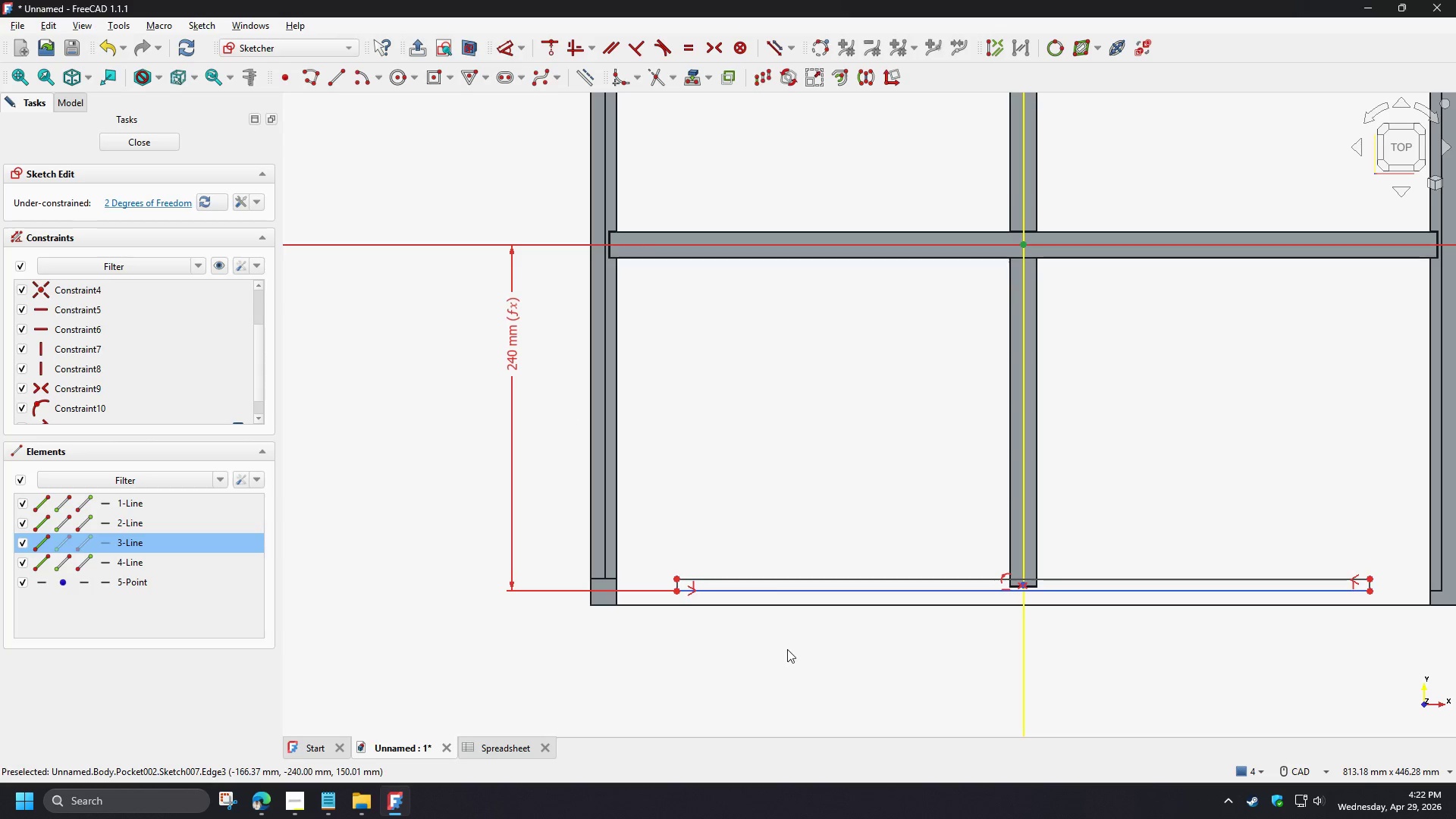 
key(D)
 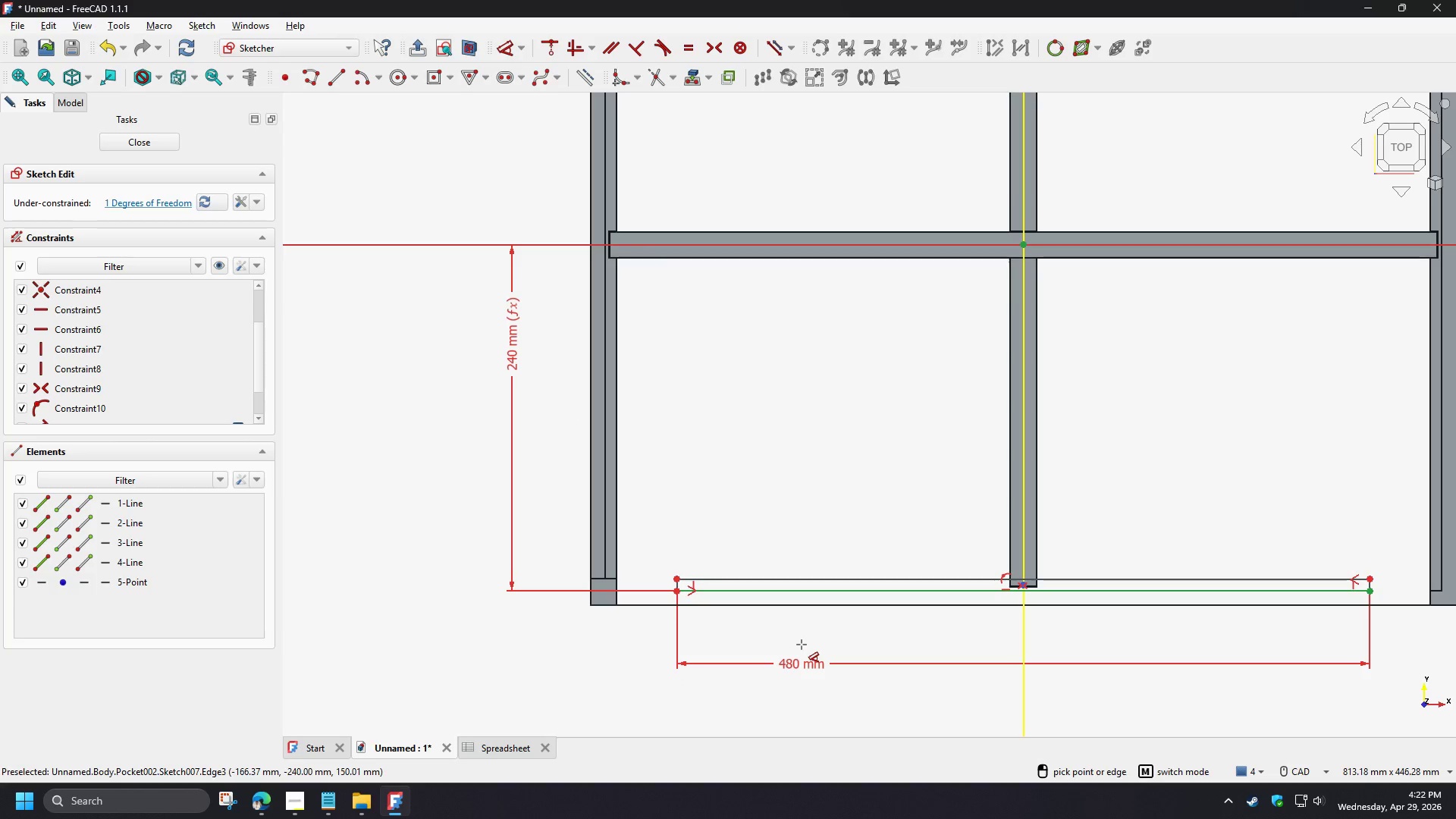 
left_click([802, 642])
 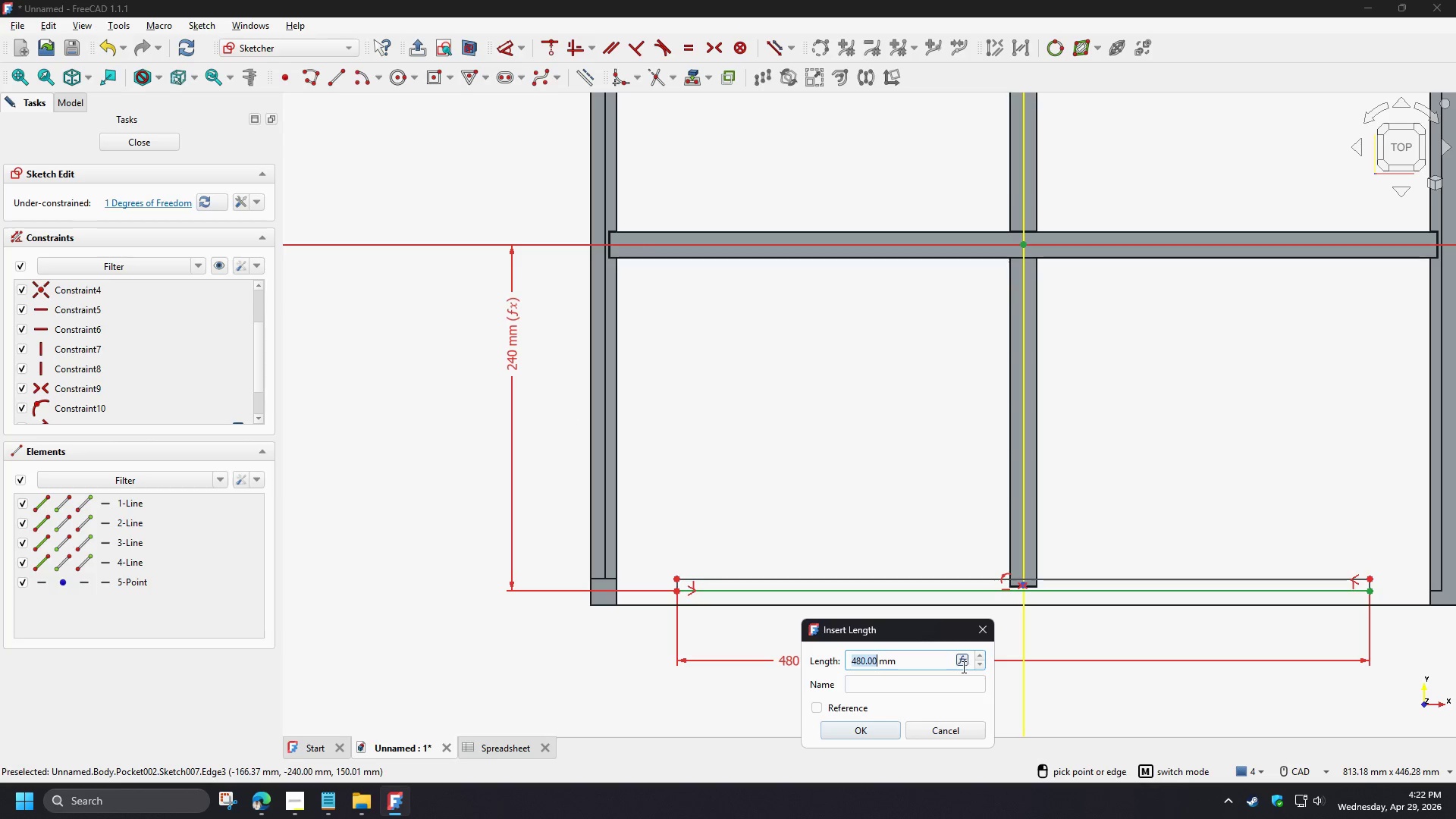 
left_click([962, 662])
 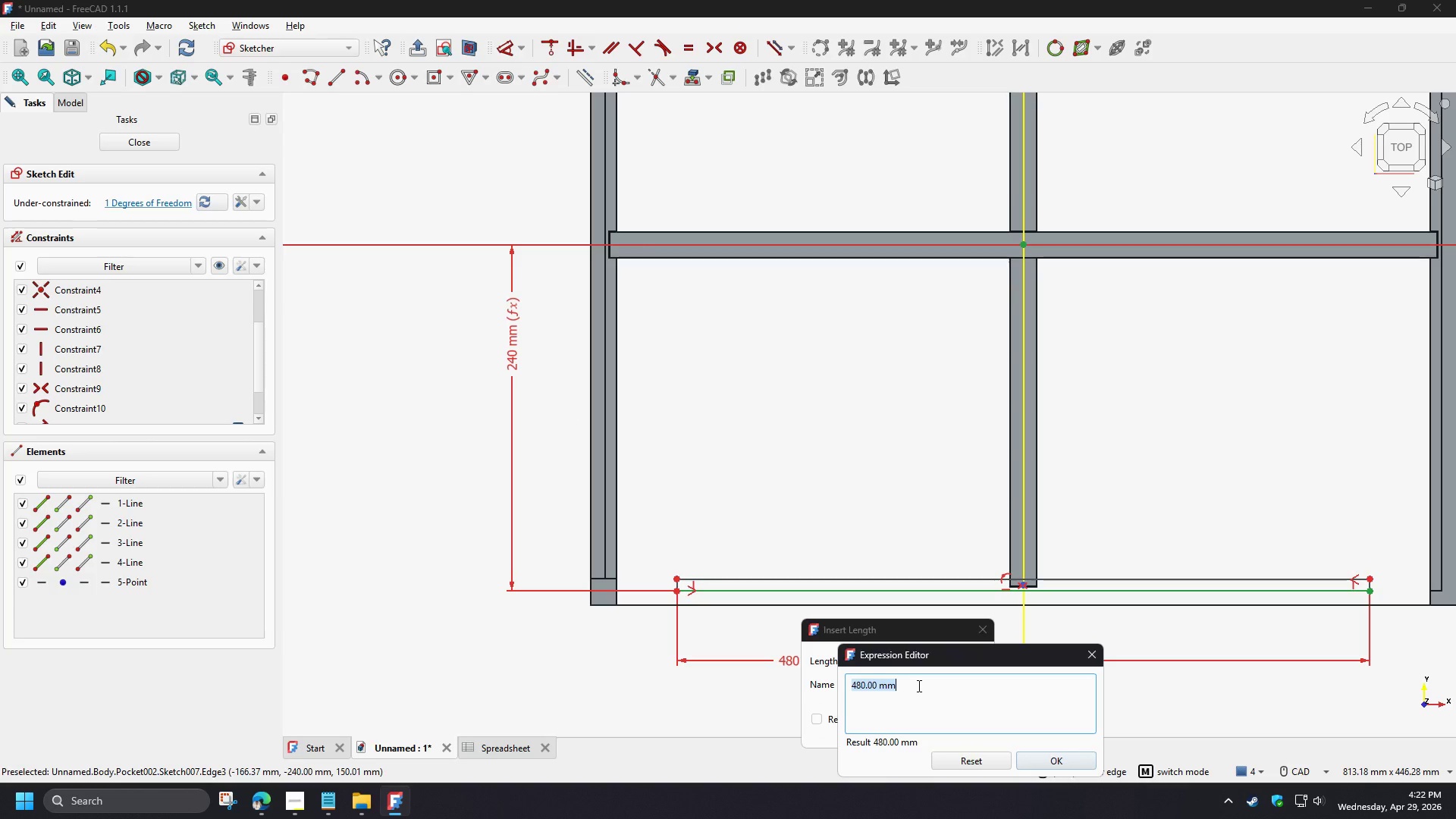 
type(spreadb)
 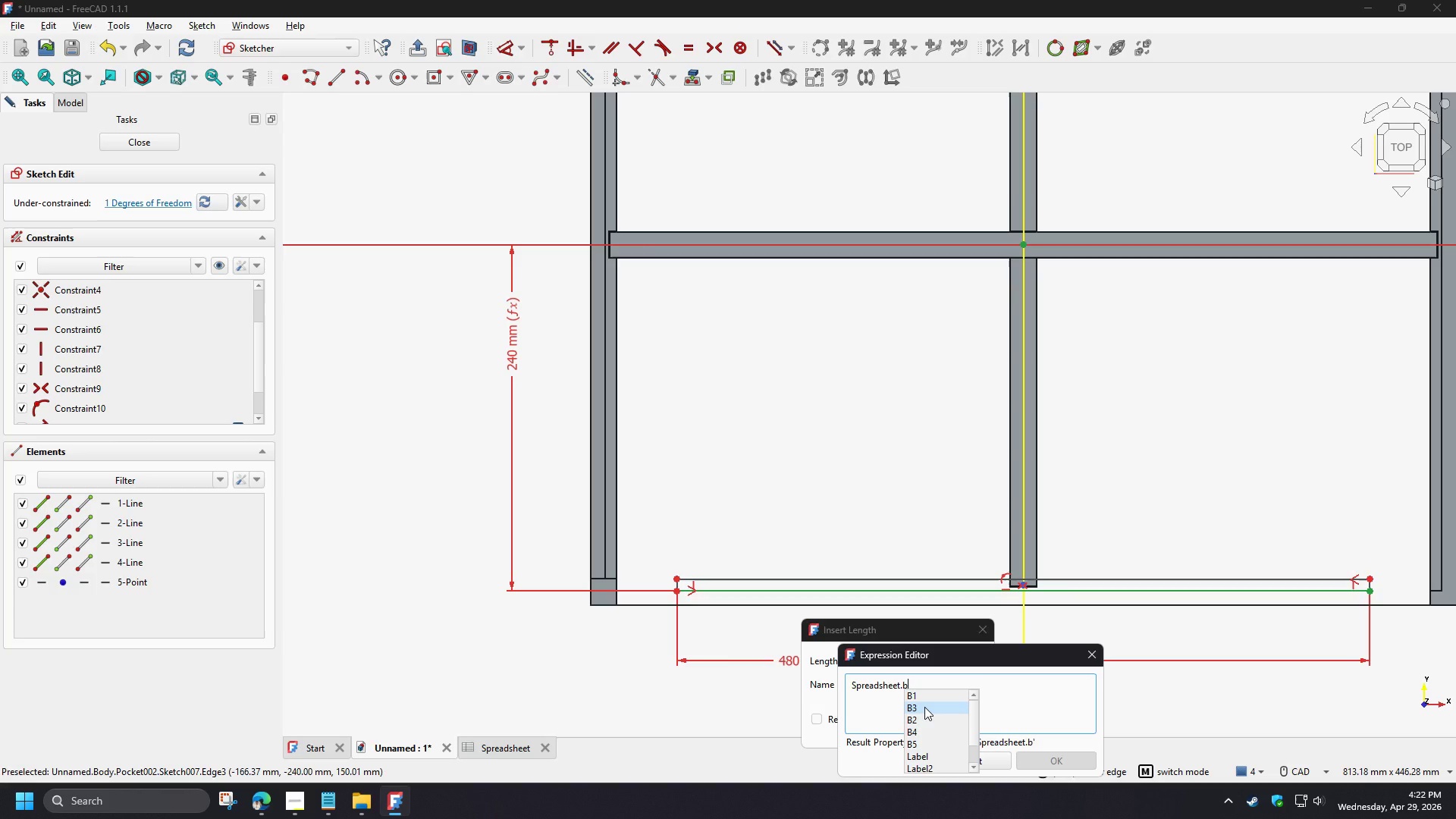 
wait(9.41)
 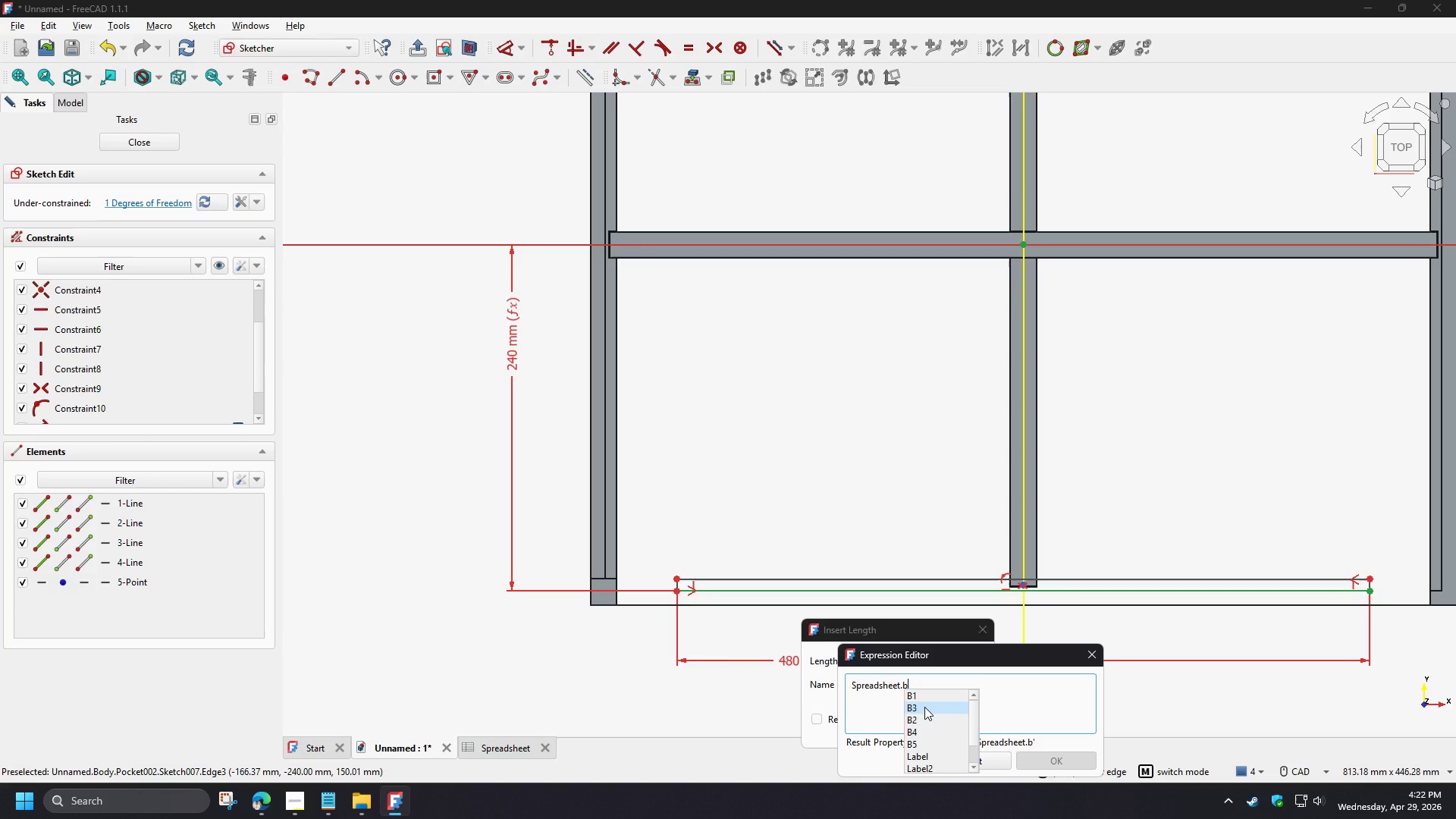 
key(2)
 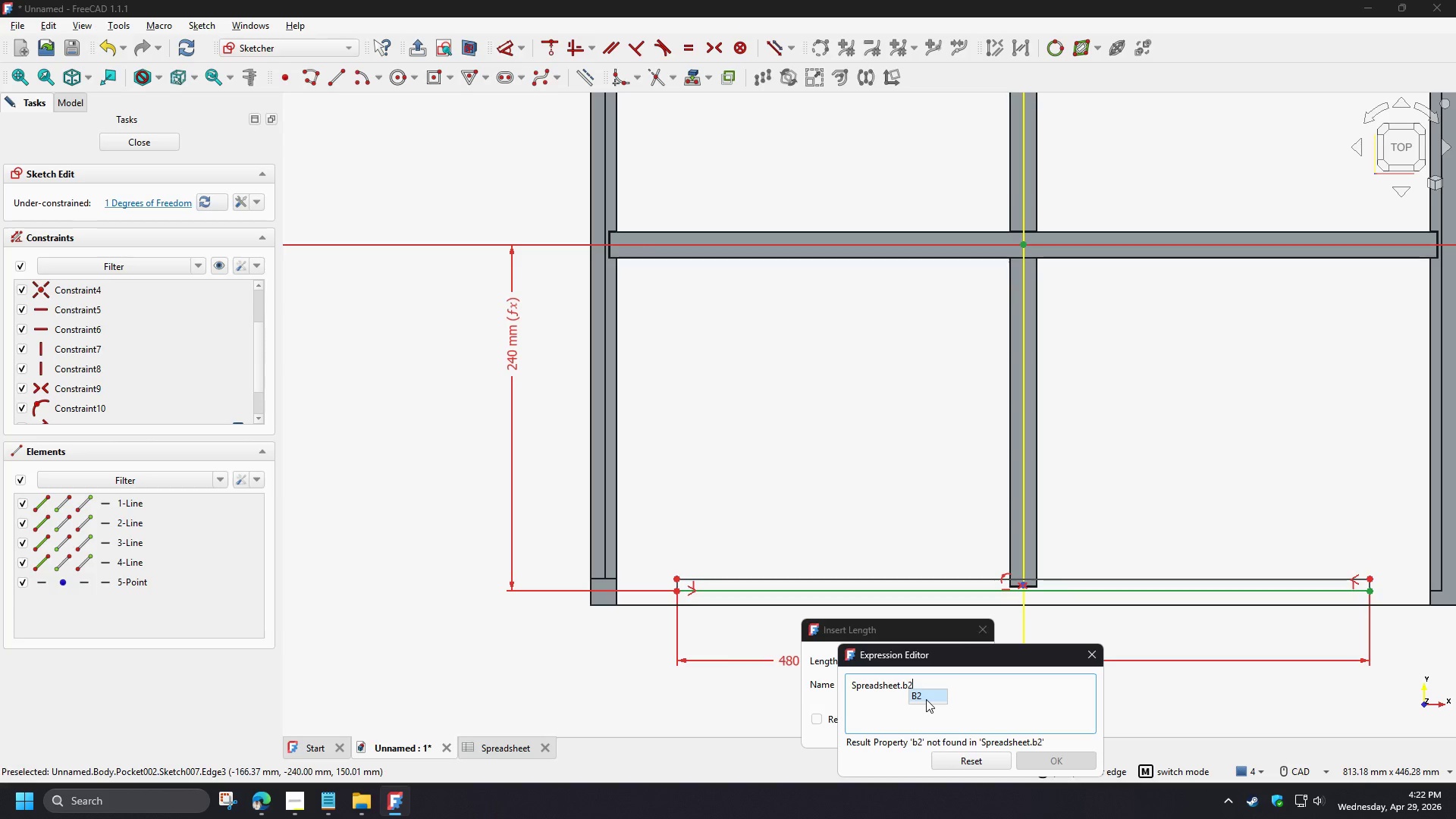 
left_click([926, 699])
 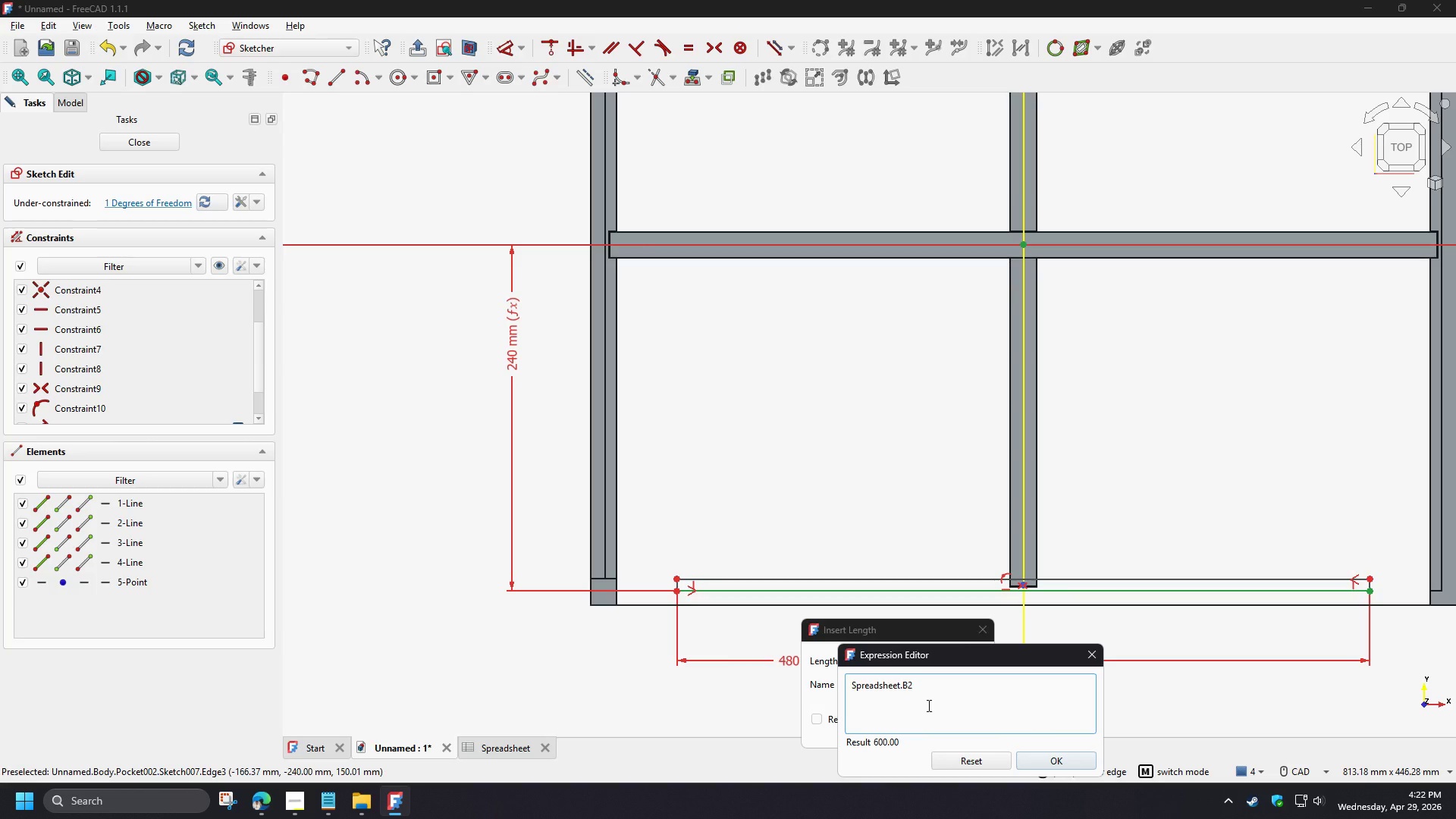 
key(NumpadSubtract)
 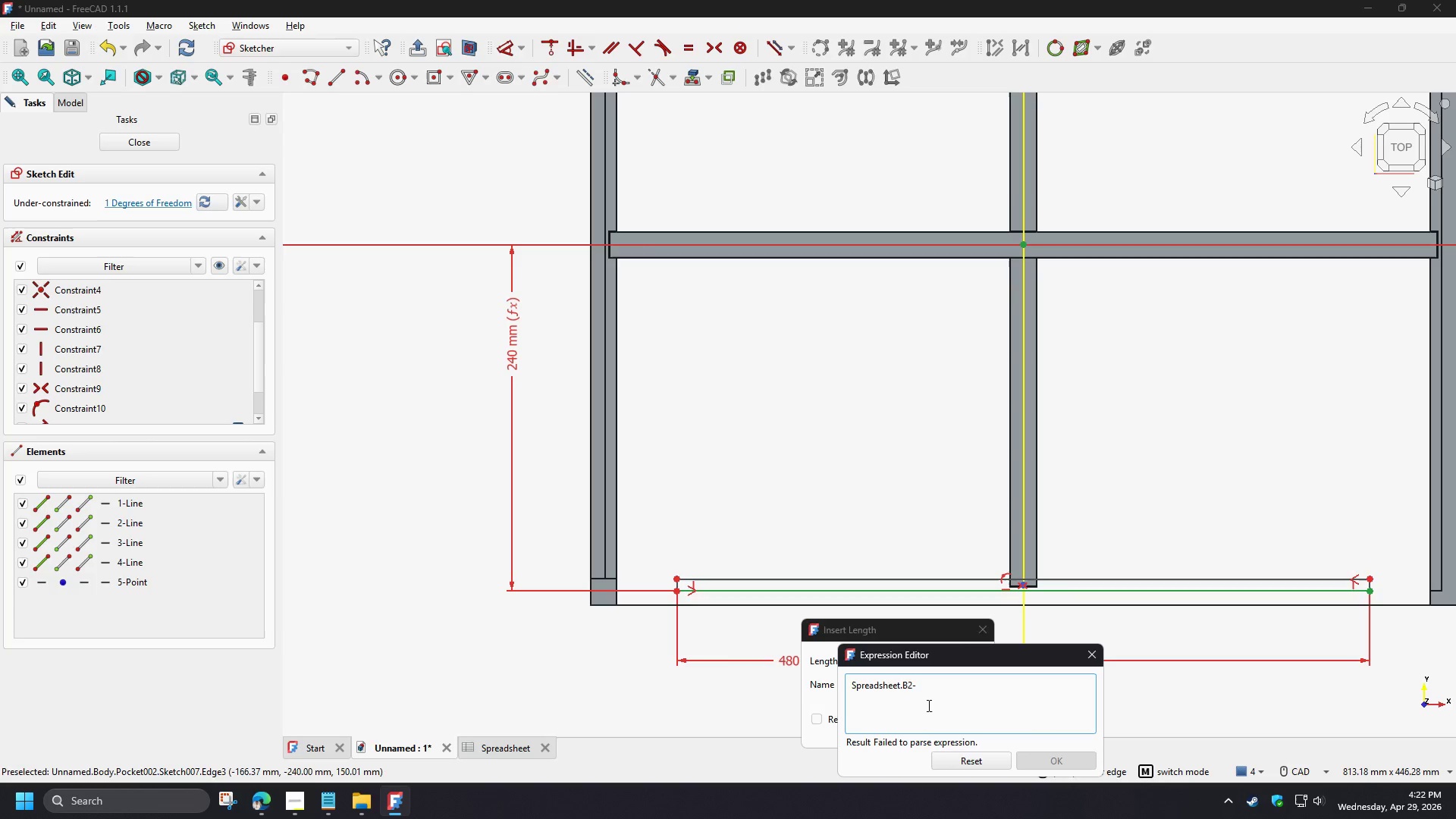 
key(Numpad2)
 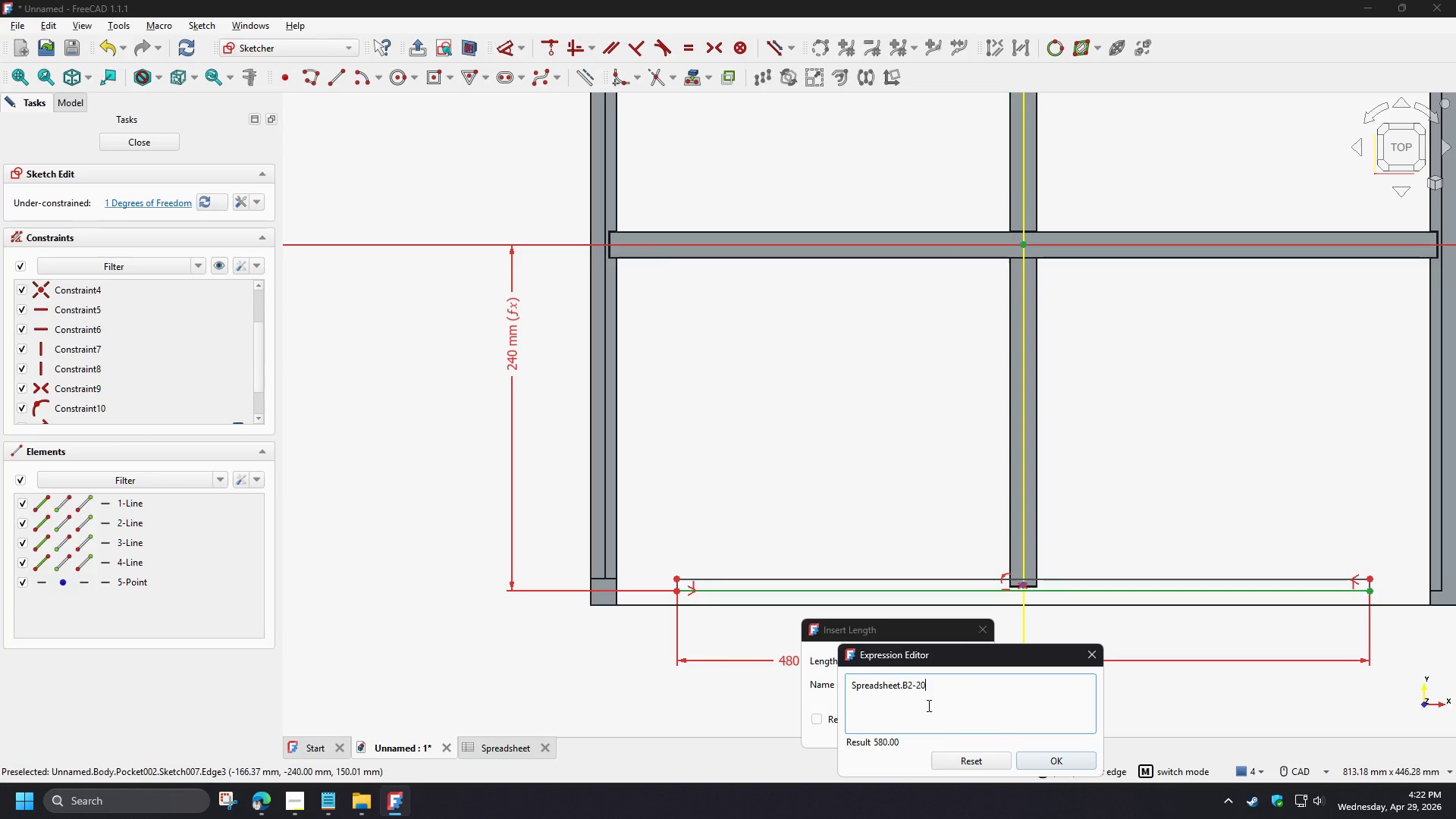 
key(Numpad0)
 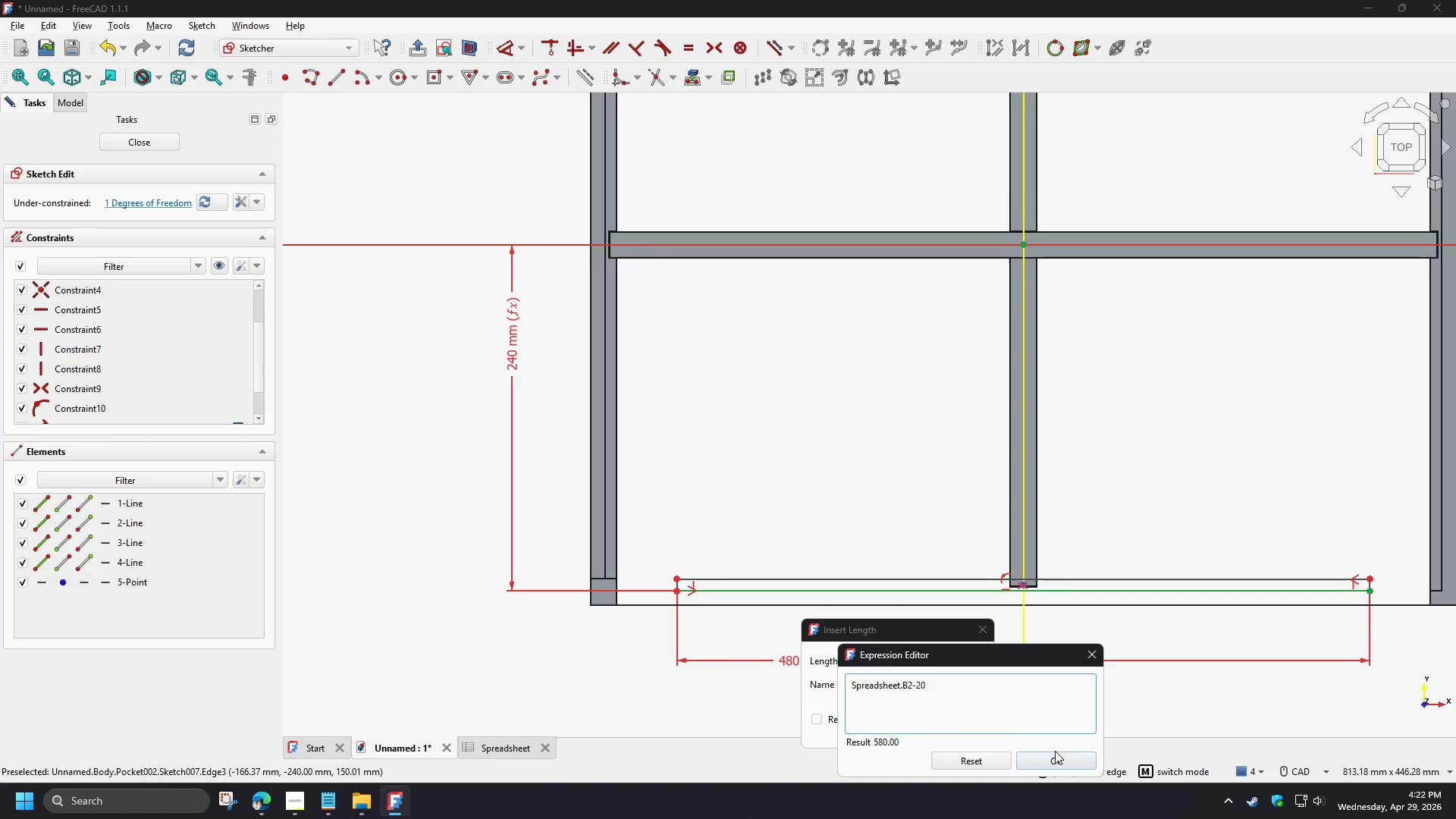 
left_click([1056, 764])
 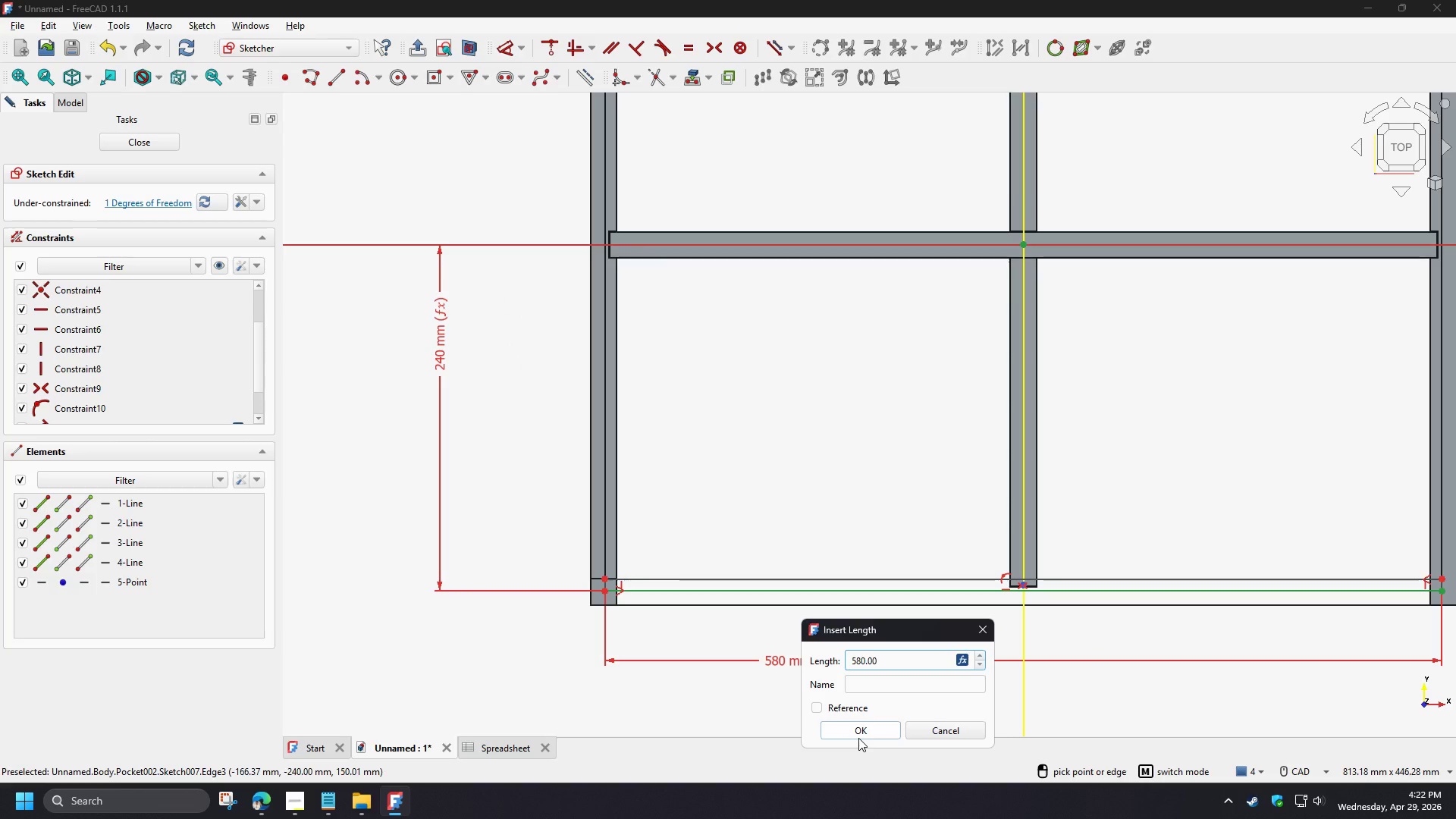 
left_click([861, 731])
 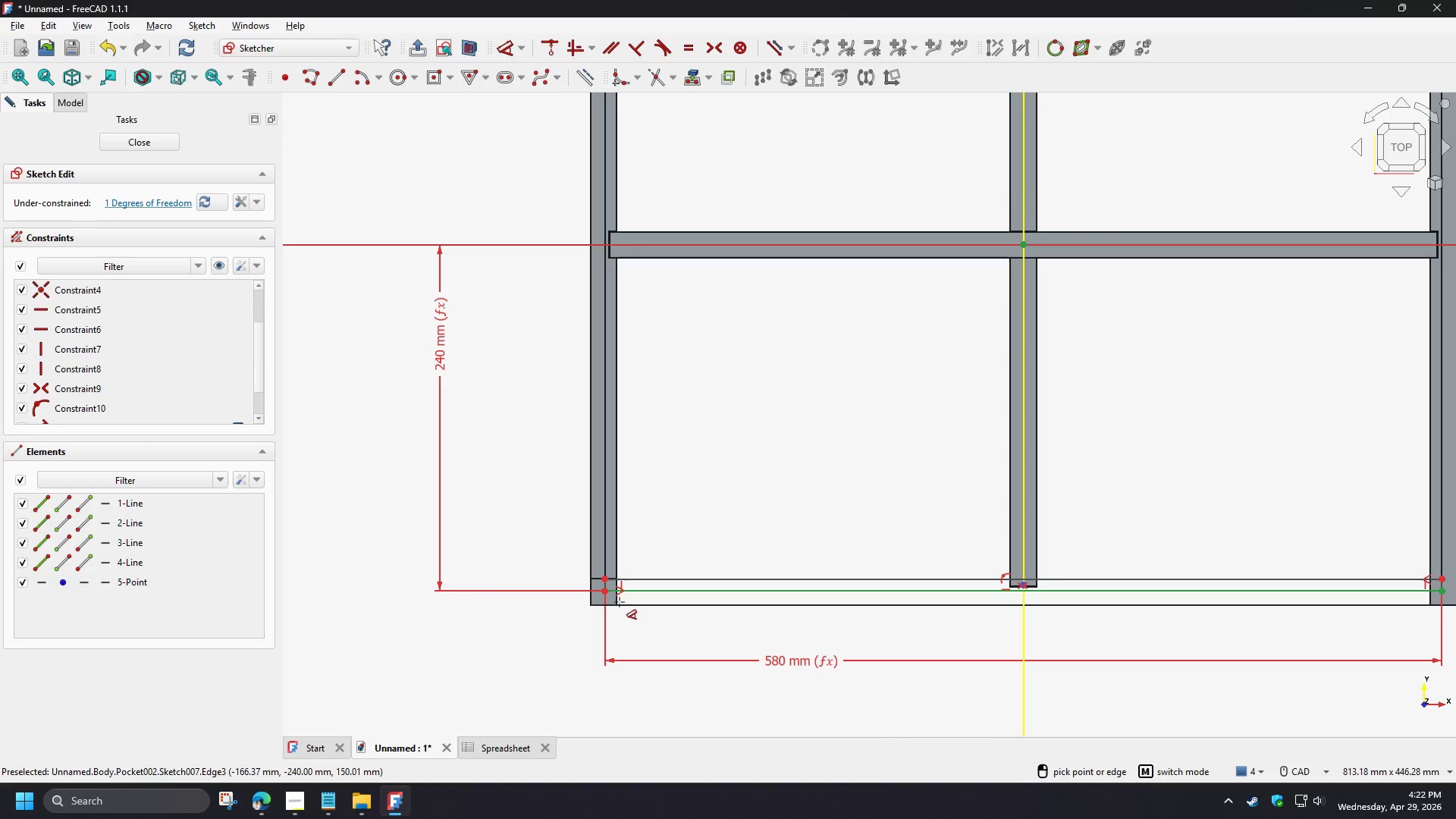 
scroll: coordinate [610, 573], scroll_direction: up, amount: 8.0
 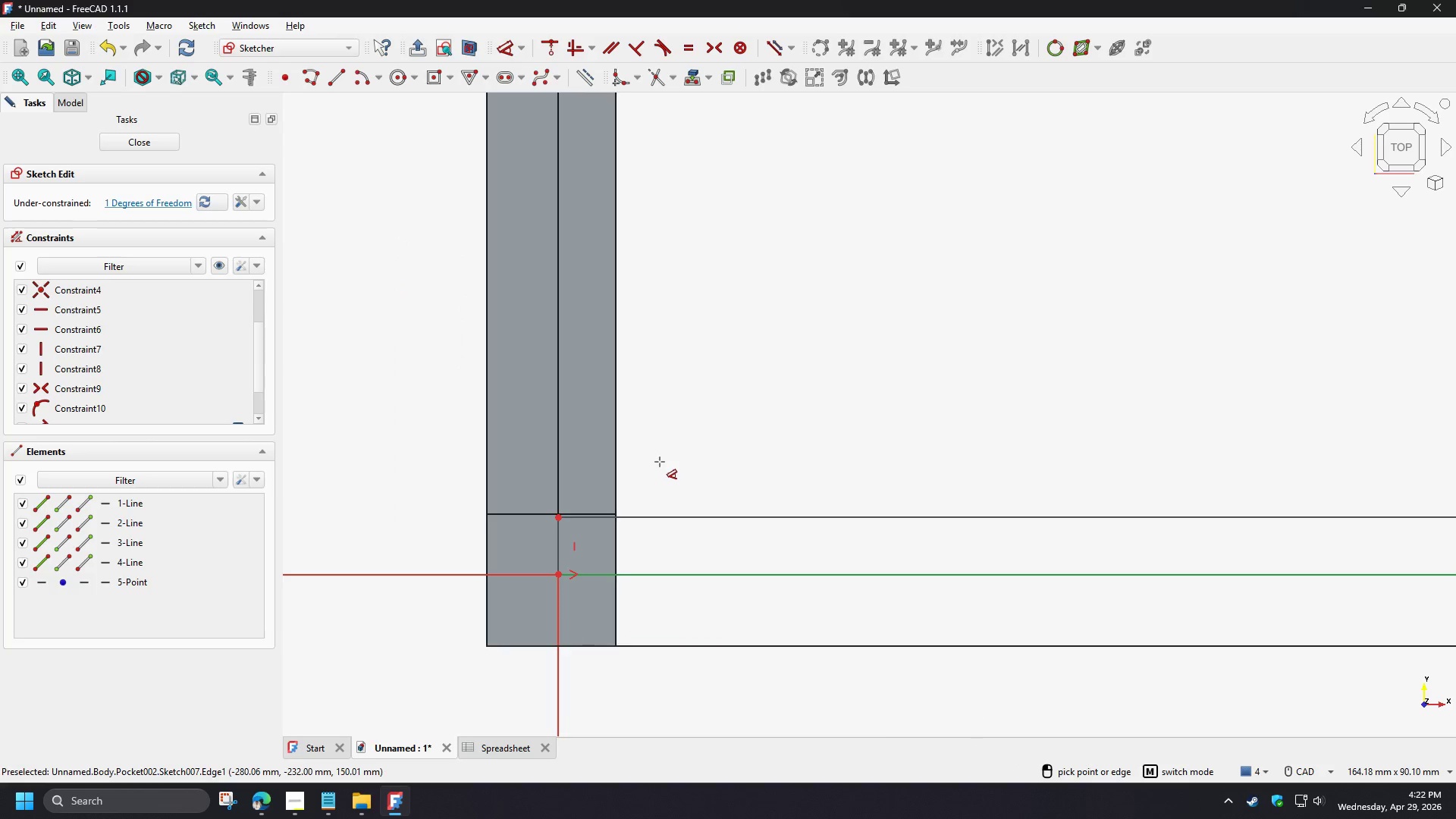 
right_click([686, 432])
 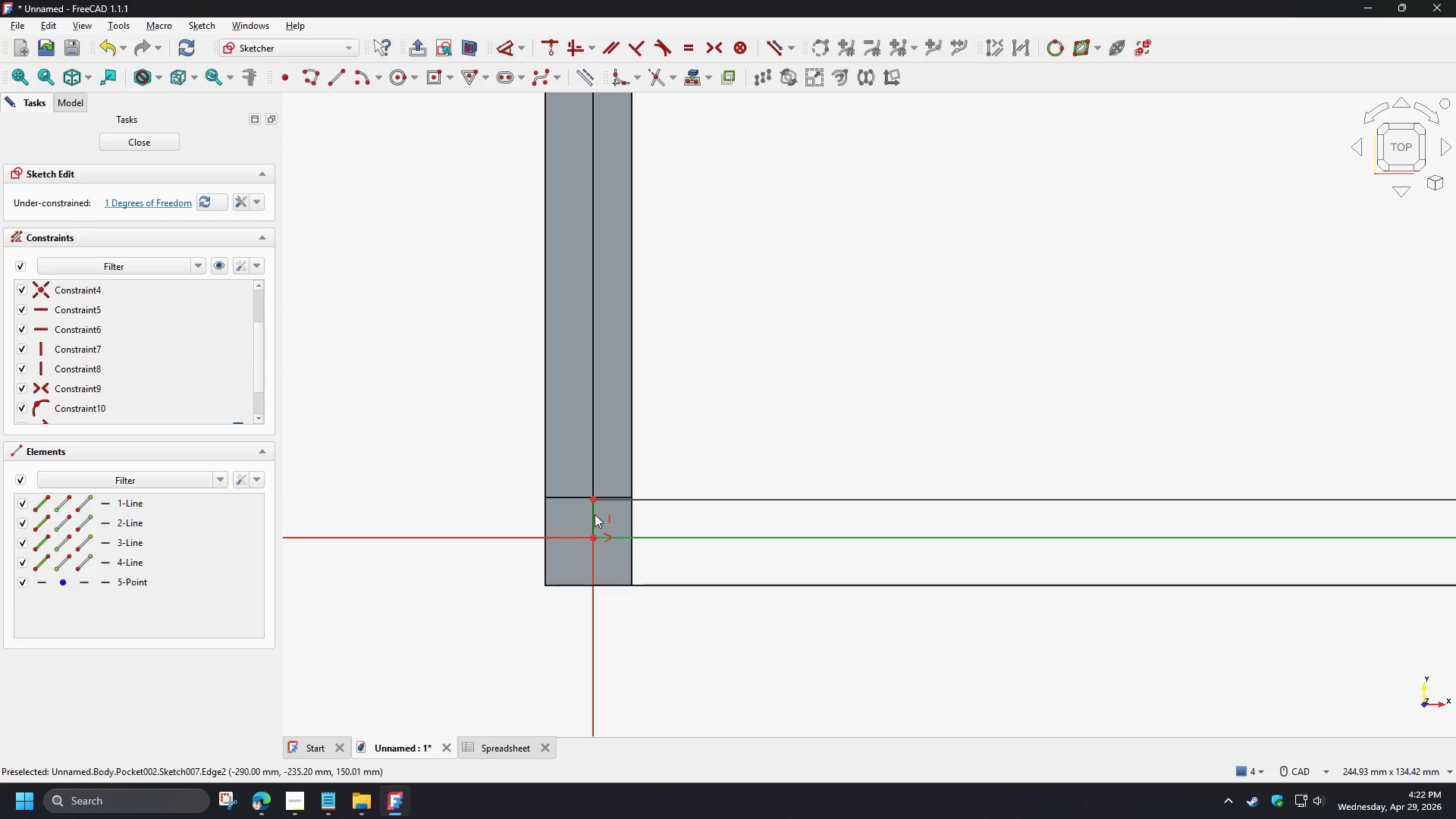 
scroll: coordinate [664, 463], scroll_direction: down, amount: 2.0
 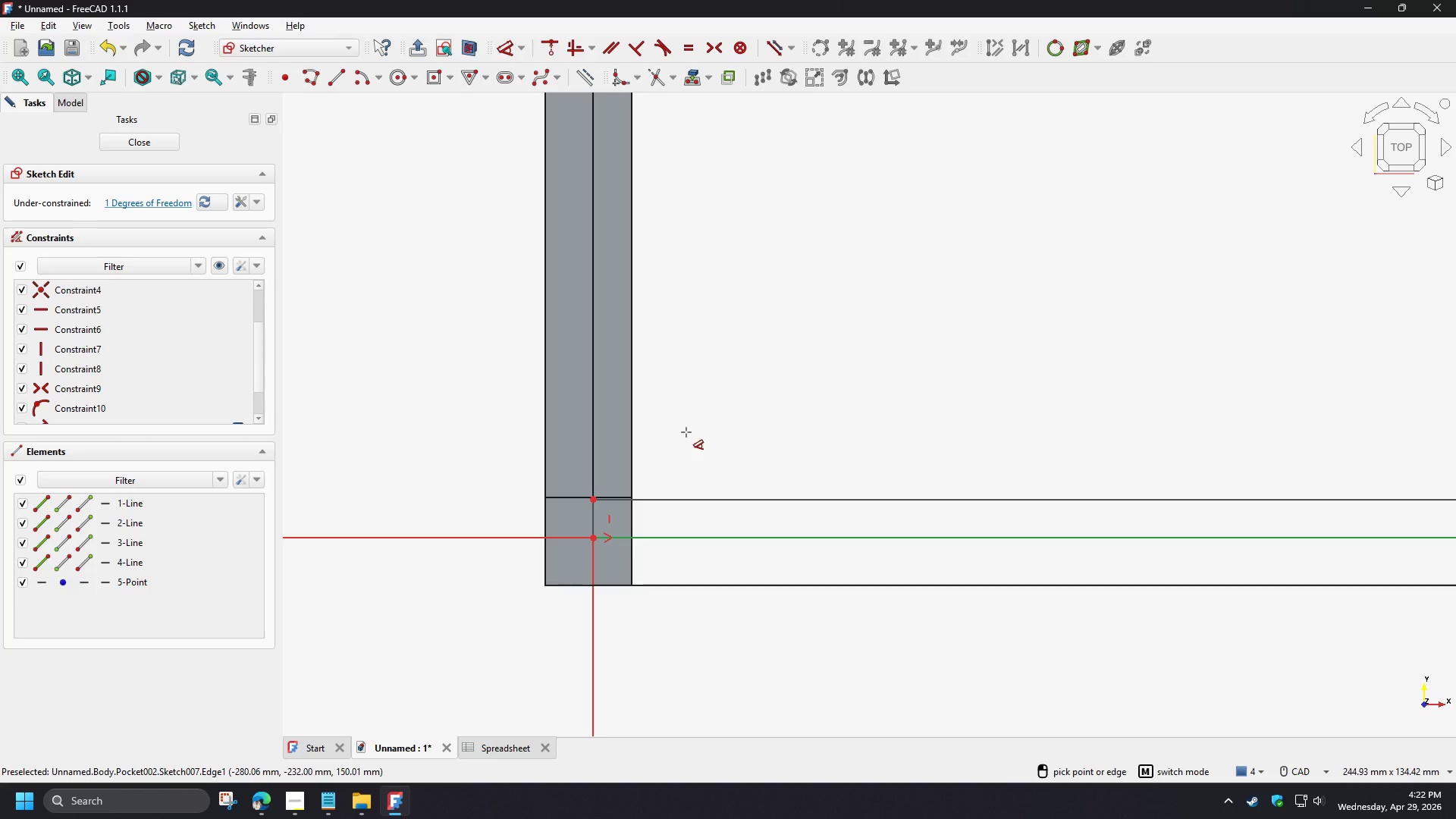 
left_click([595, 514])
 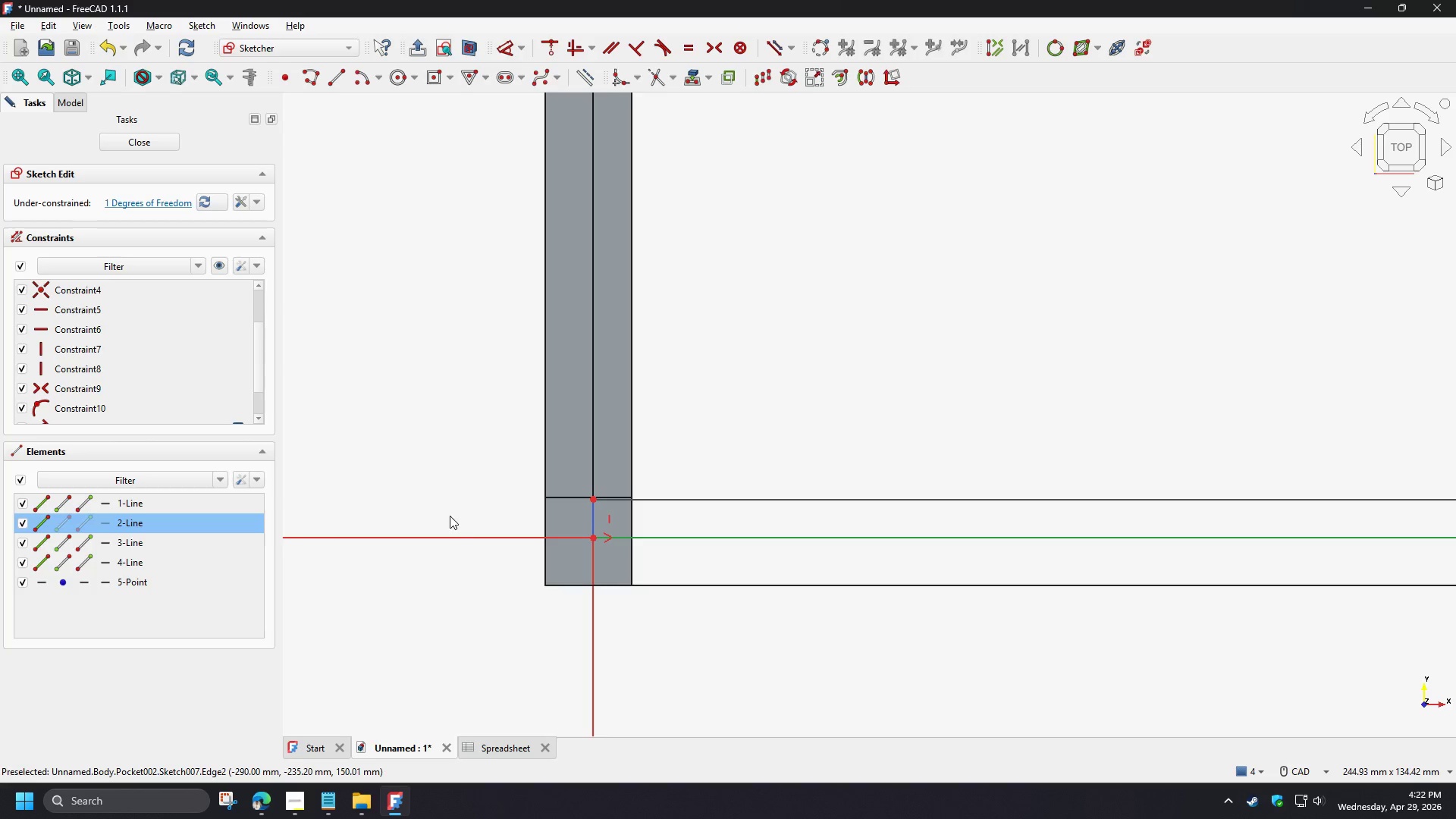 
key(D)
 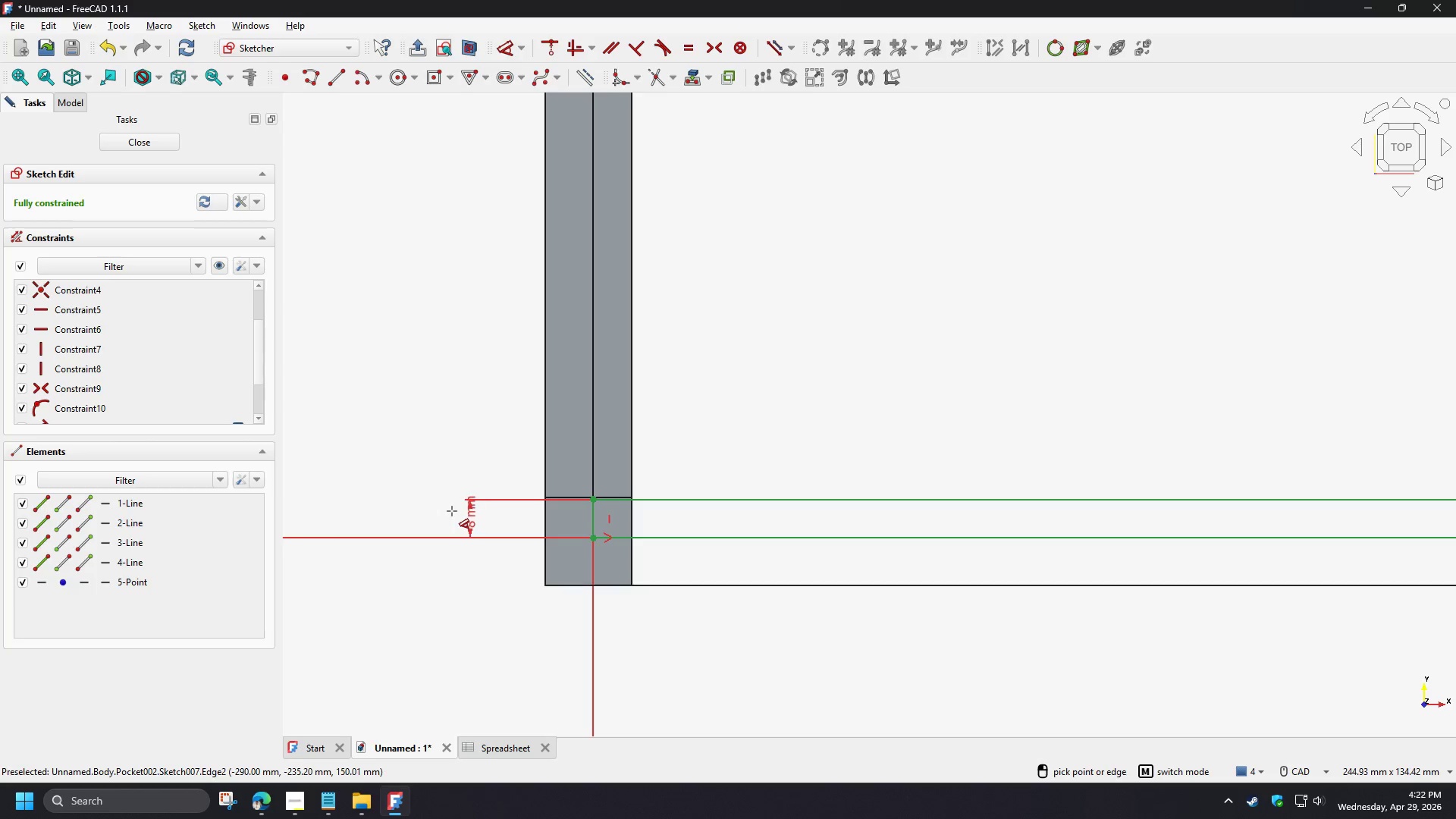 
left_click([448, 507])
 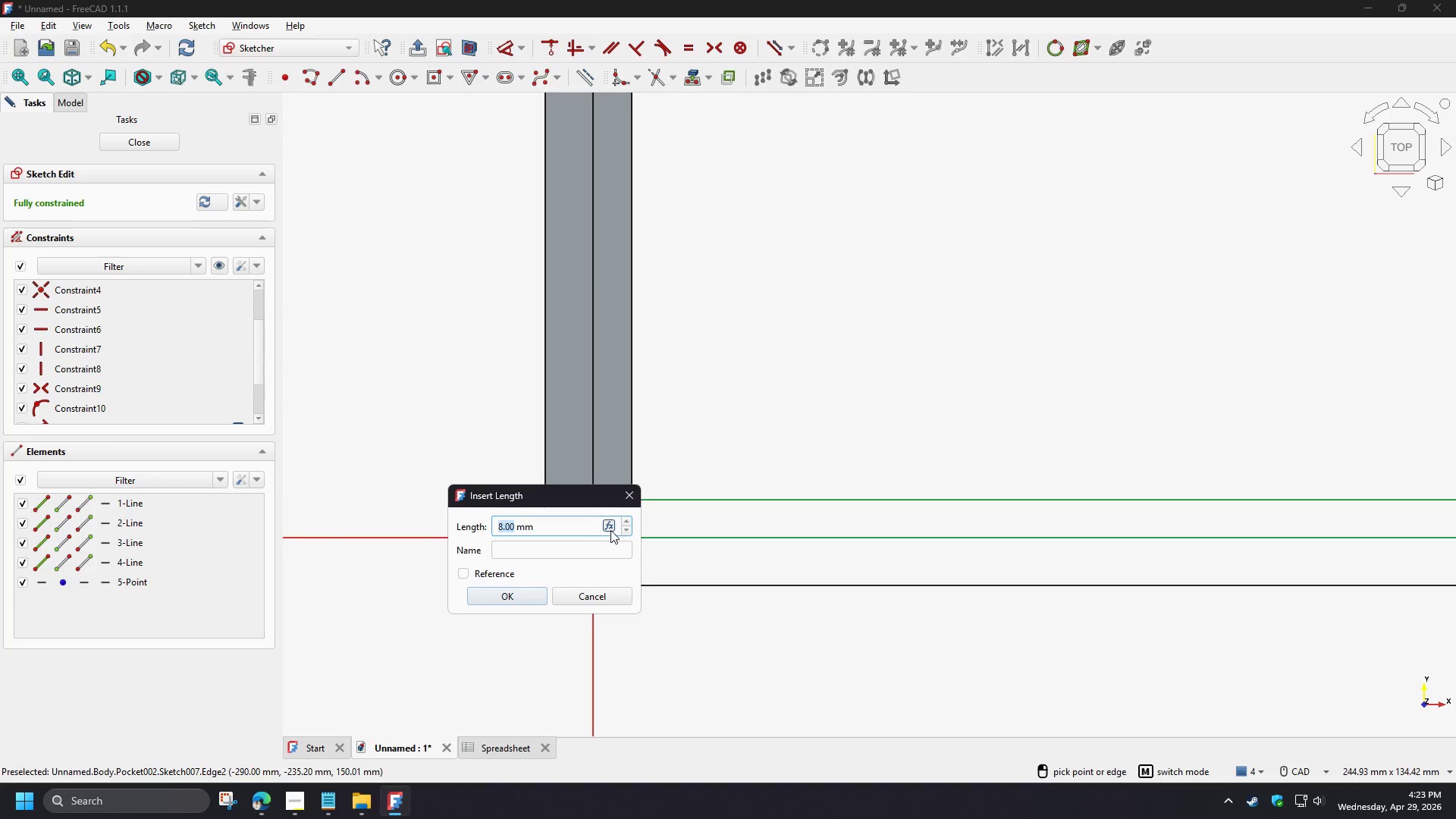 
left_click([609, 525])
 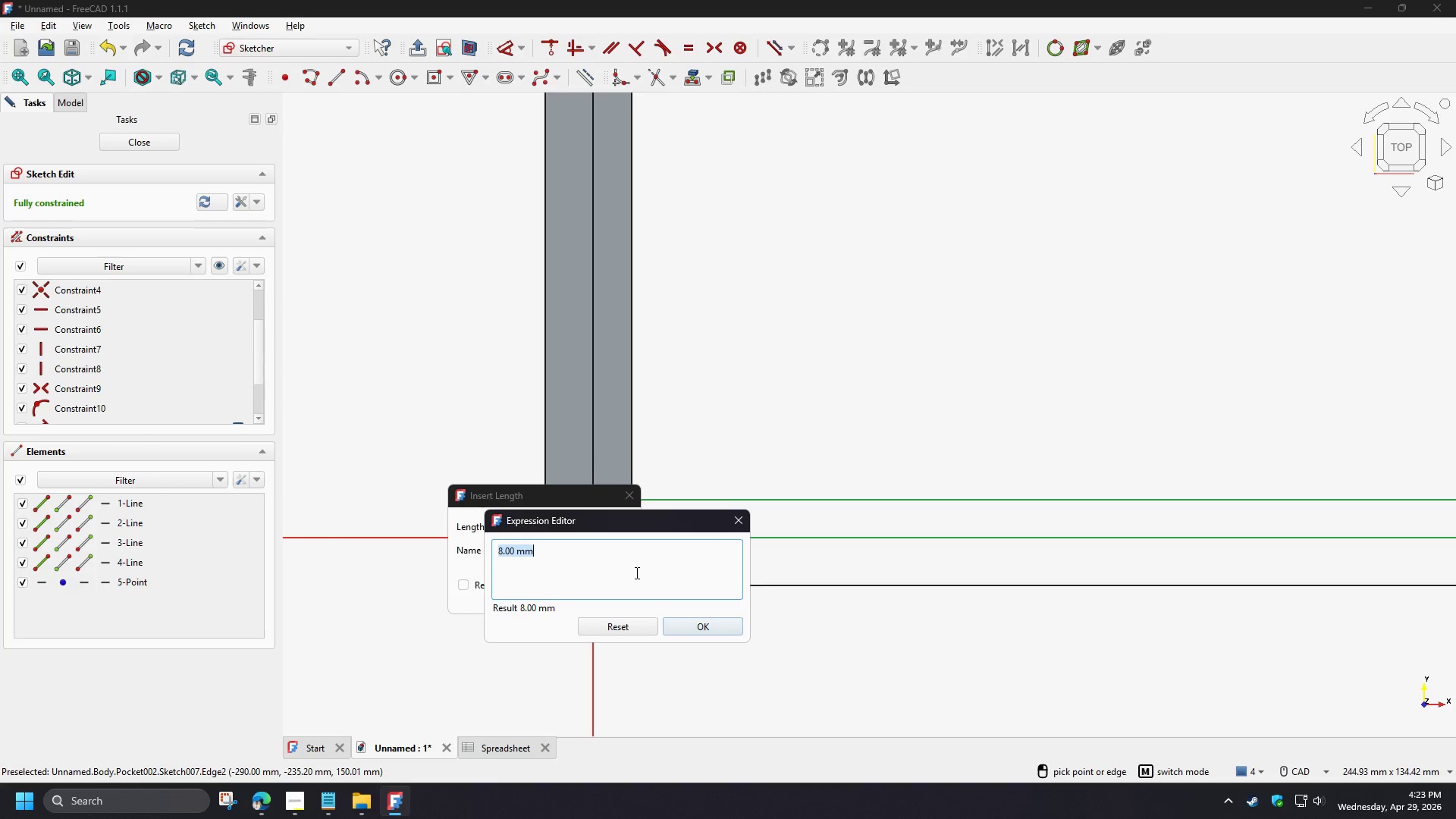 
type(sprea)
 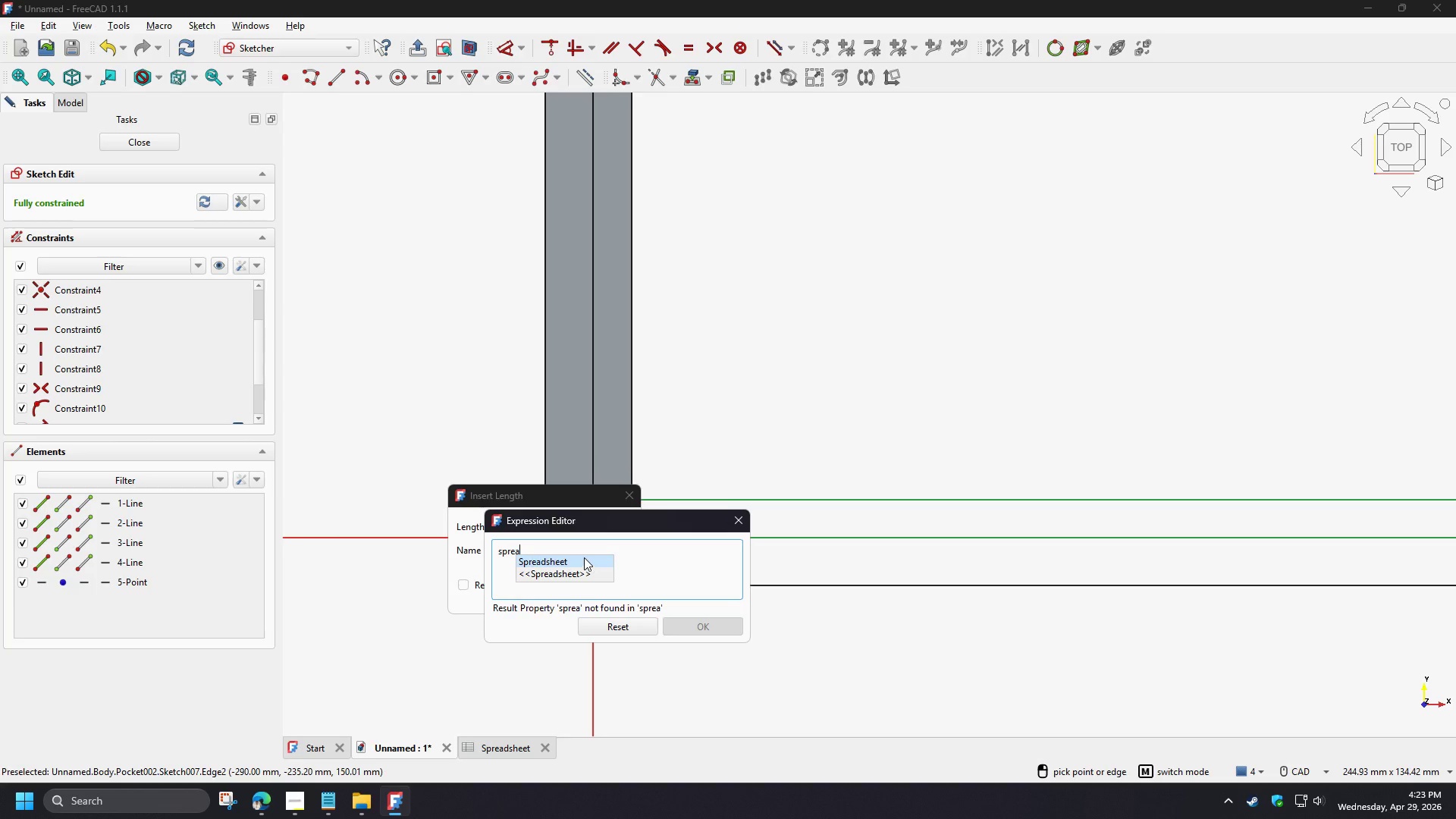 
left_click([584, 557])
 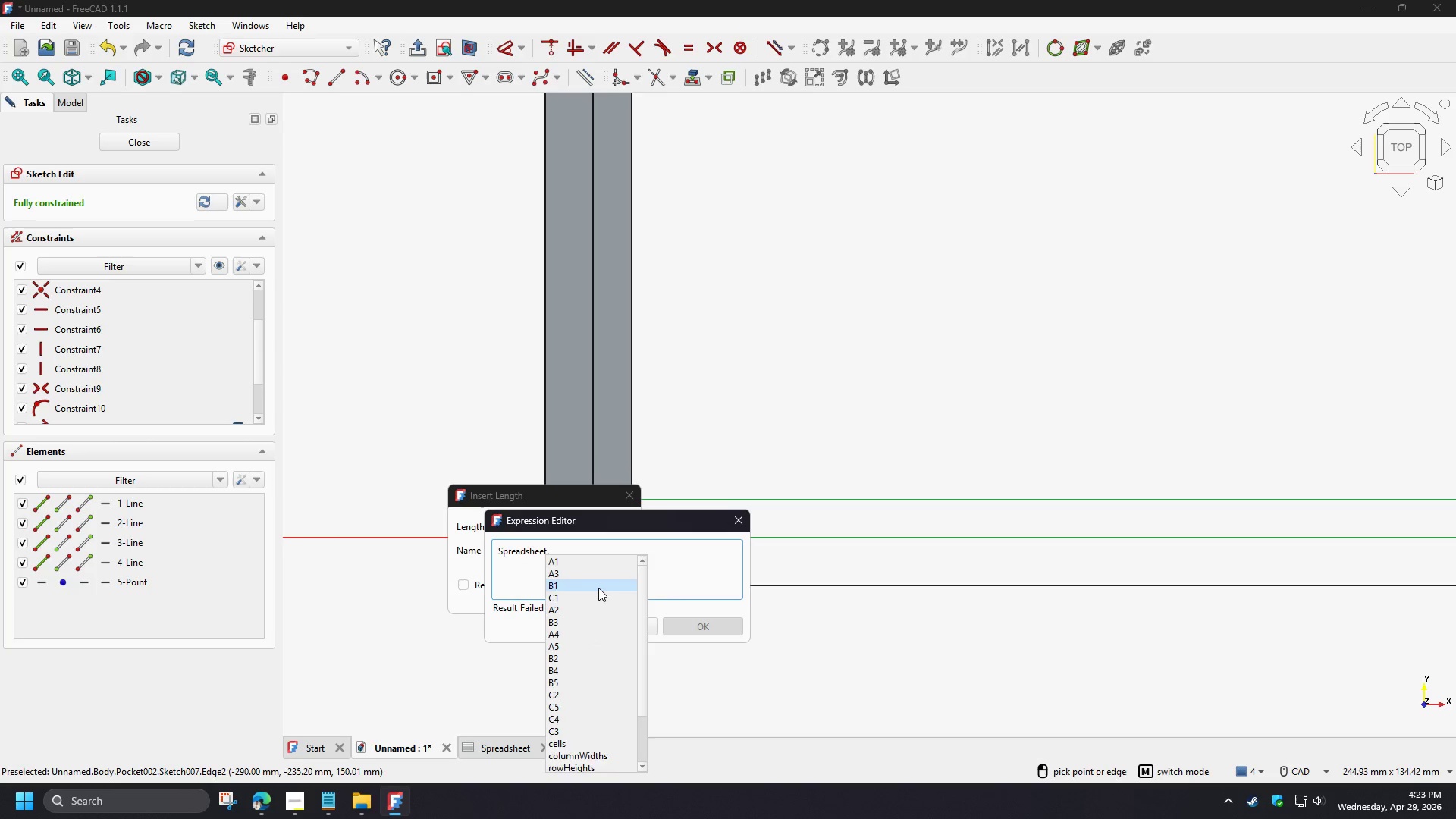 
key(B)
 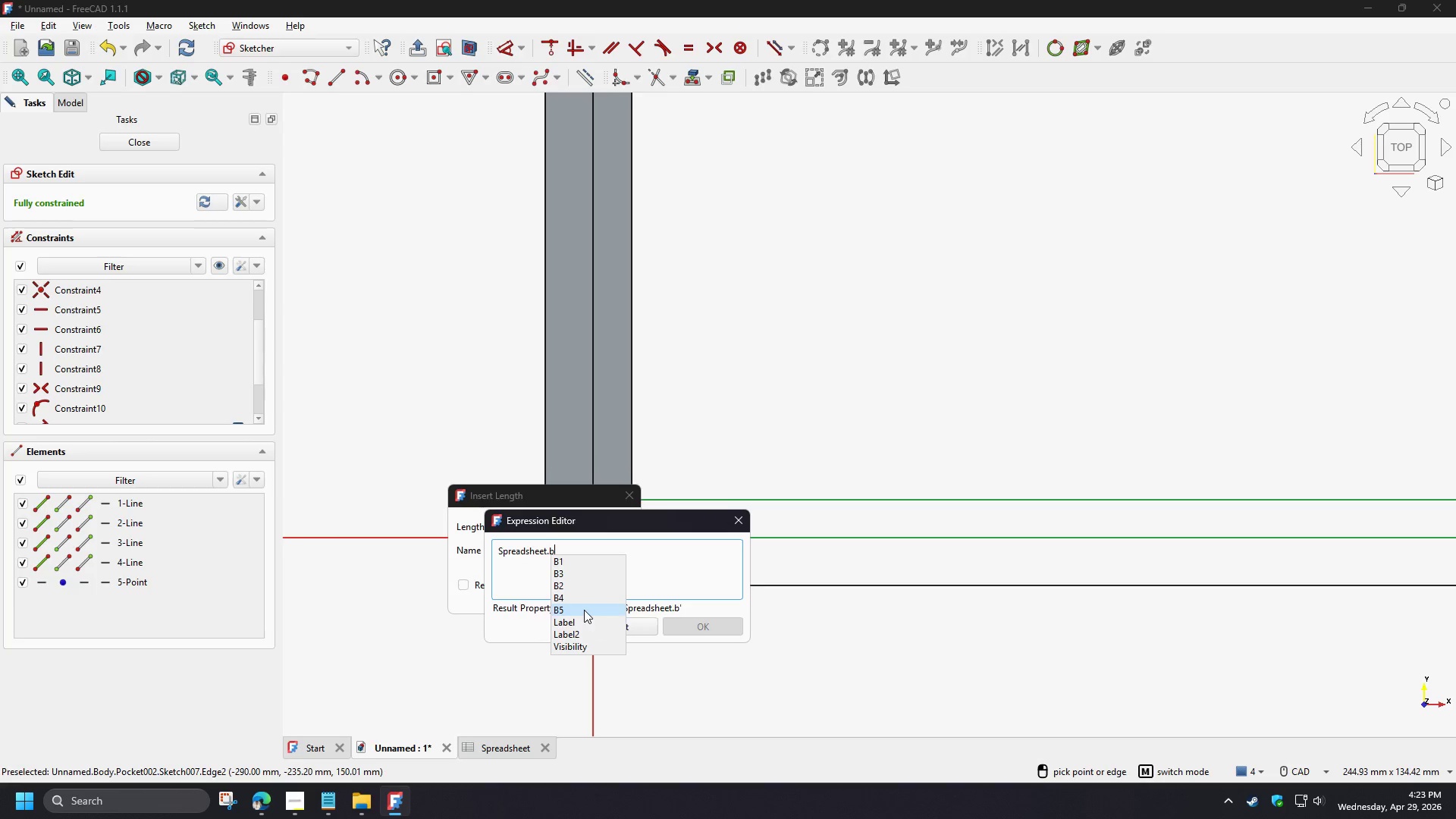 
left_click([584, 610])
 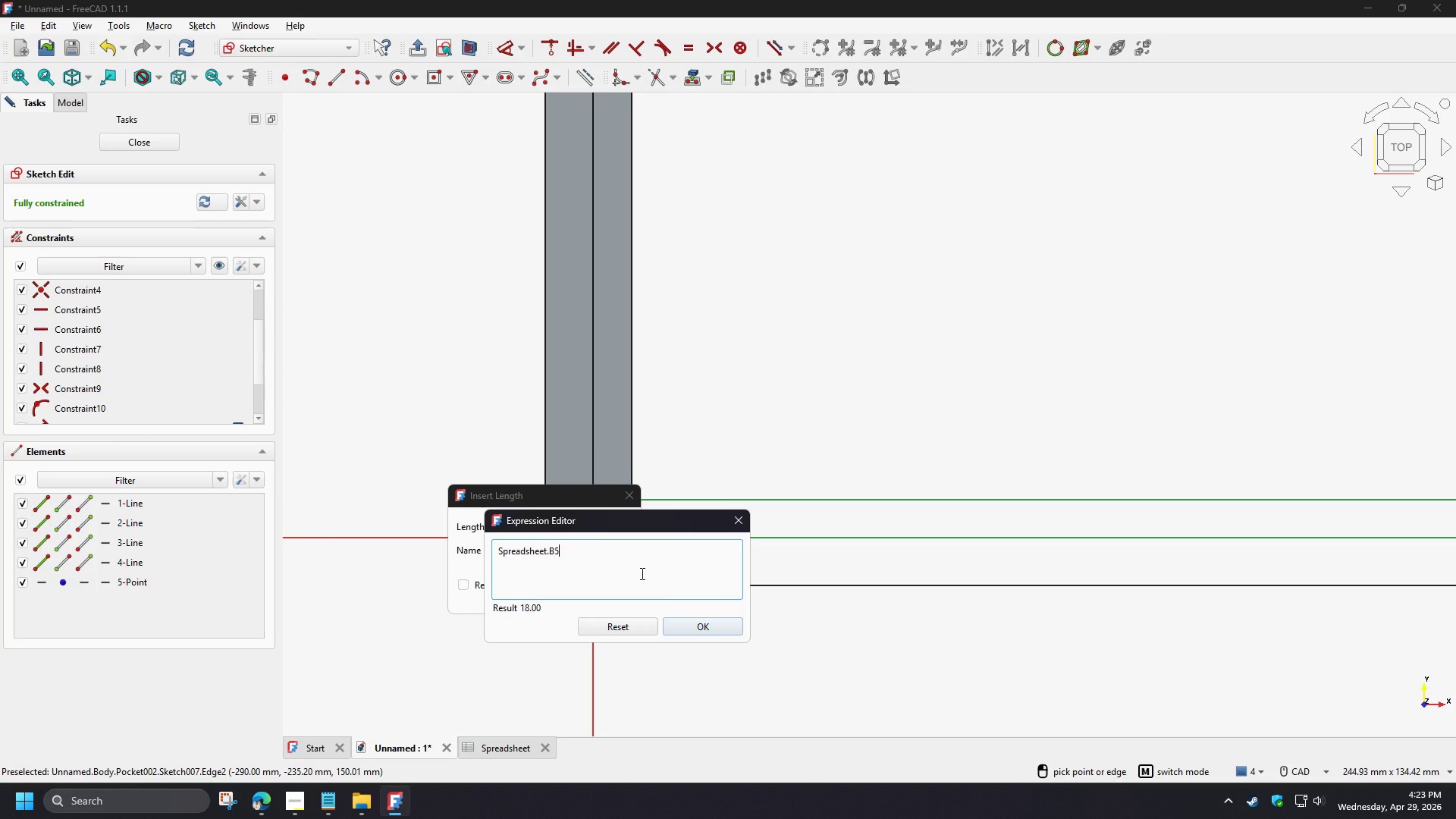 
key(NumpadSubtract)
 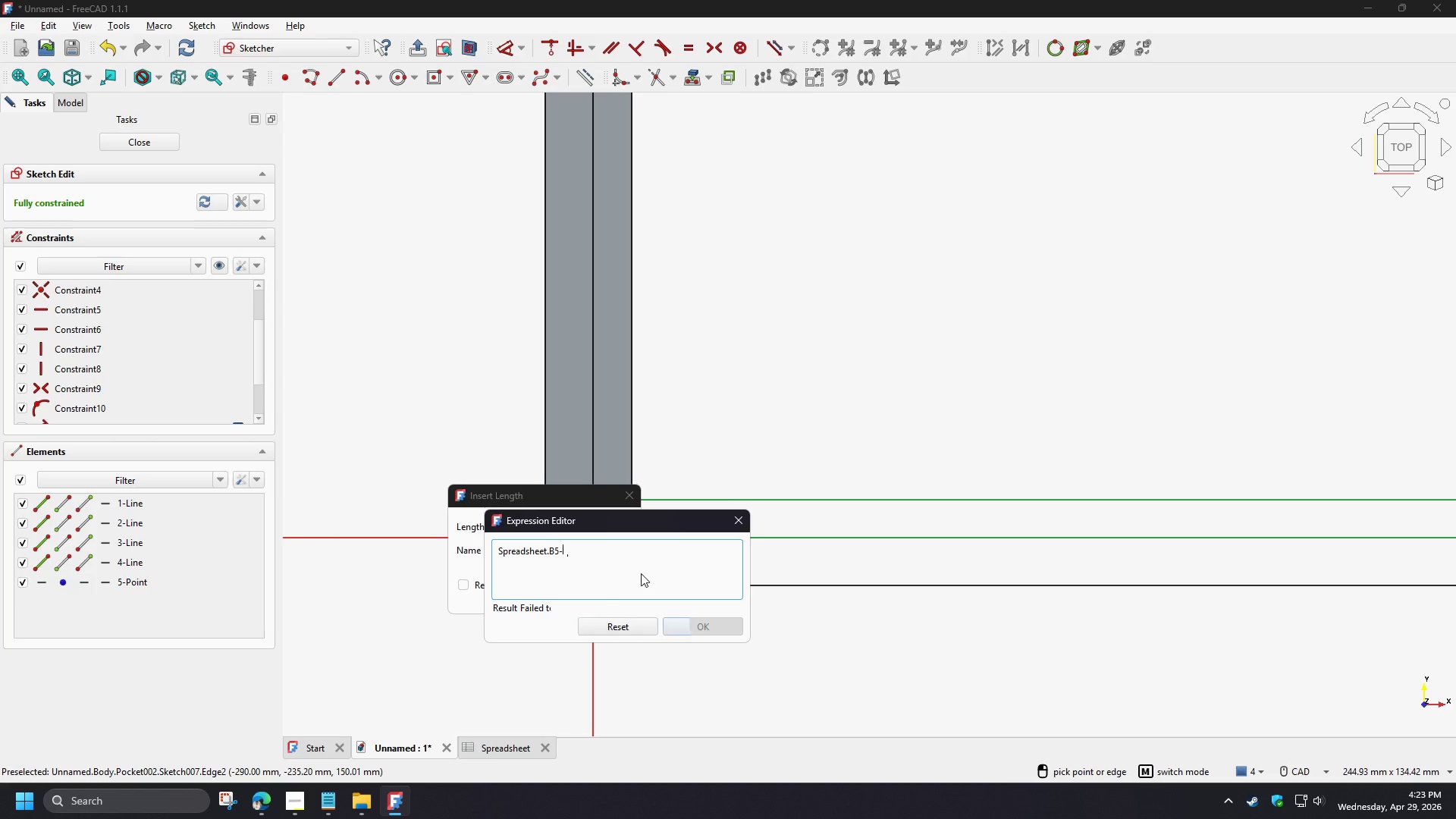 
key(Numpad1)
 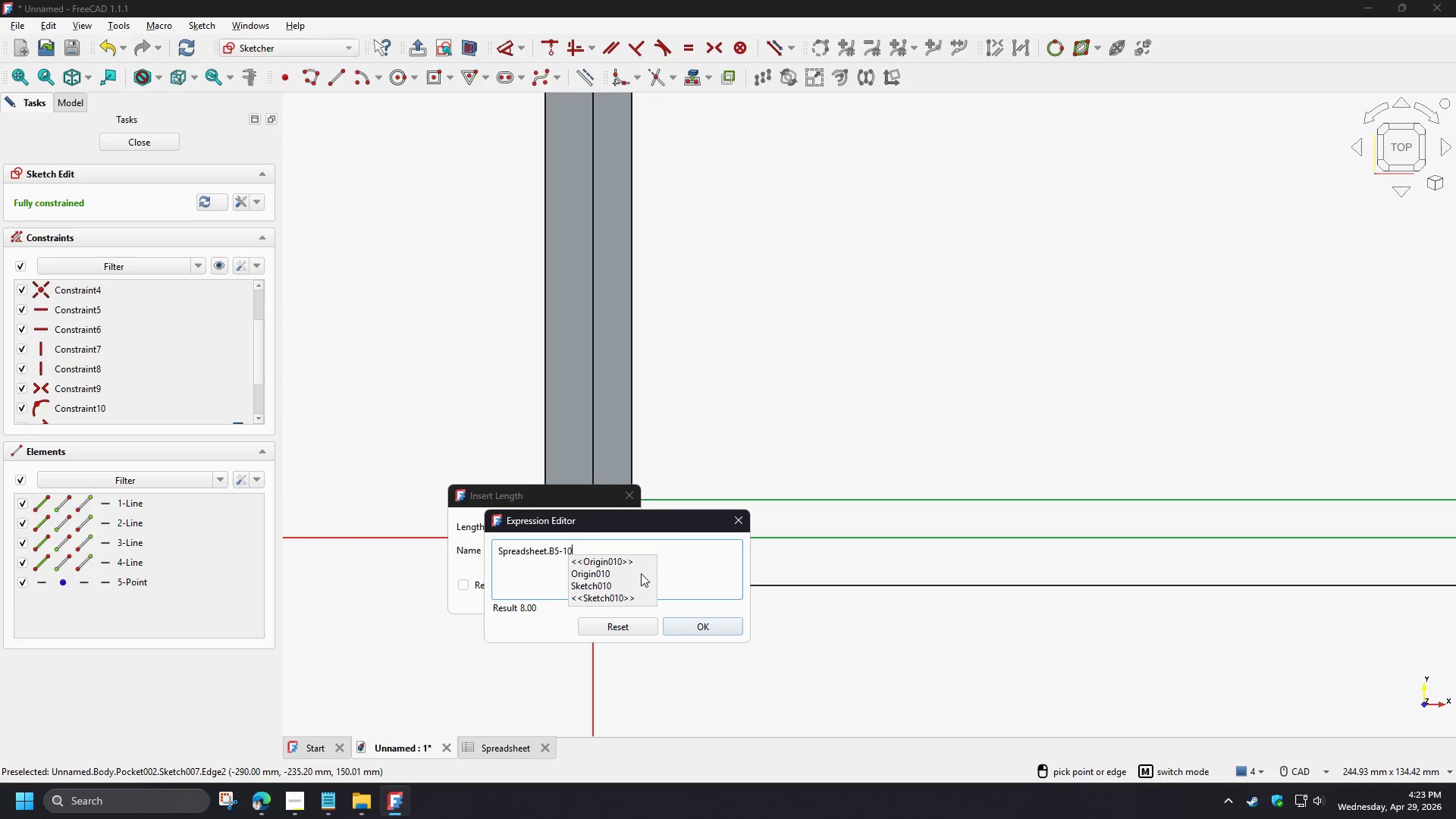 
key(Numpad0)
 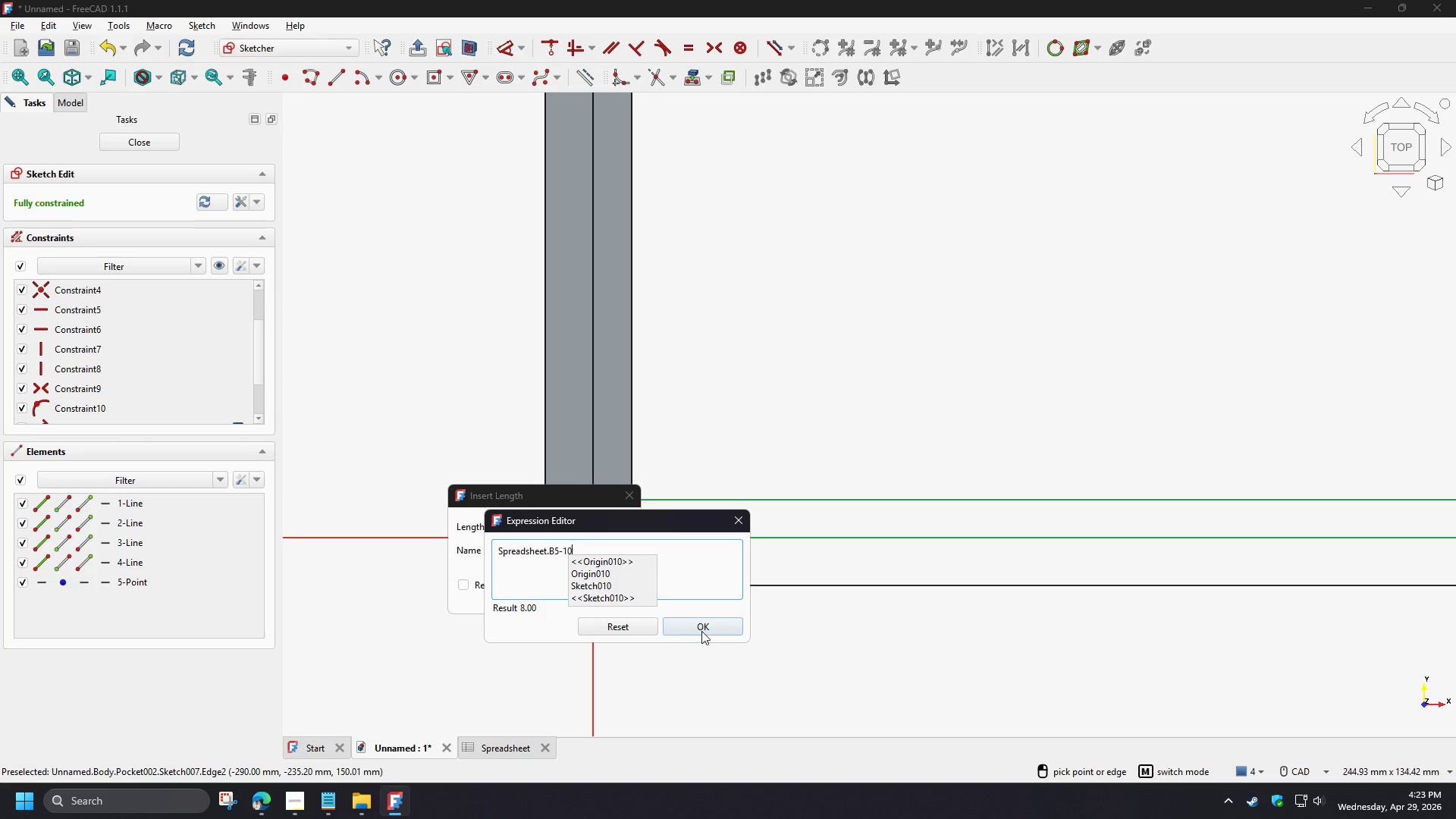 
left_click([702, 631])
 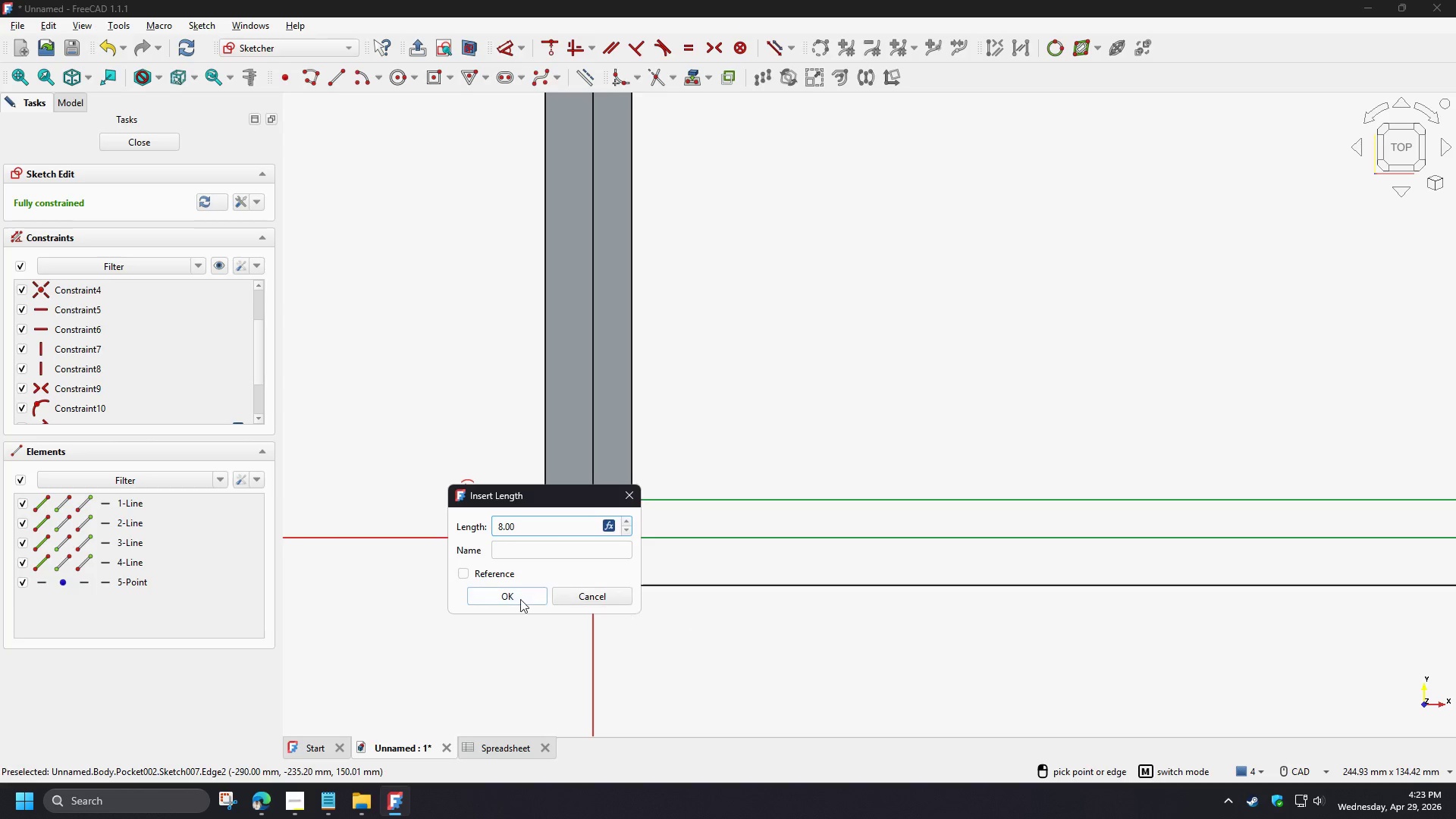 
left_click([496, 594])
 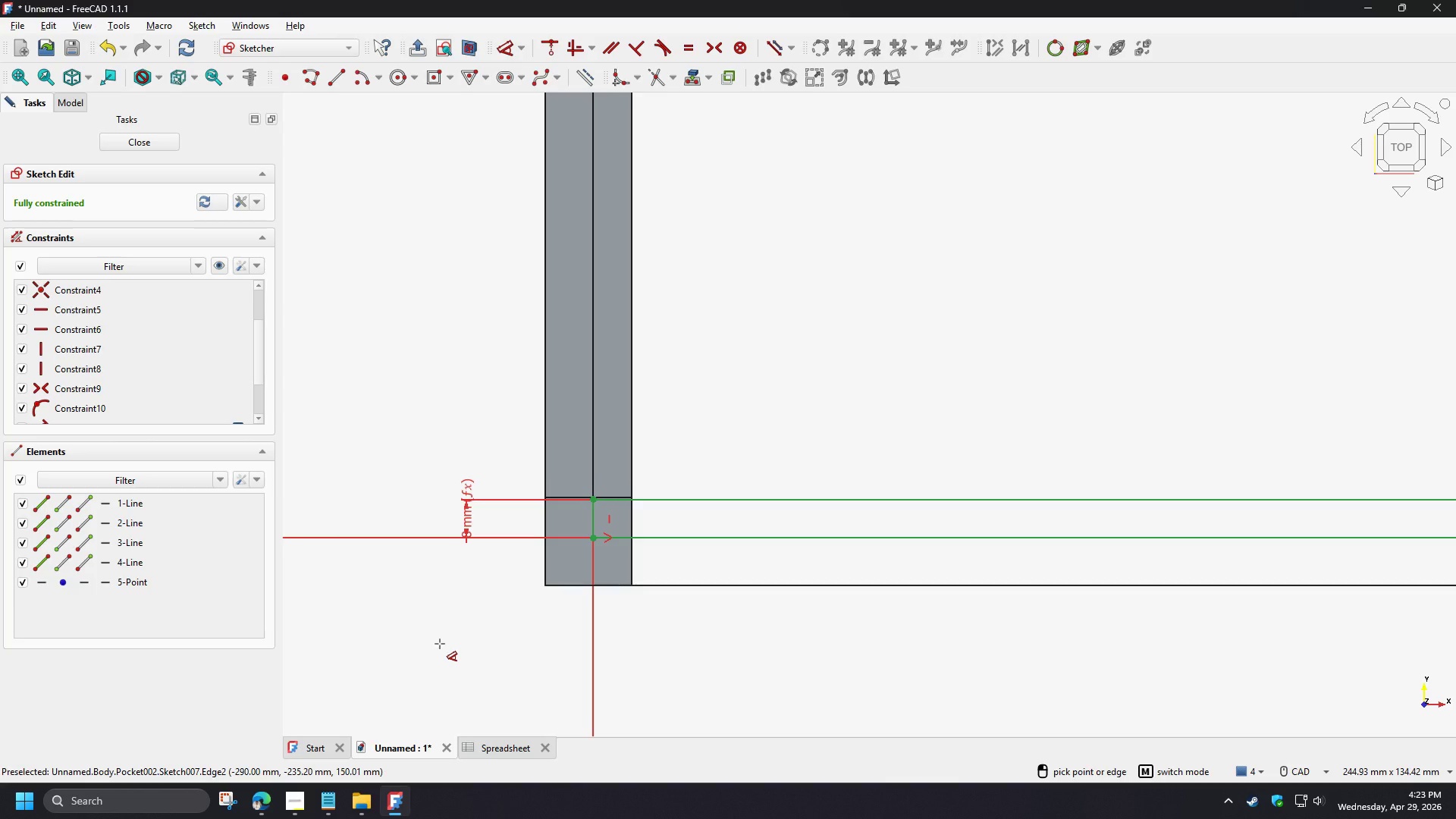 
scroll: coordinate [484, 569], scroll_direction: up, amount: 3.0
 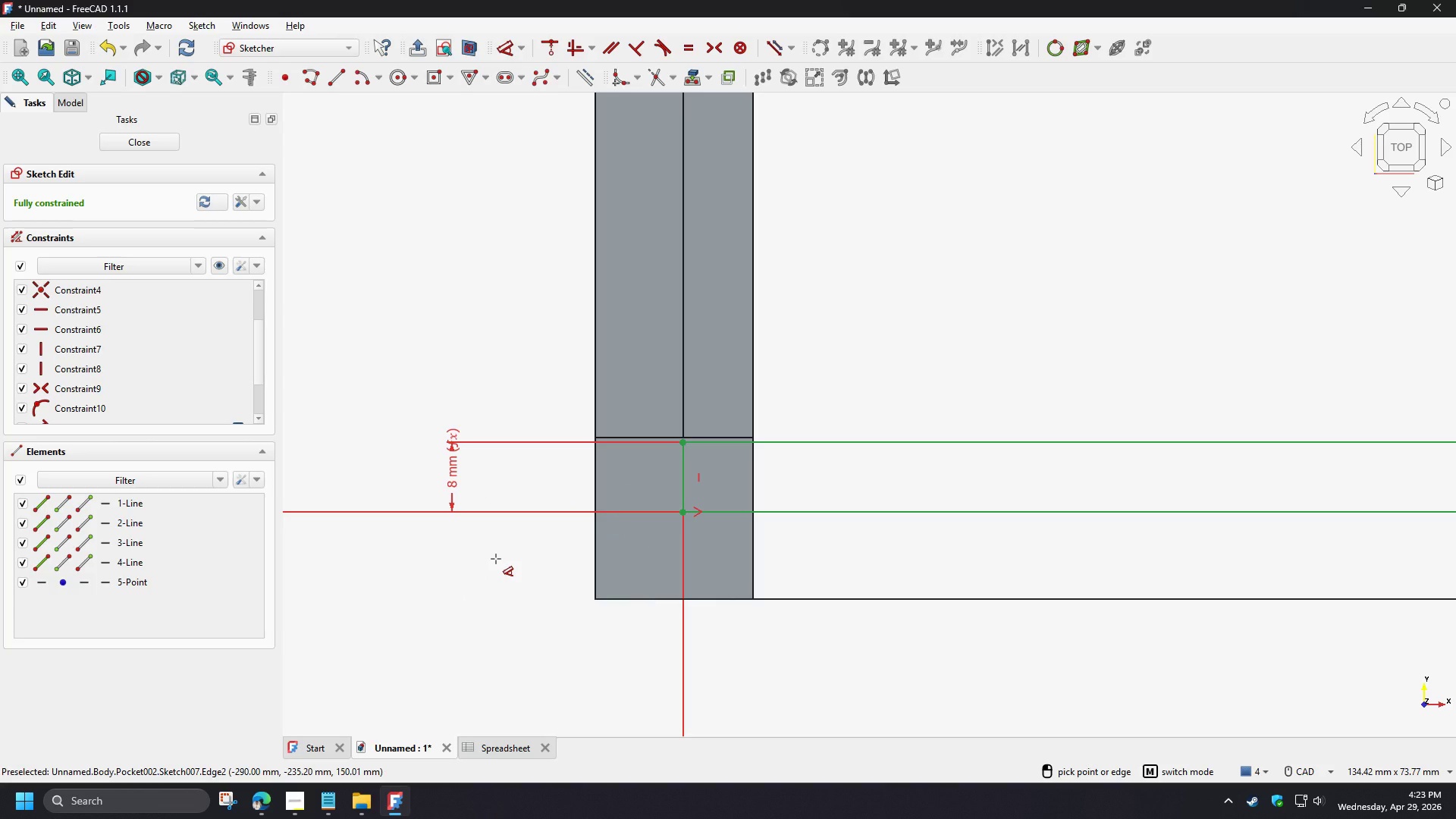 
scroll: coordinate [496, 559], scroll_direction: down, amount: 2.0
 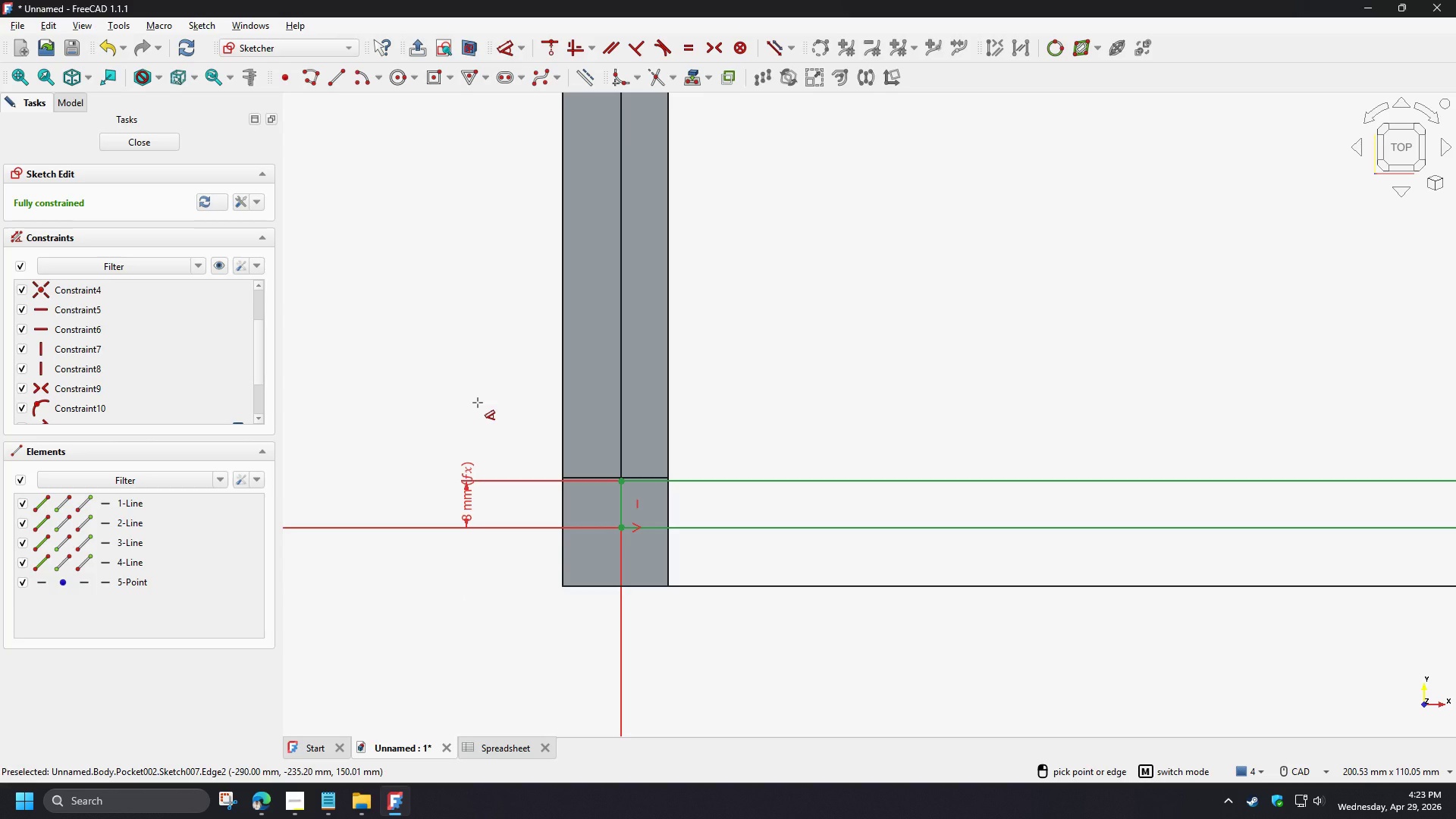 
right_click([478, 403])
 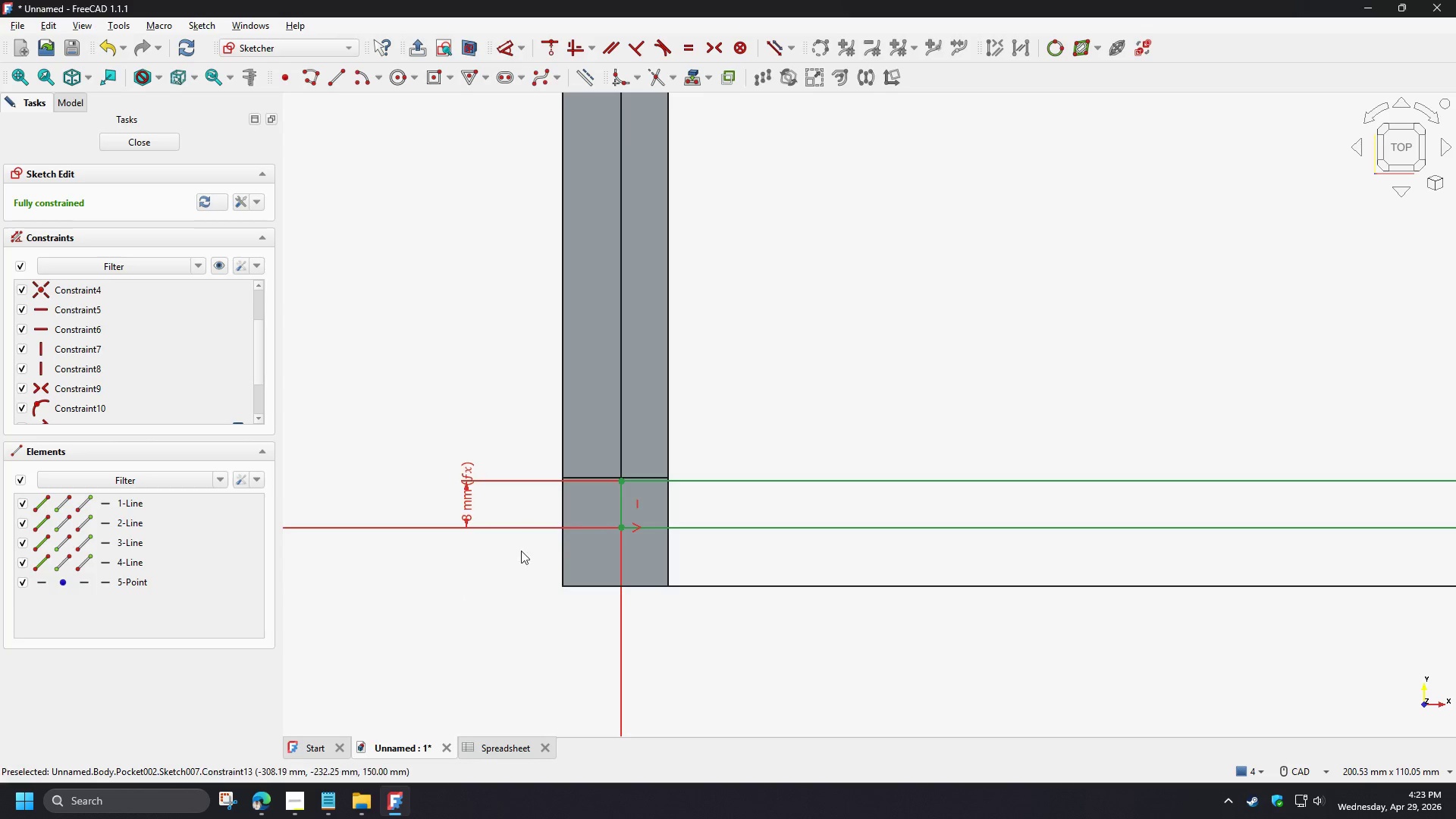 
scroll: coordinate [503, 610], scroll_direction: down, amount: 4.0
 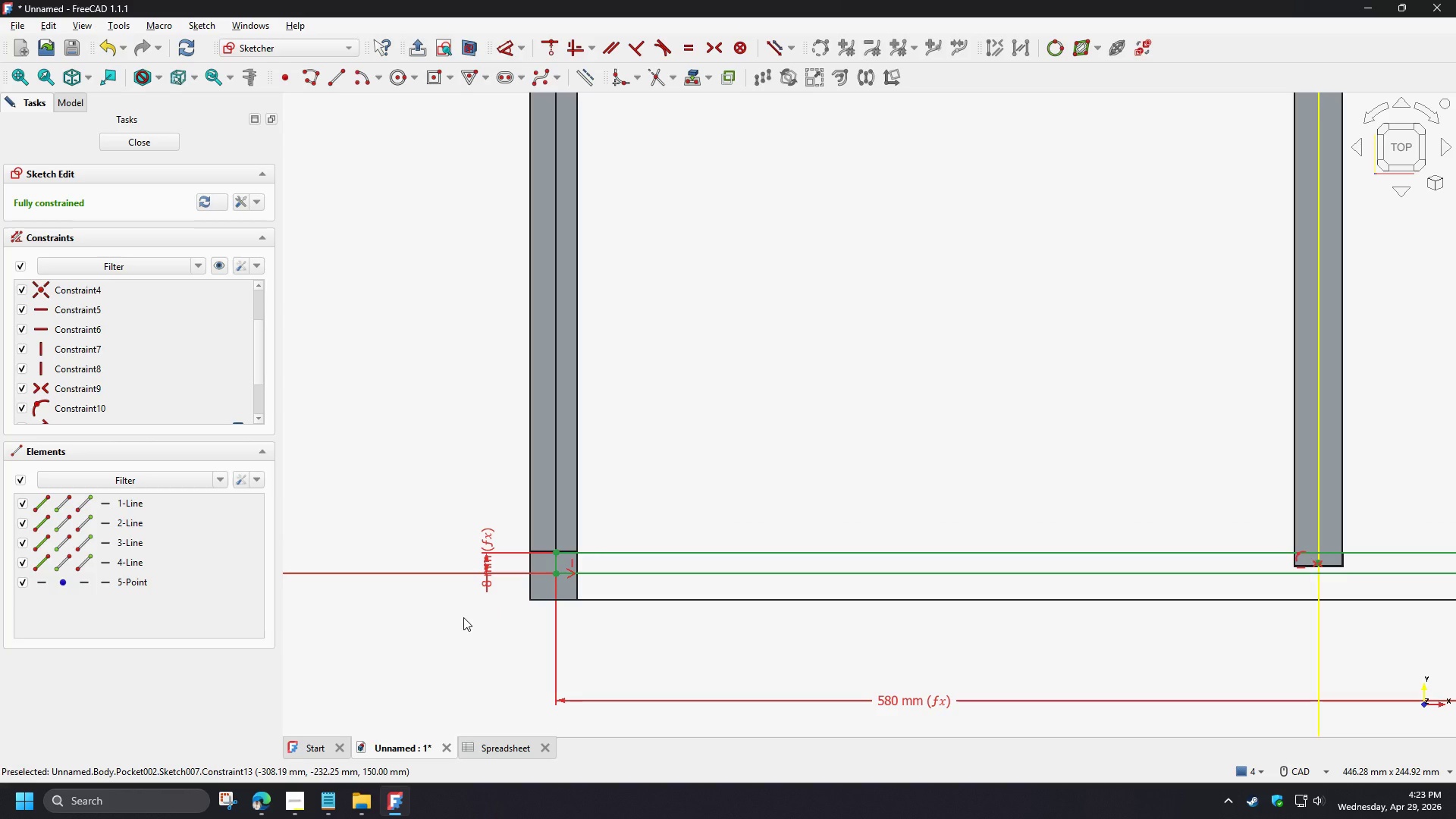 
scroll: coordinate [482, 592], scroll_direction: up, amount: 7.0
 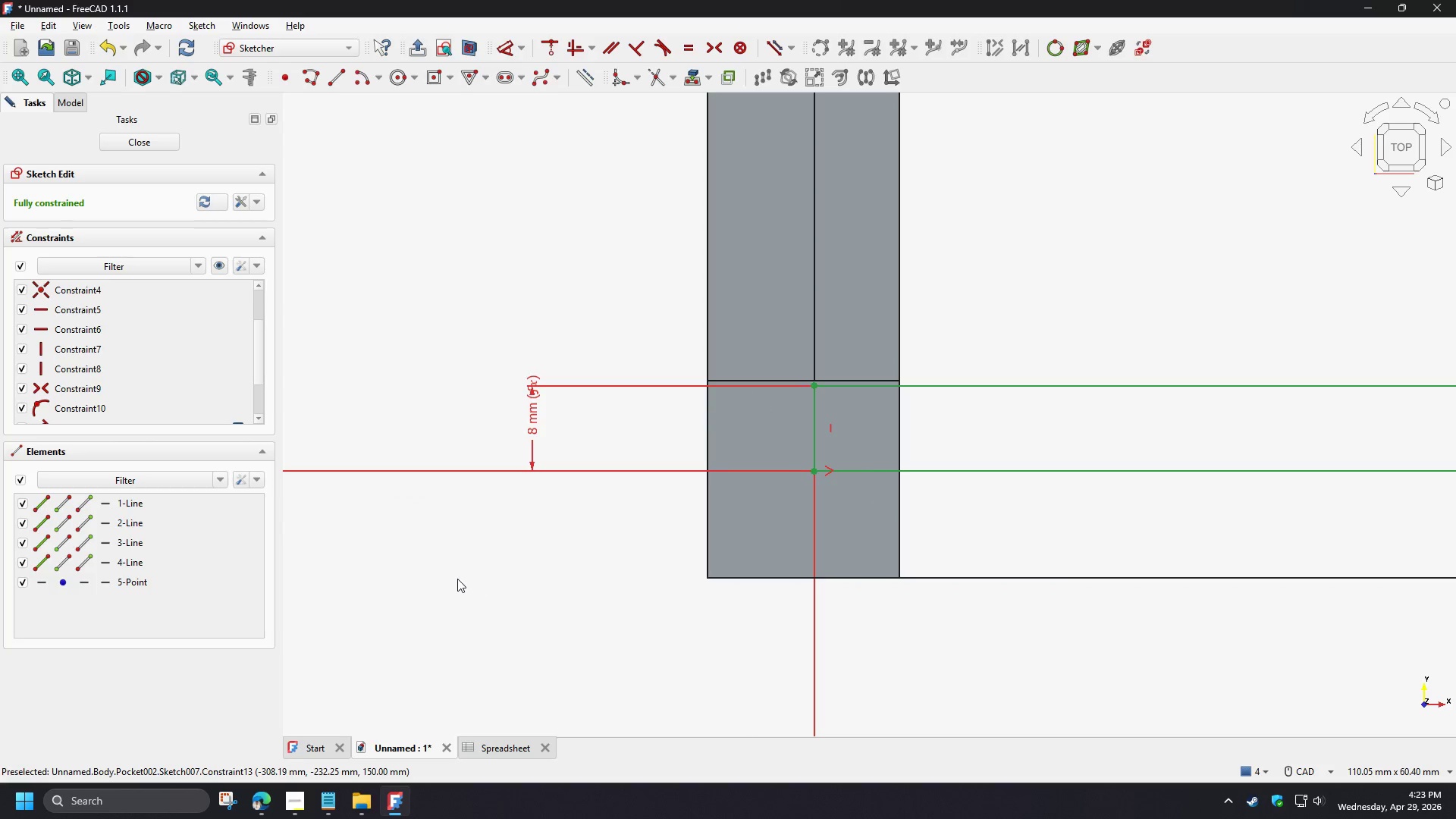 
scroll: coordinate [381, 609], scroll_direction: down, amount: 10.0
 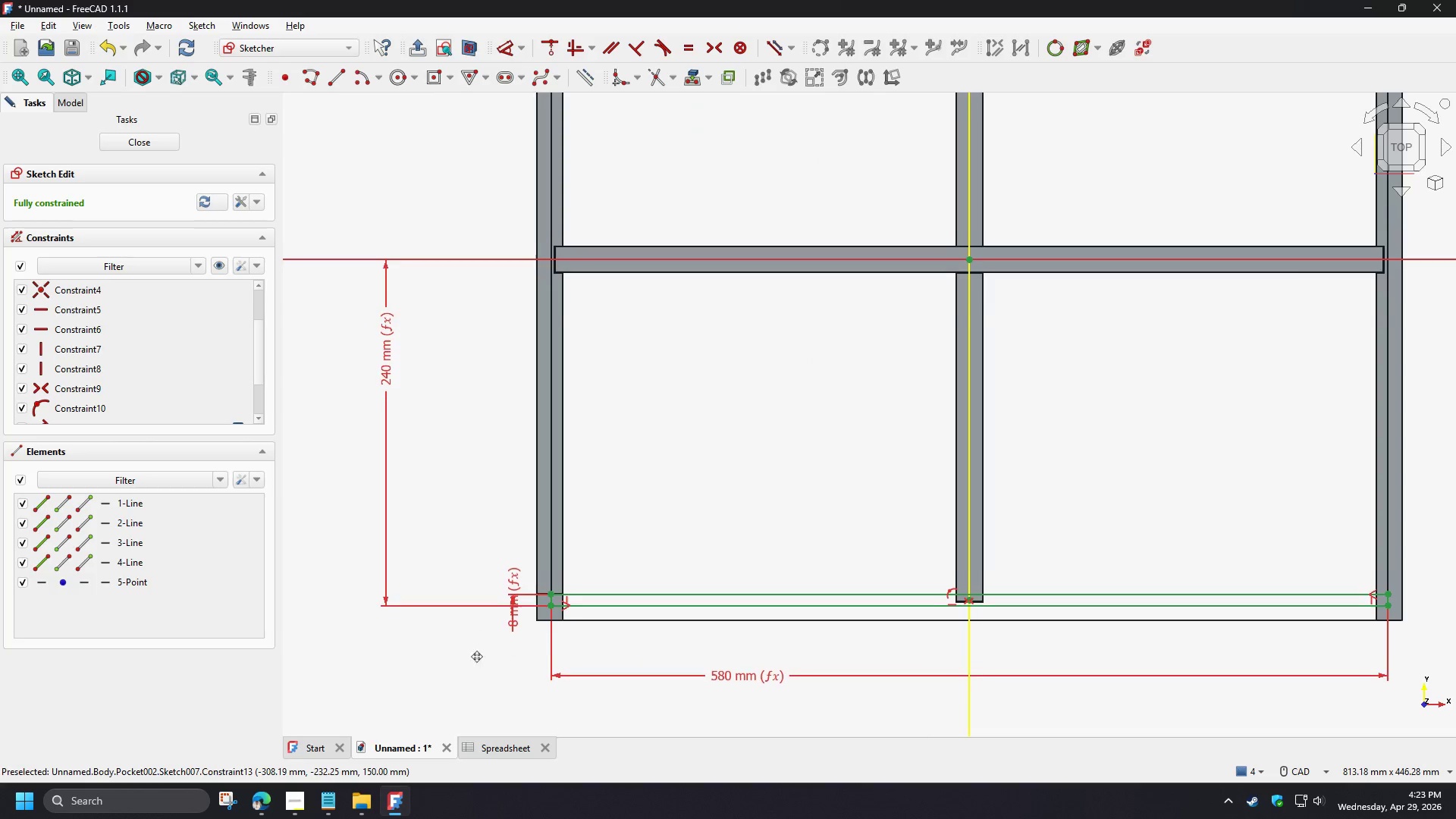 
left_click([140, 140])
 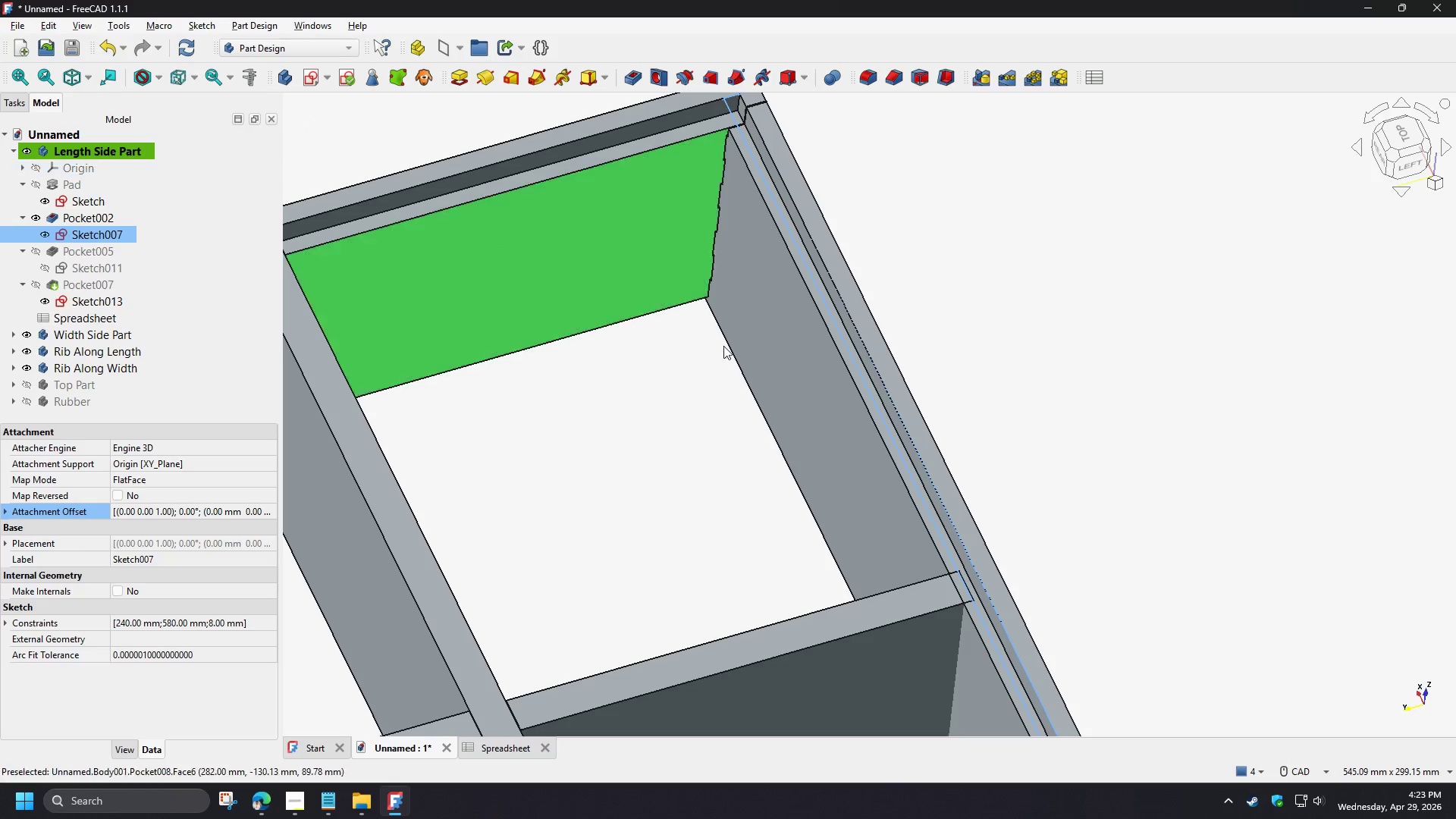 
scroll: coordinate [475, 684], scroll_direction: up, amount: 3.0
 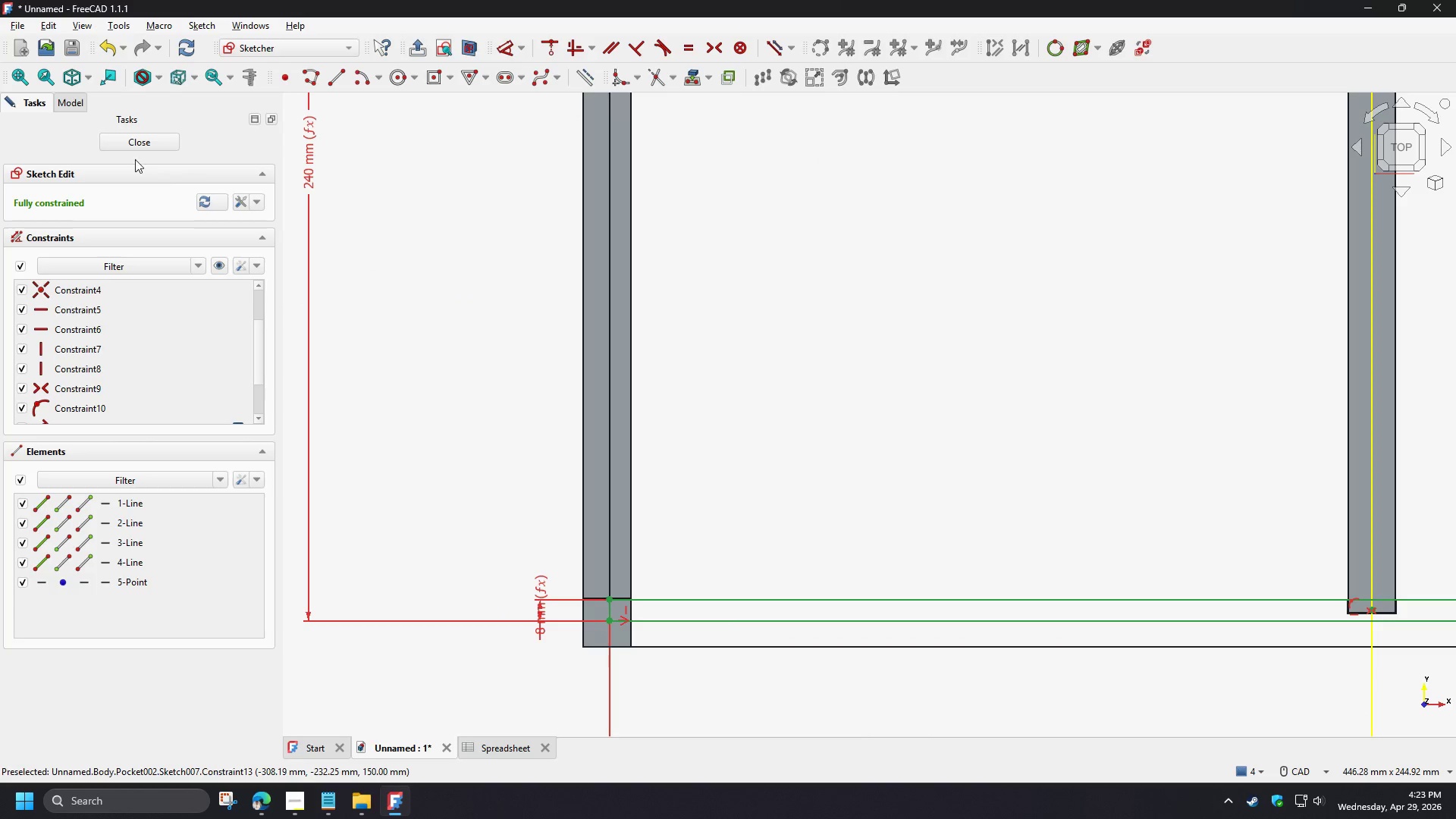 
left_click([1022, 315])
 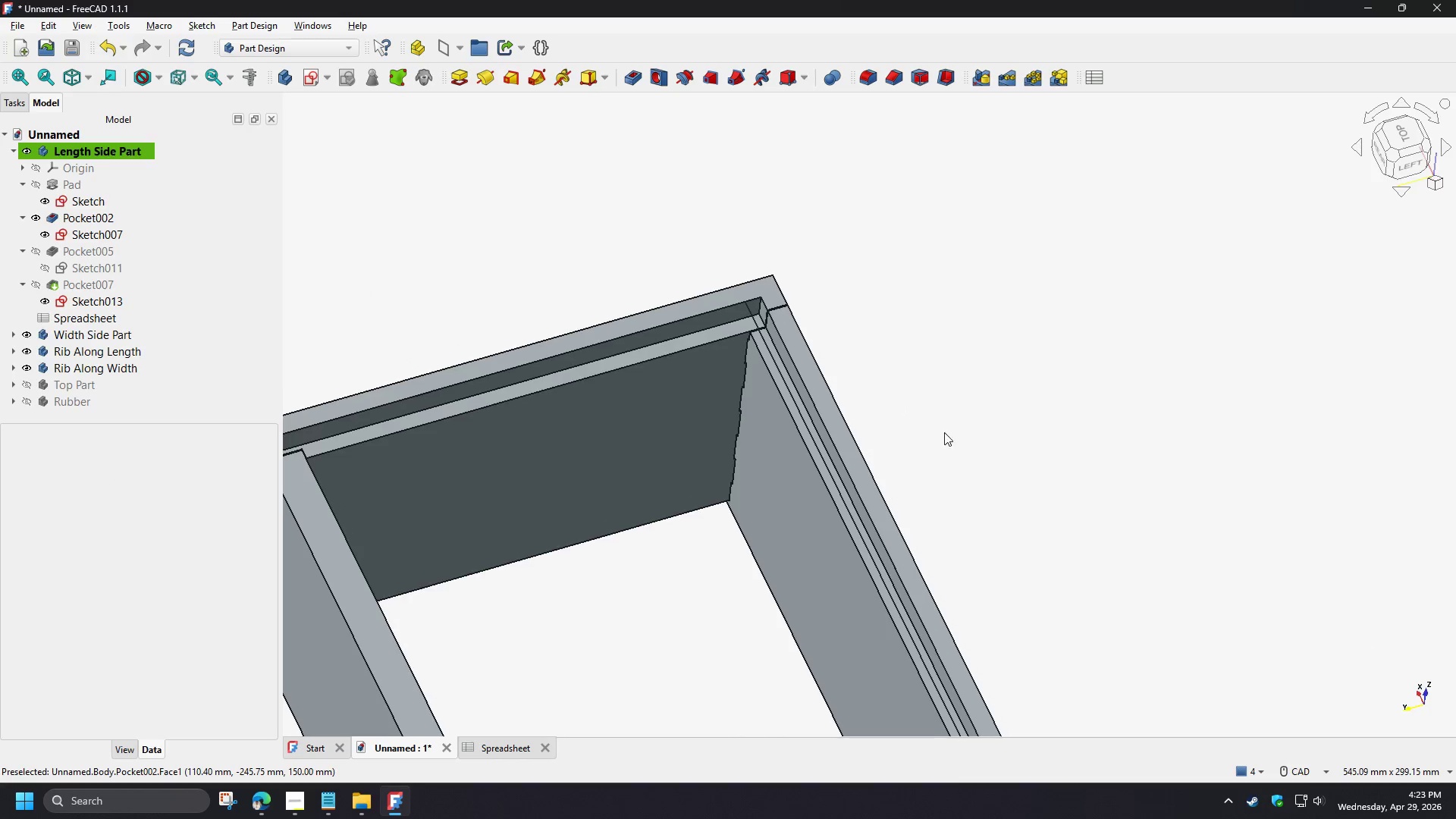 
scroll: coordinate [754, 315], scroll_direction: up, amount: 7.0
 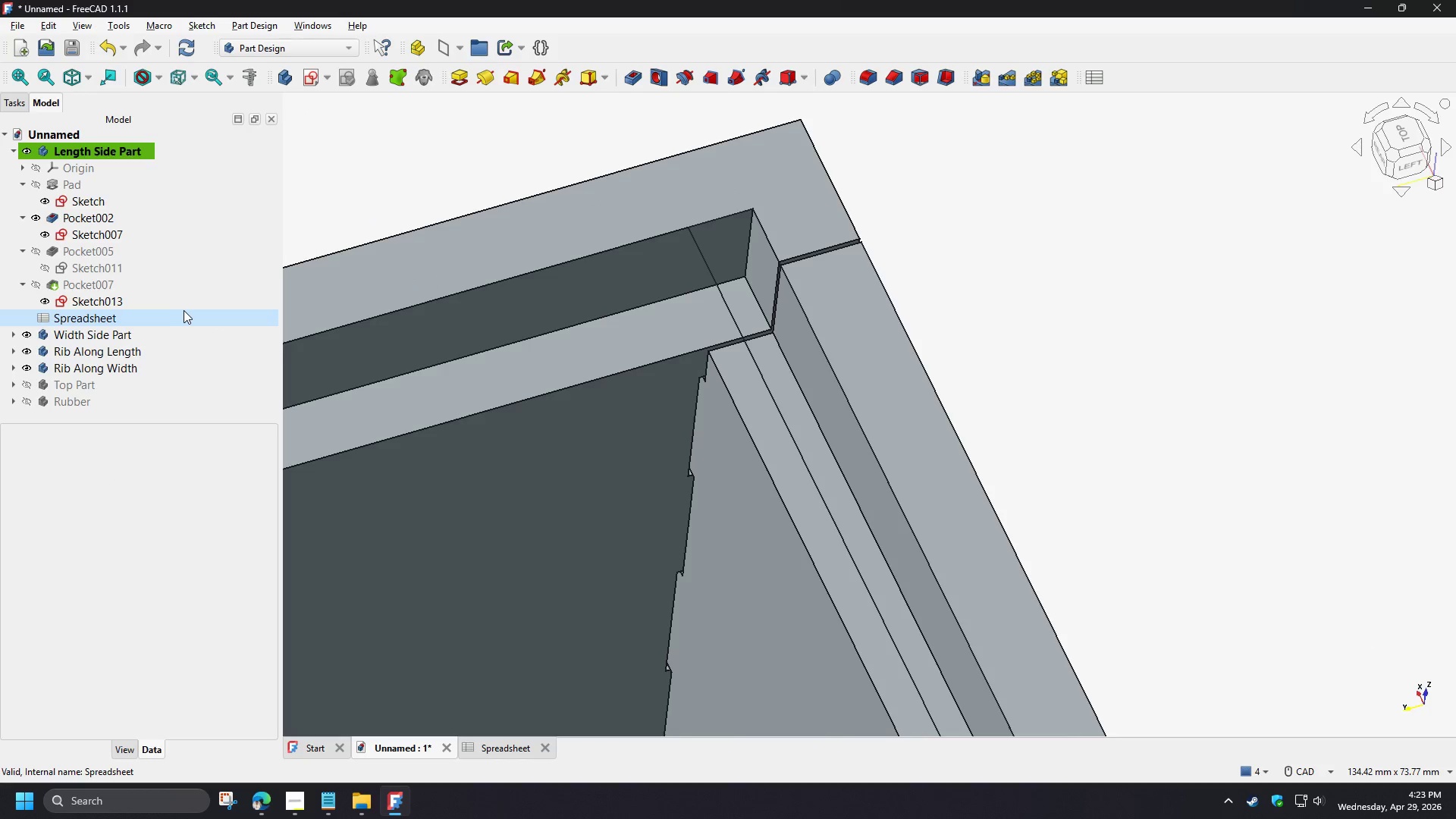 
left_click([111, 306])
 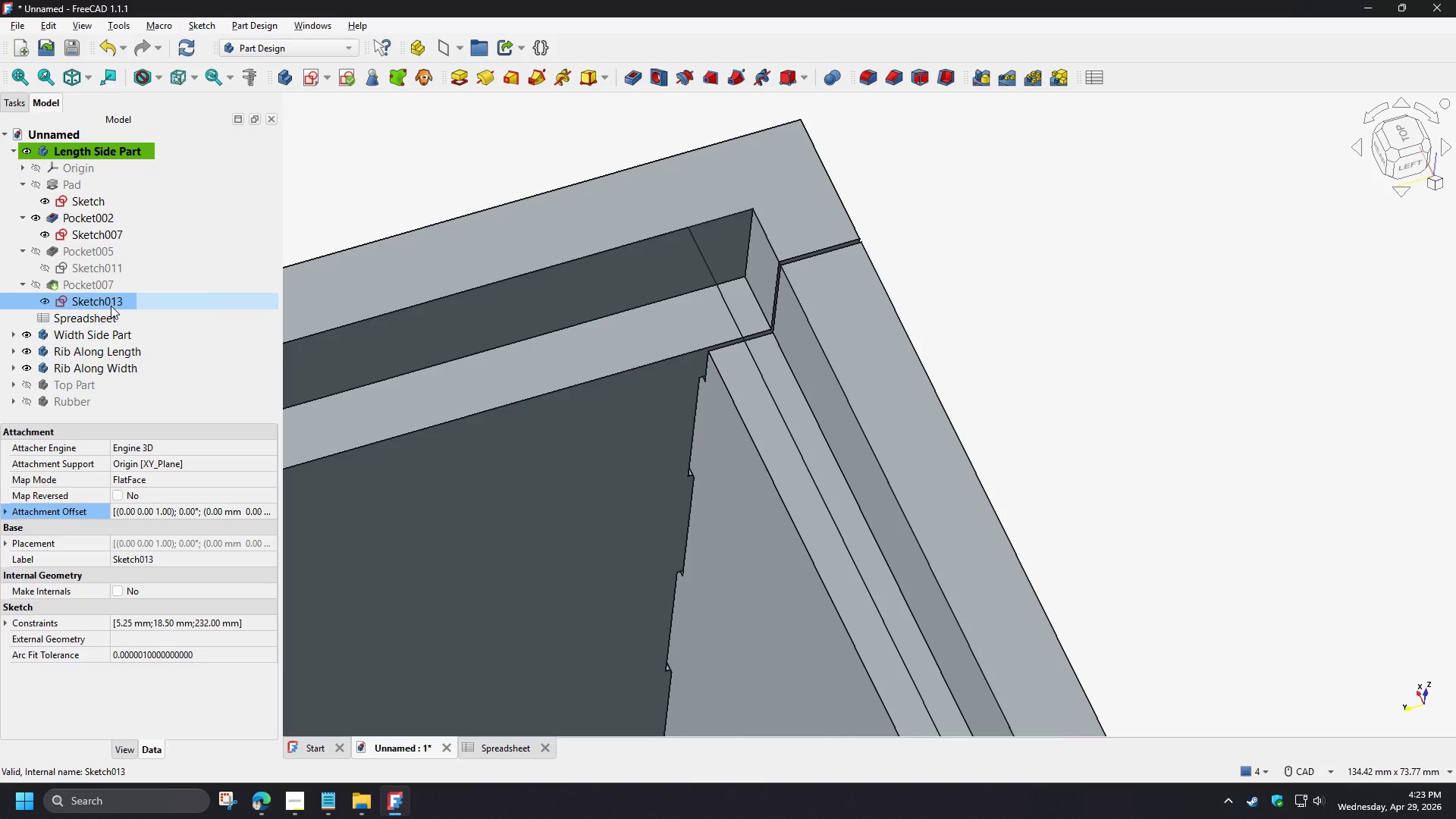 
key(Space)
 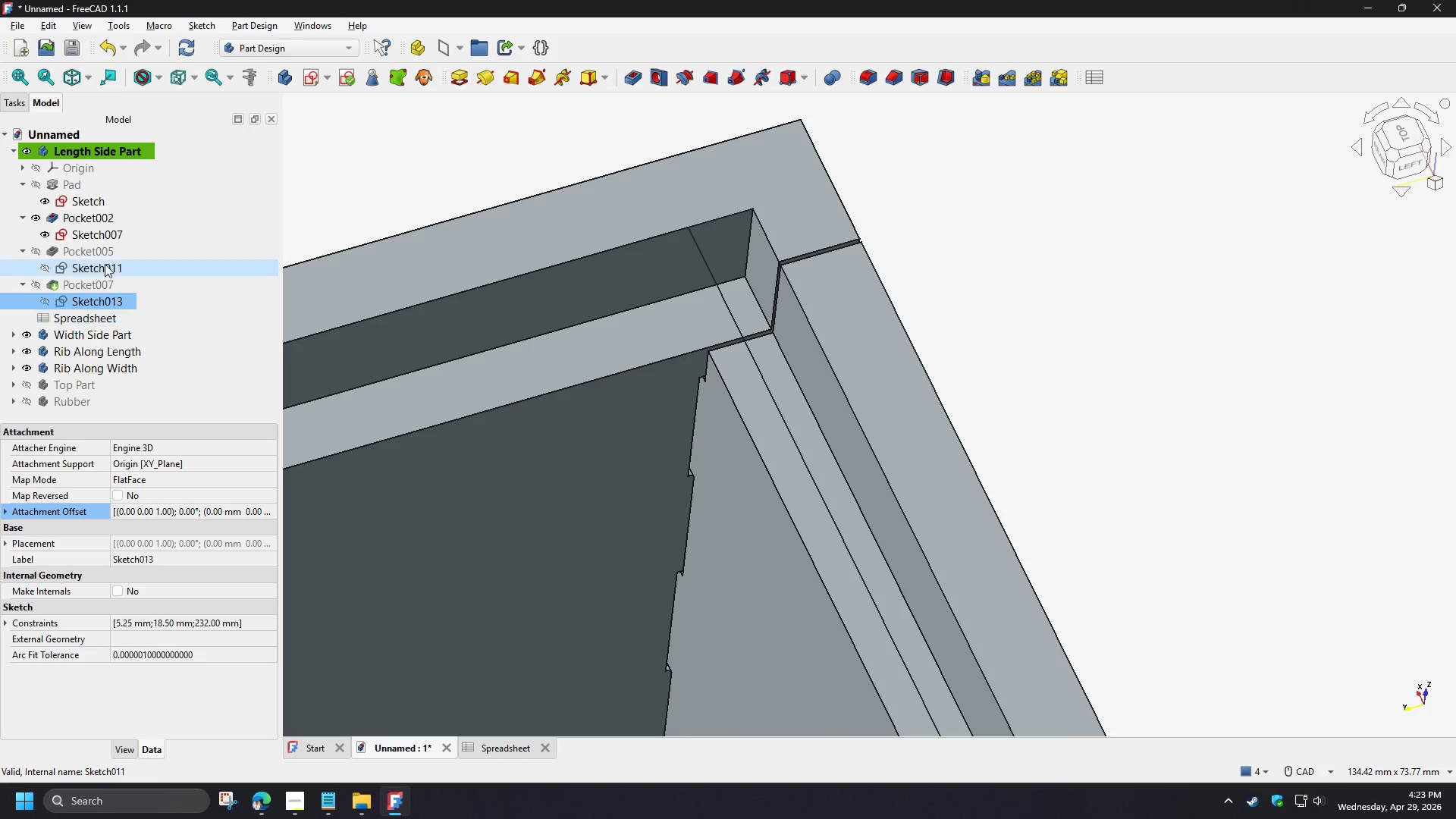 
left_click([95, 236])
 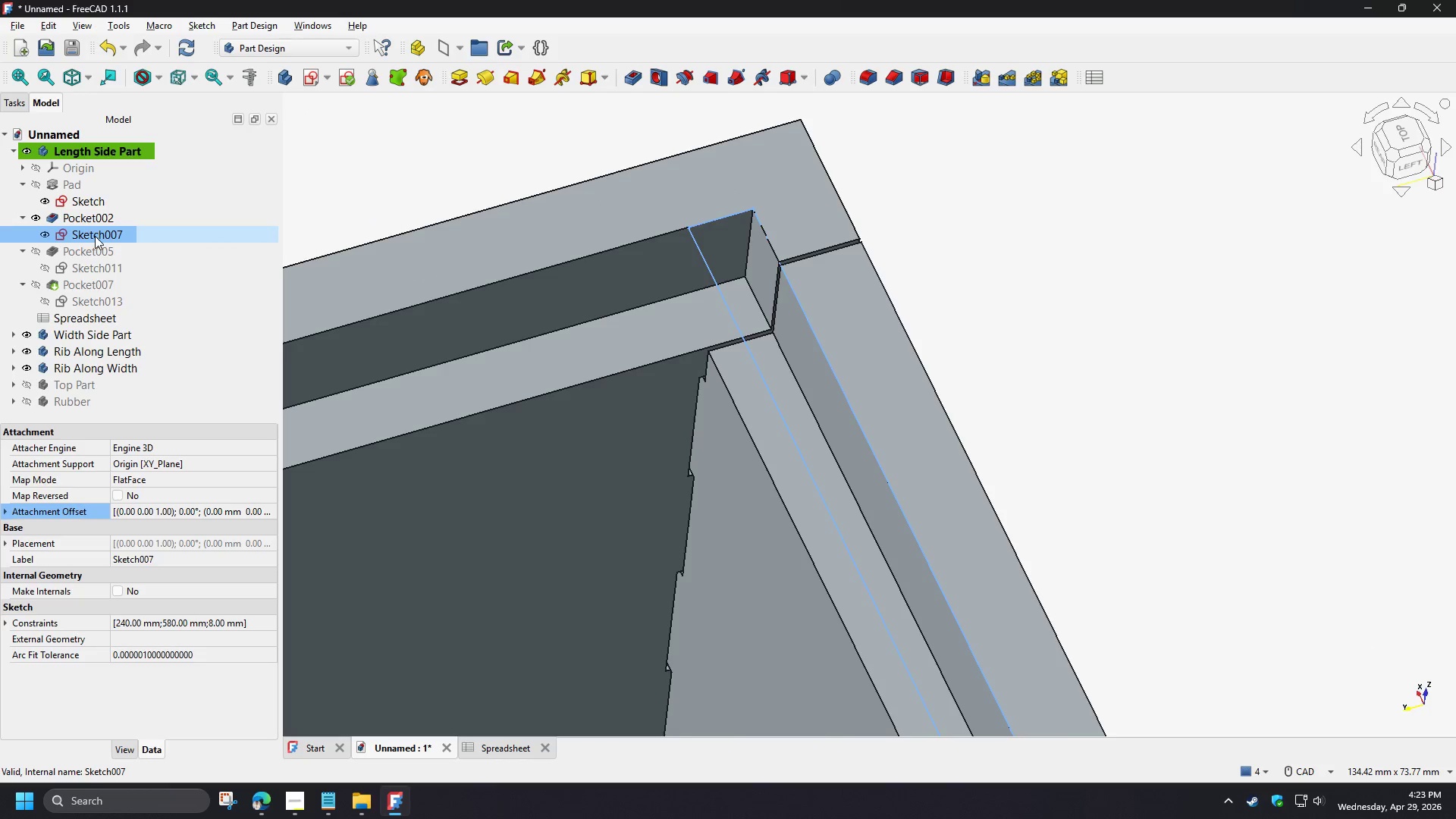 
key(Space)
 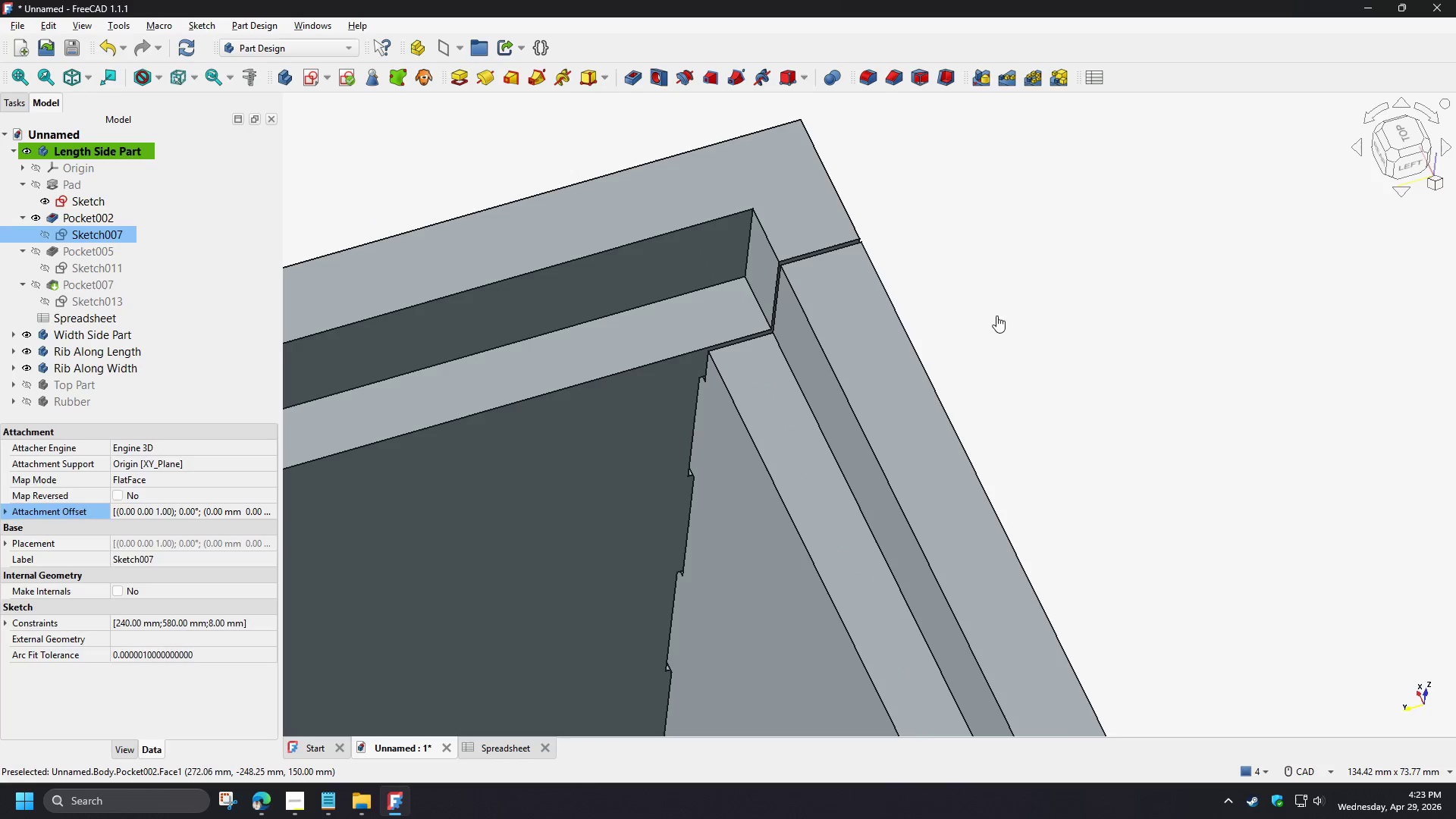 
scroll: coordinate [935, 227], scroll_direction: down, amount: 5.0
 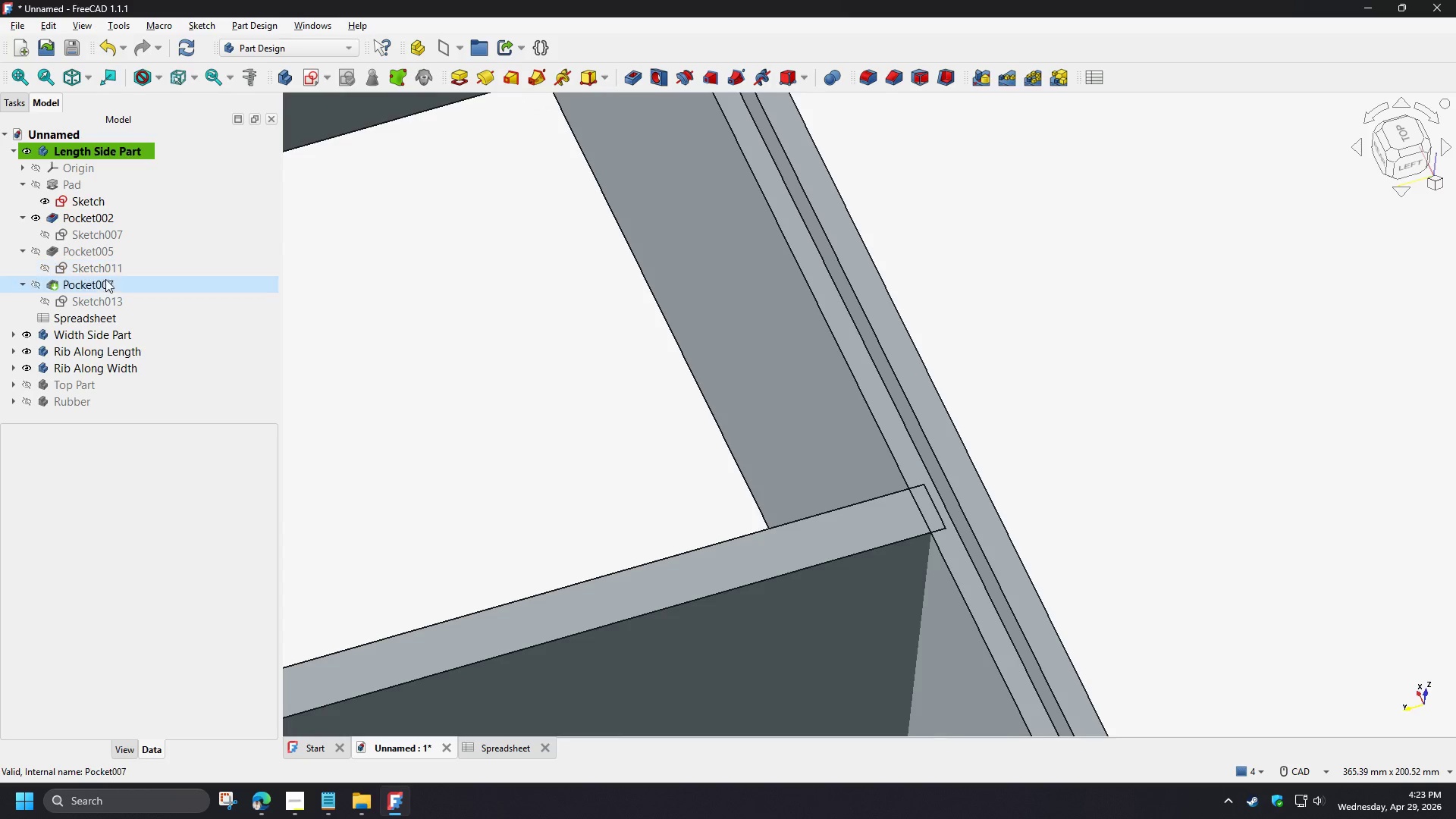 
left_click([96, 284])
 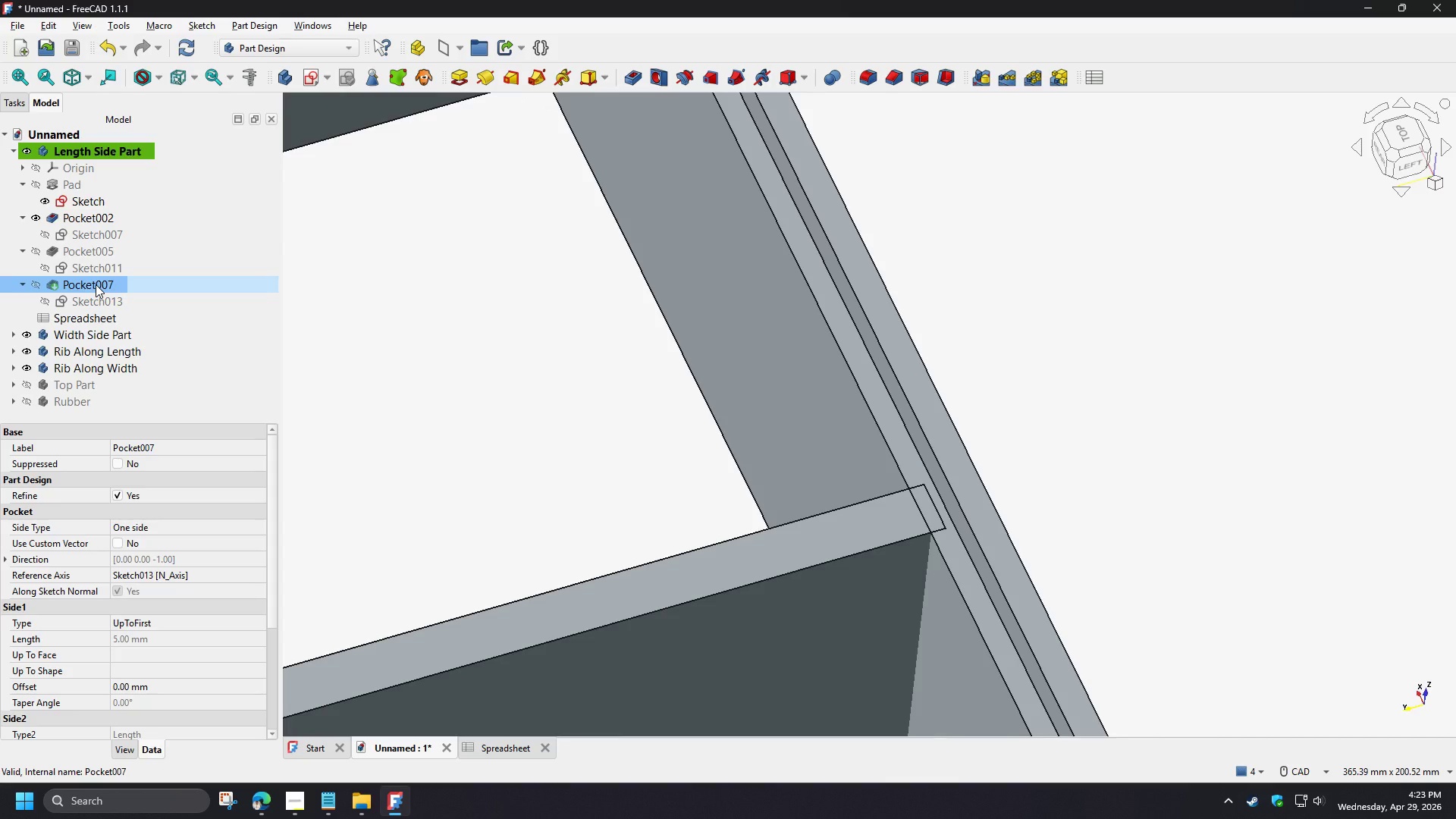 
key(Space)
 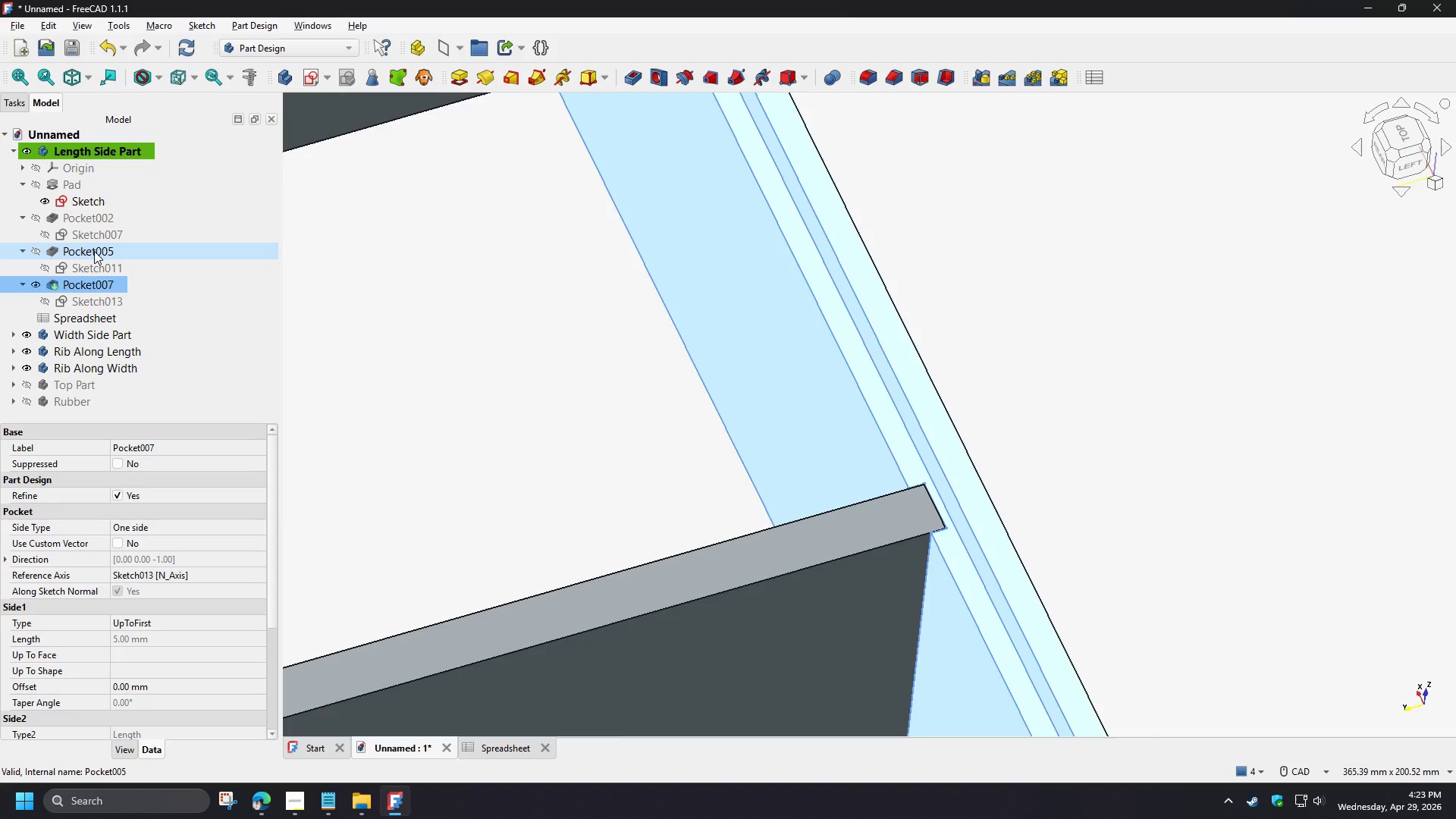 
left_click([94, 251])
 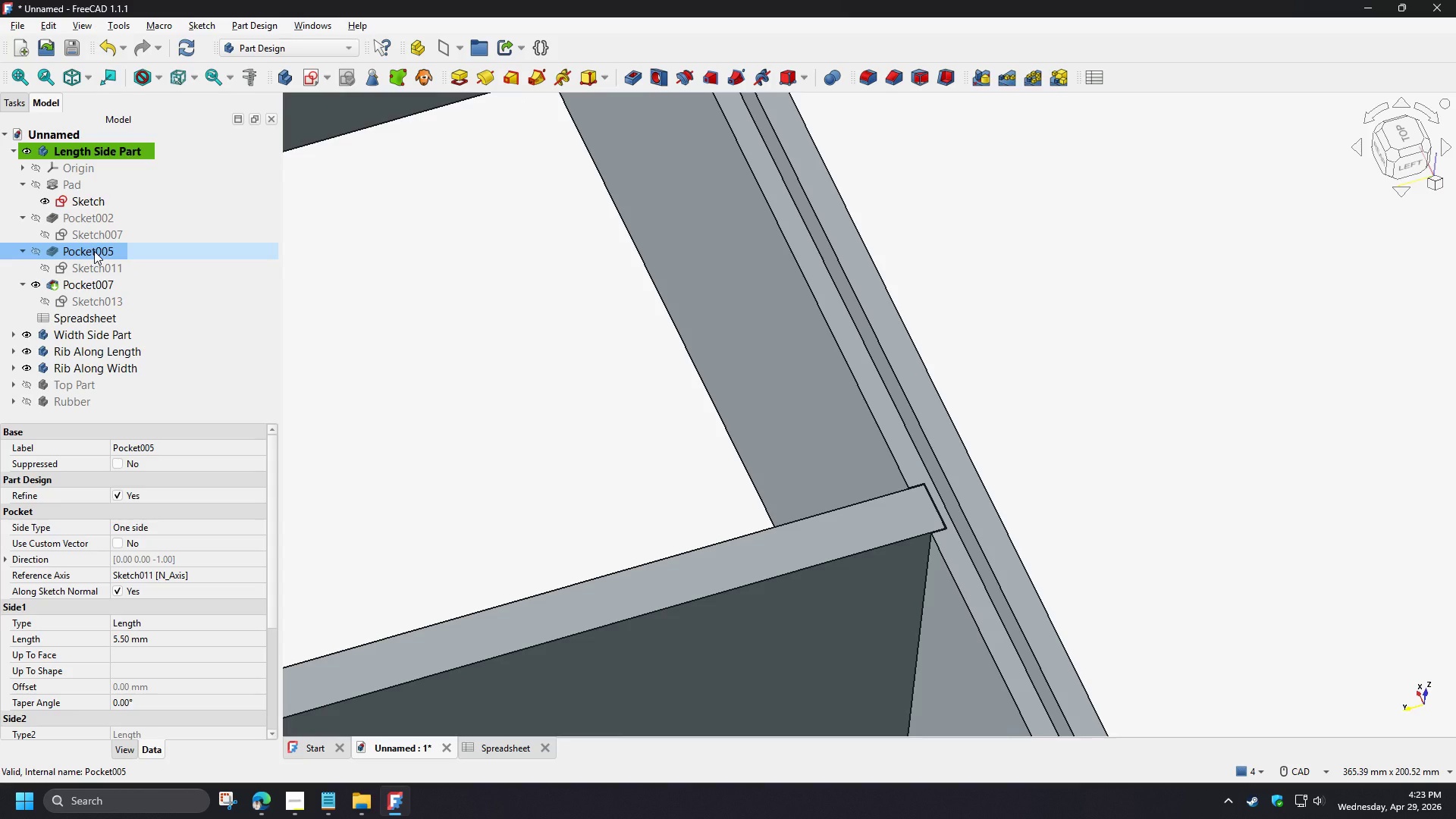 
key(Space)
 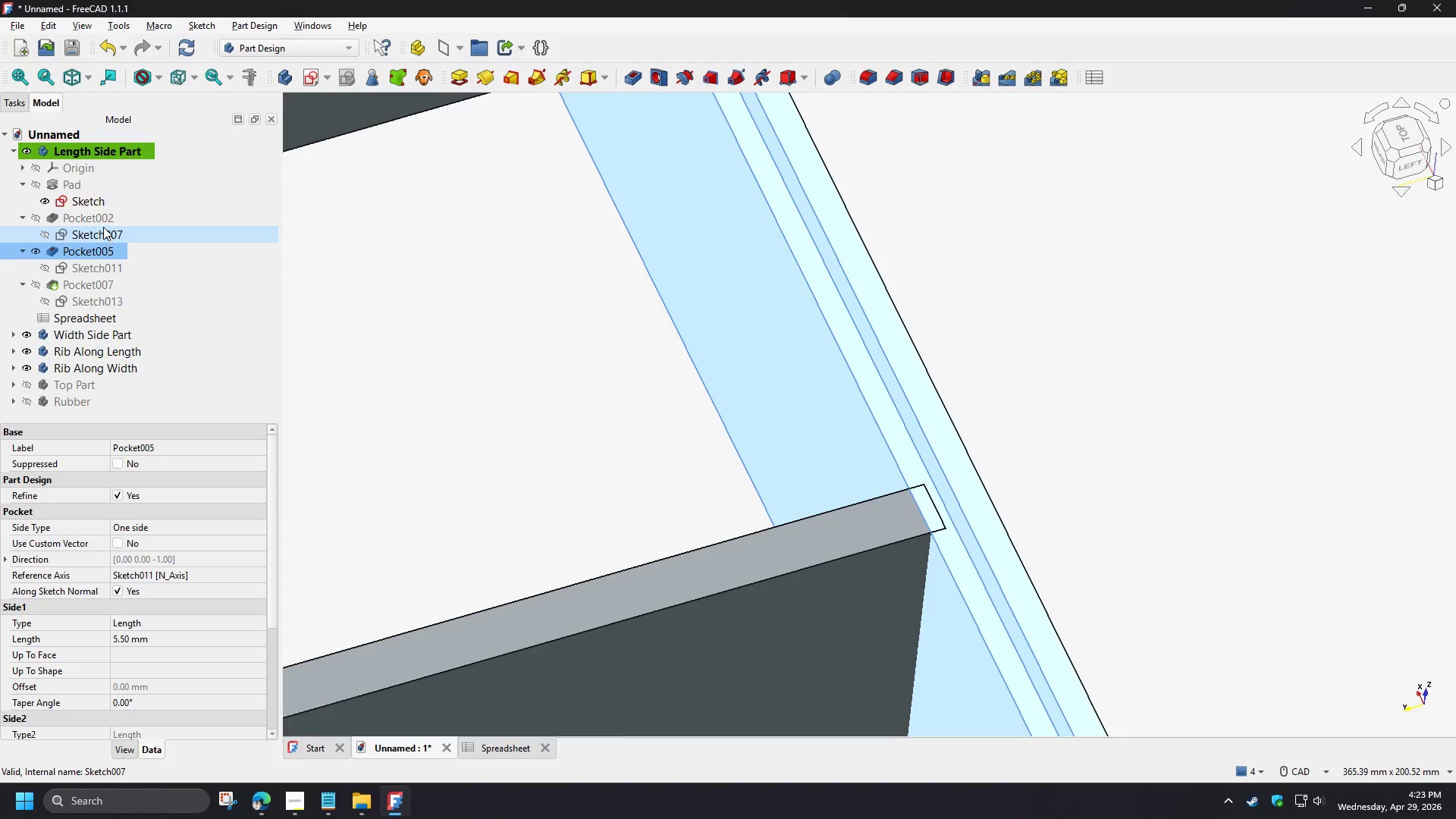 
left_click([99, 218])
 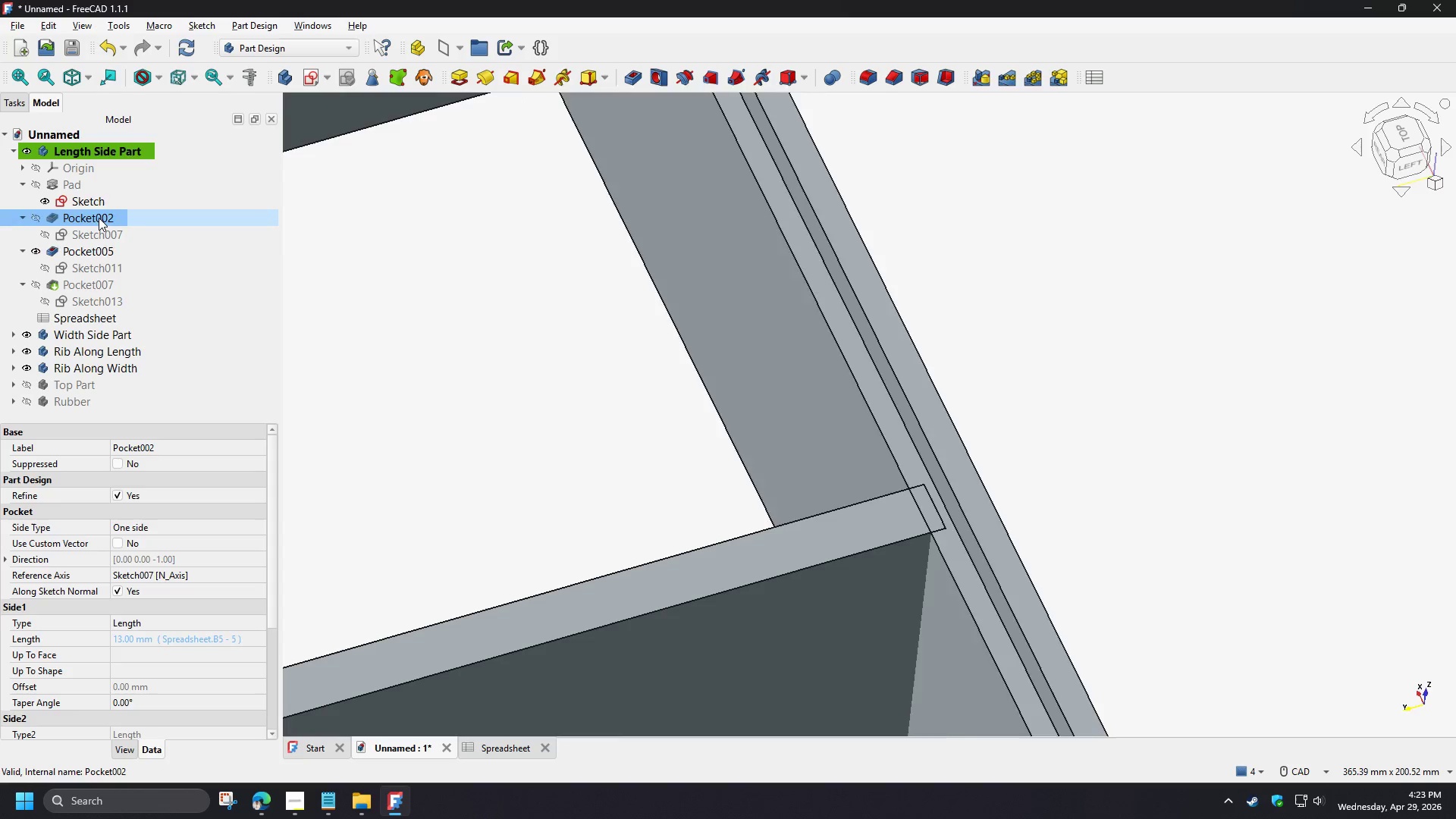 
key(Space)
 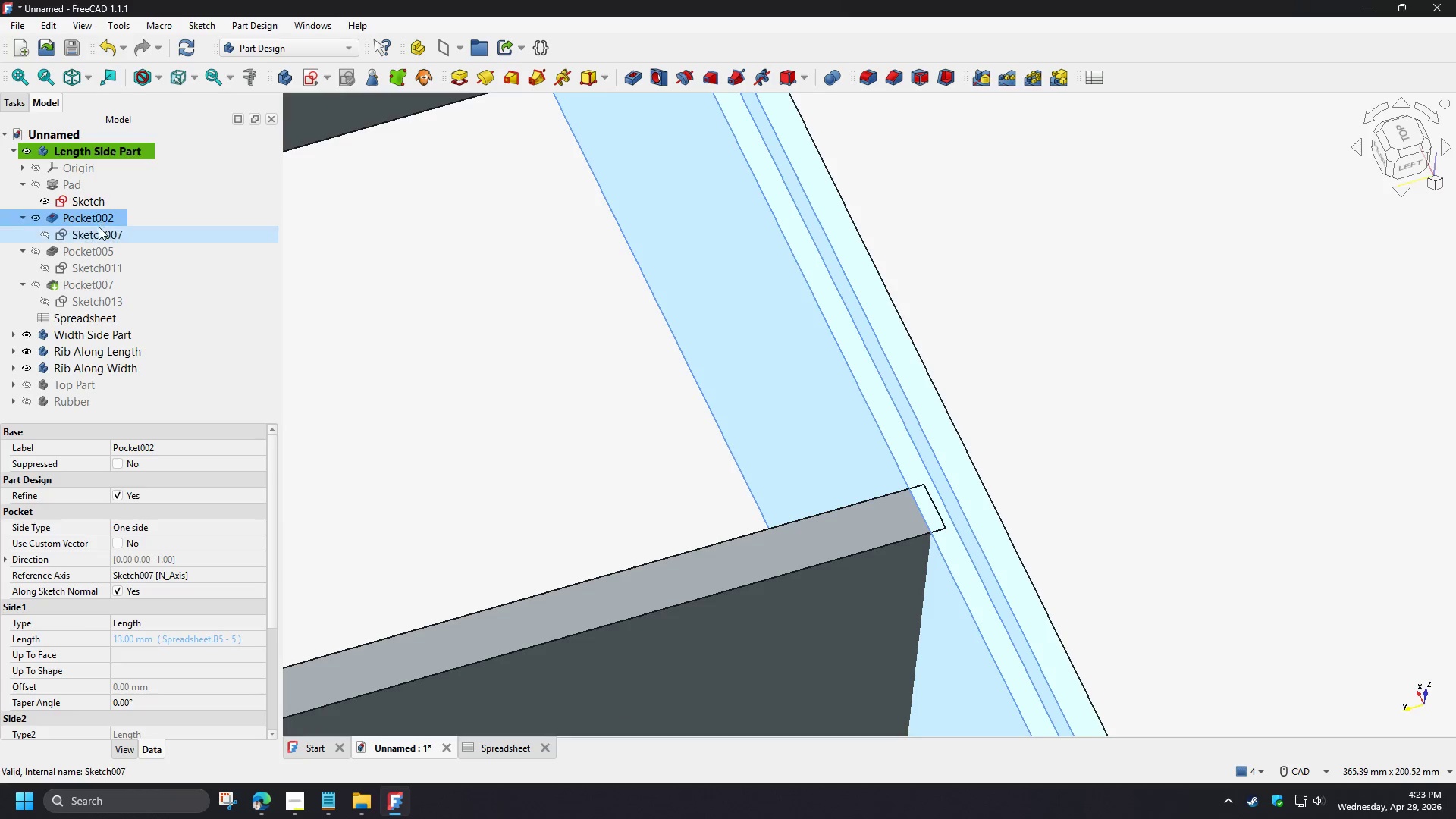 
left_click([96, 282])
 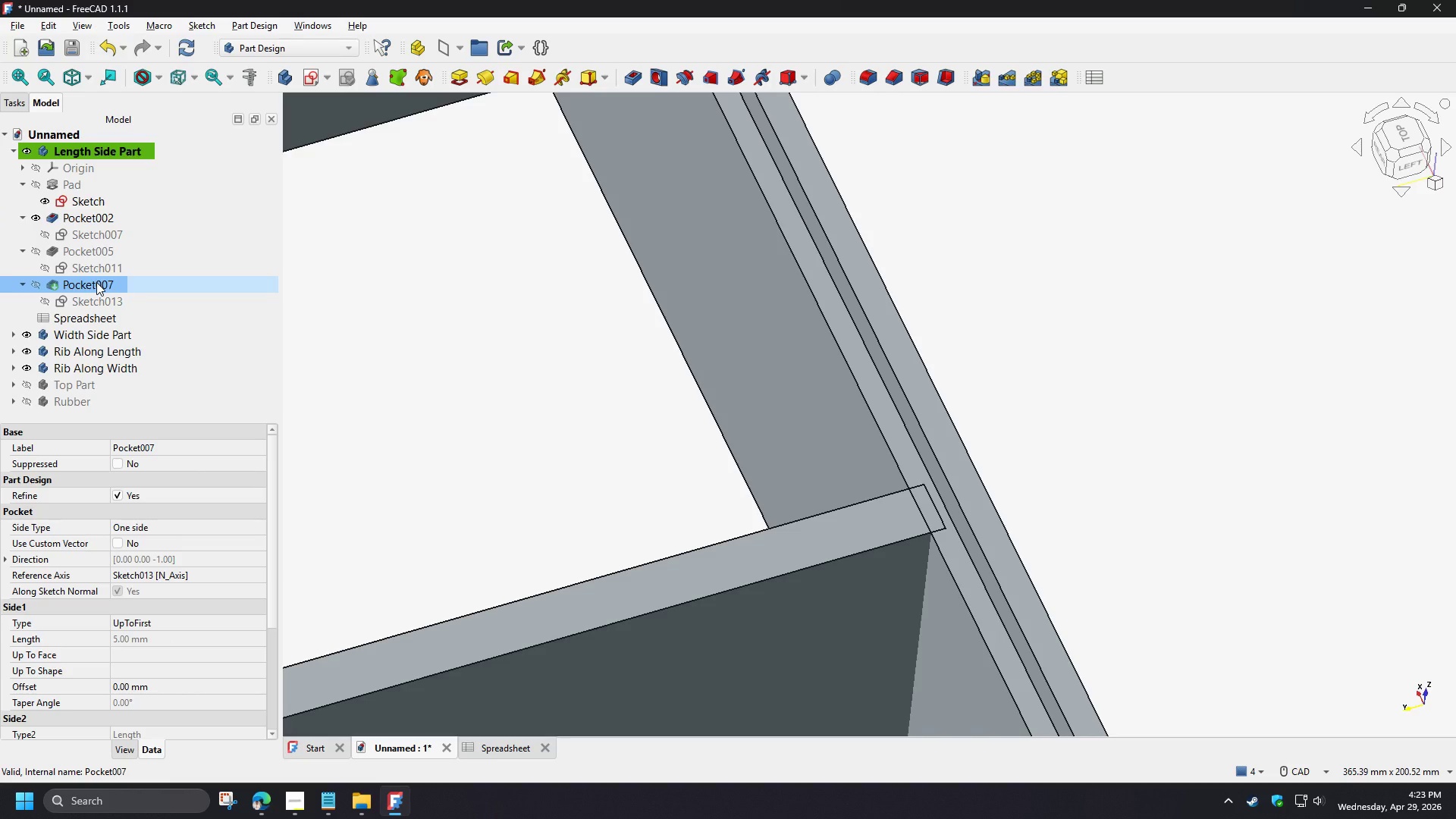 
key(Space)
 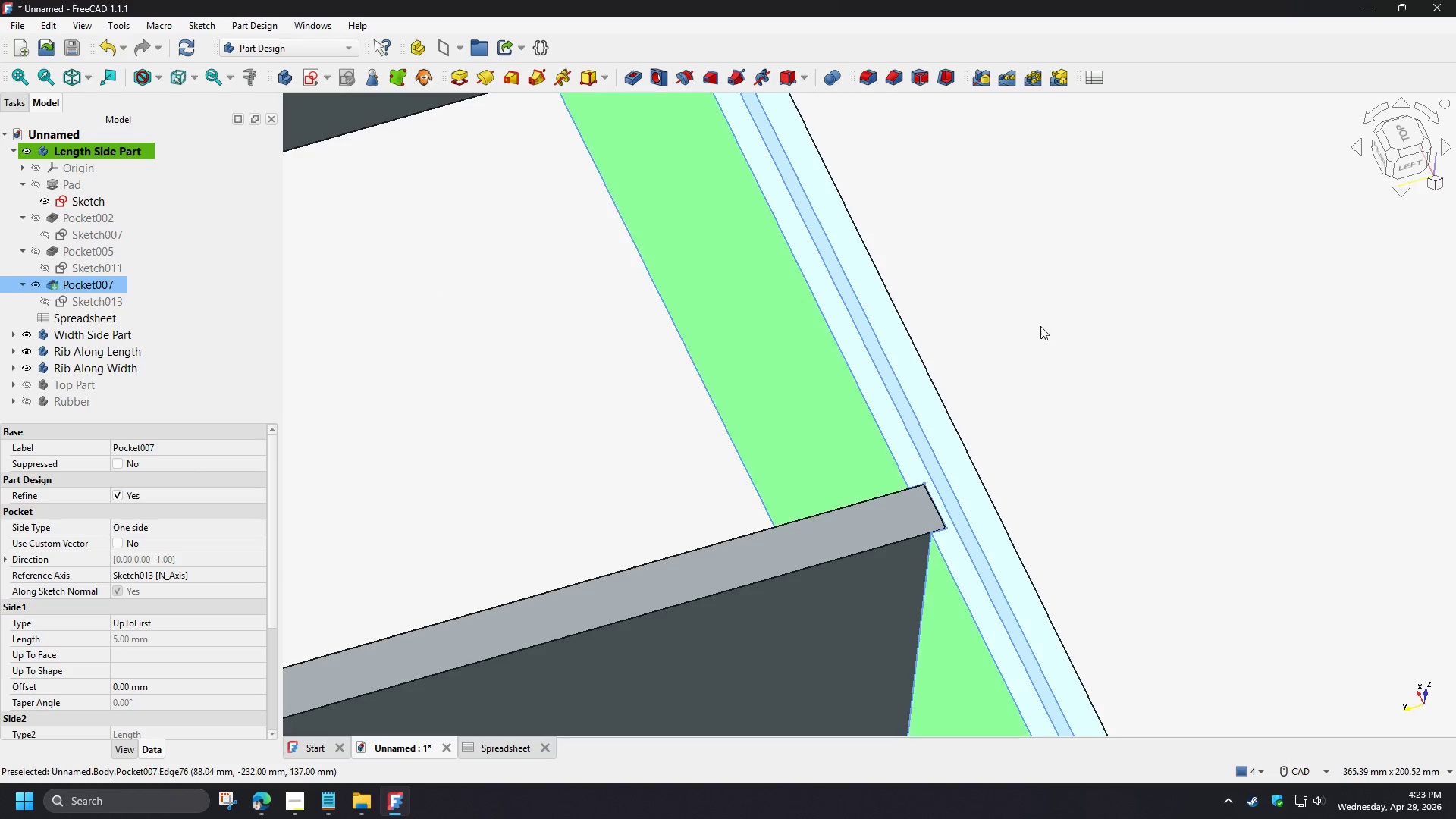 
left_click([1140, 333])
 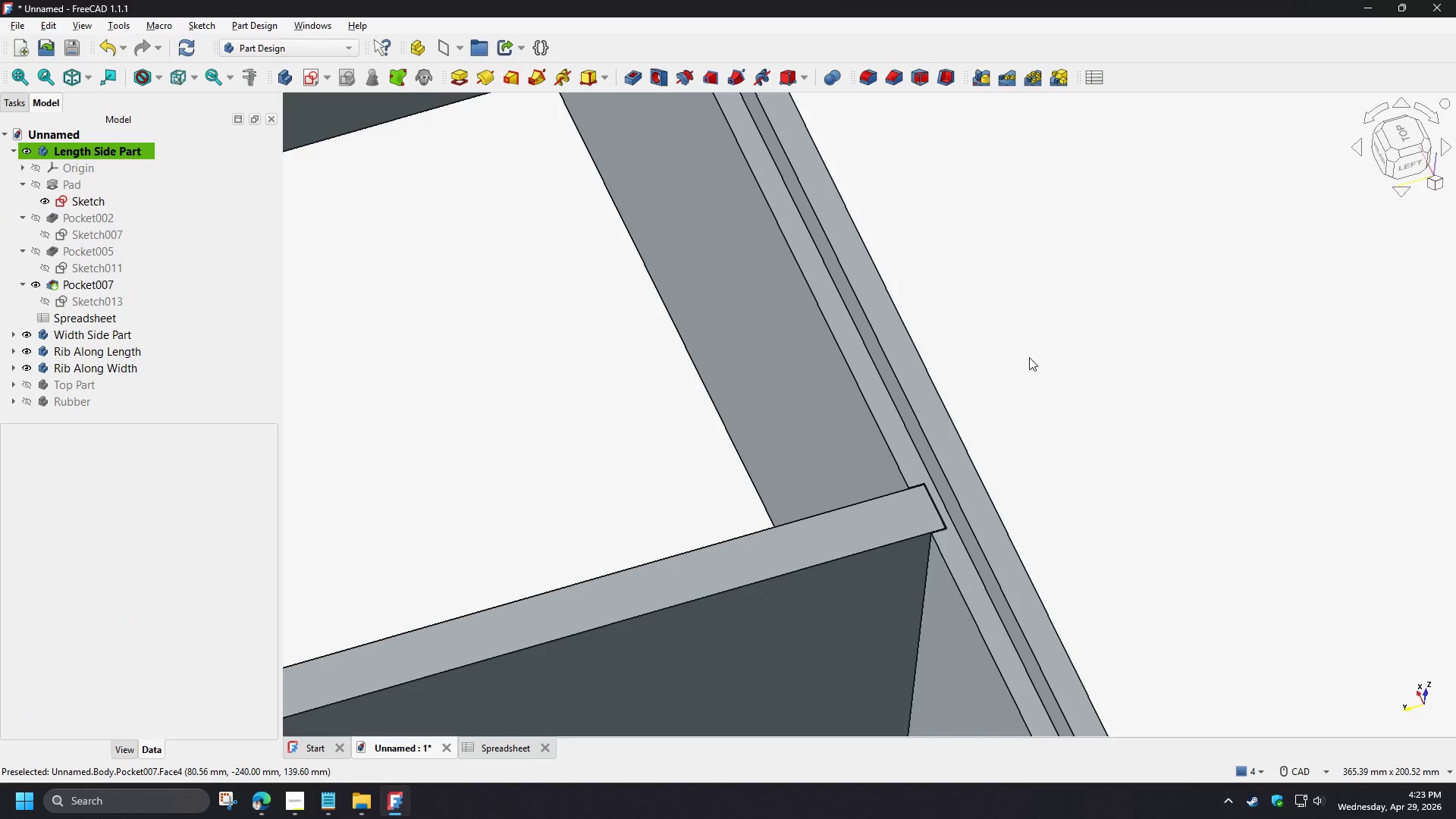 
scroll: coordinate [1001, 360], scroll_direction: down, amount: 2.0
 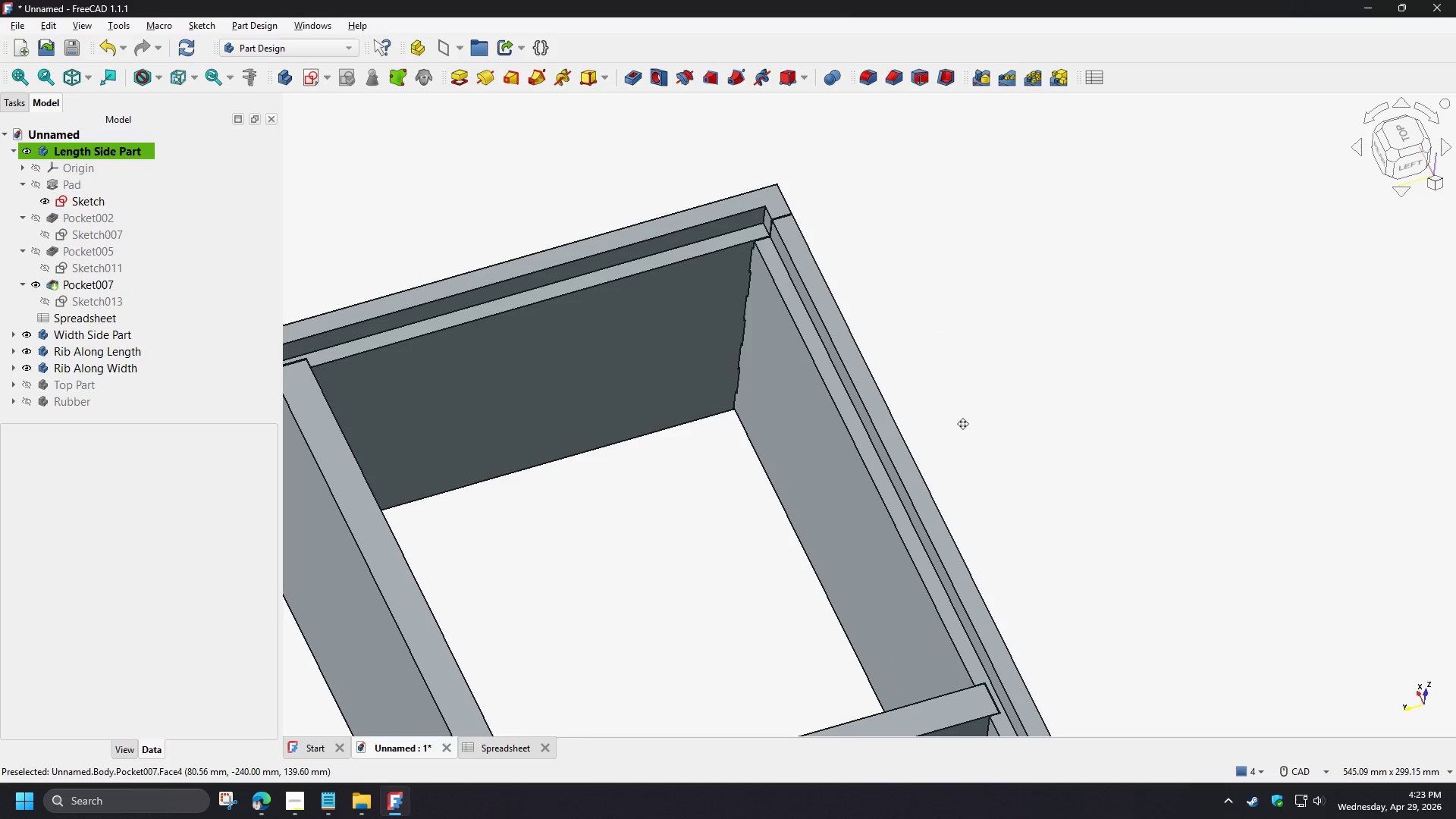 
scroll: coordinate [745, 191], scroll_direction: up, amount: 8.0
 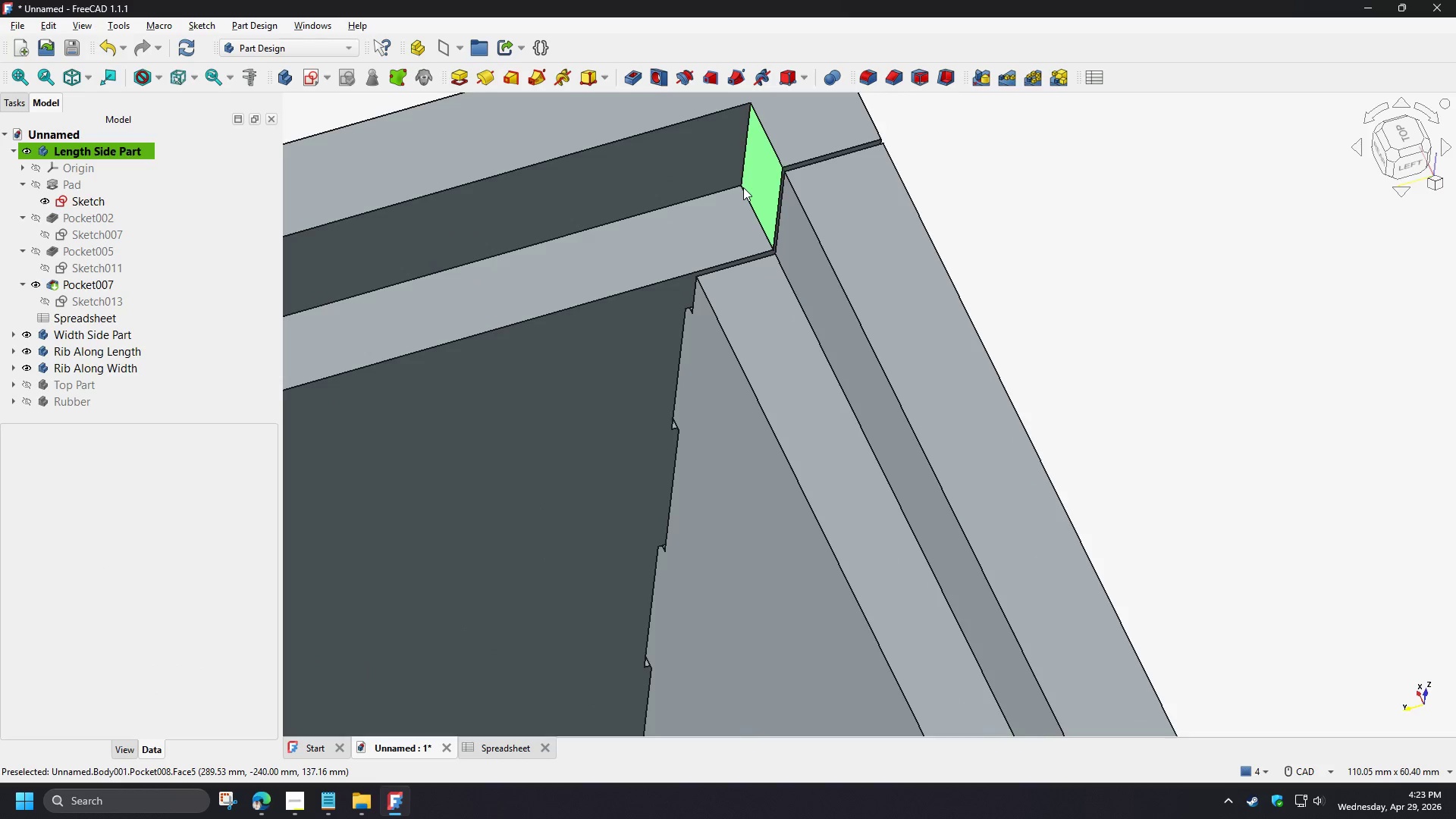 
scroll: coordinate [951, 380], scroll_direction: down, amount: 13.0
 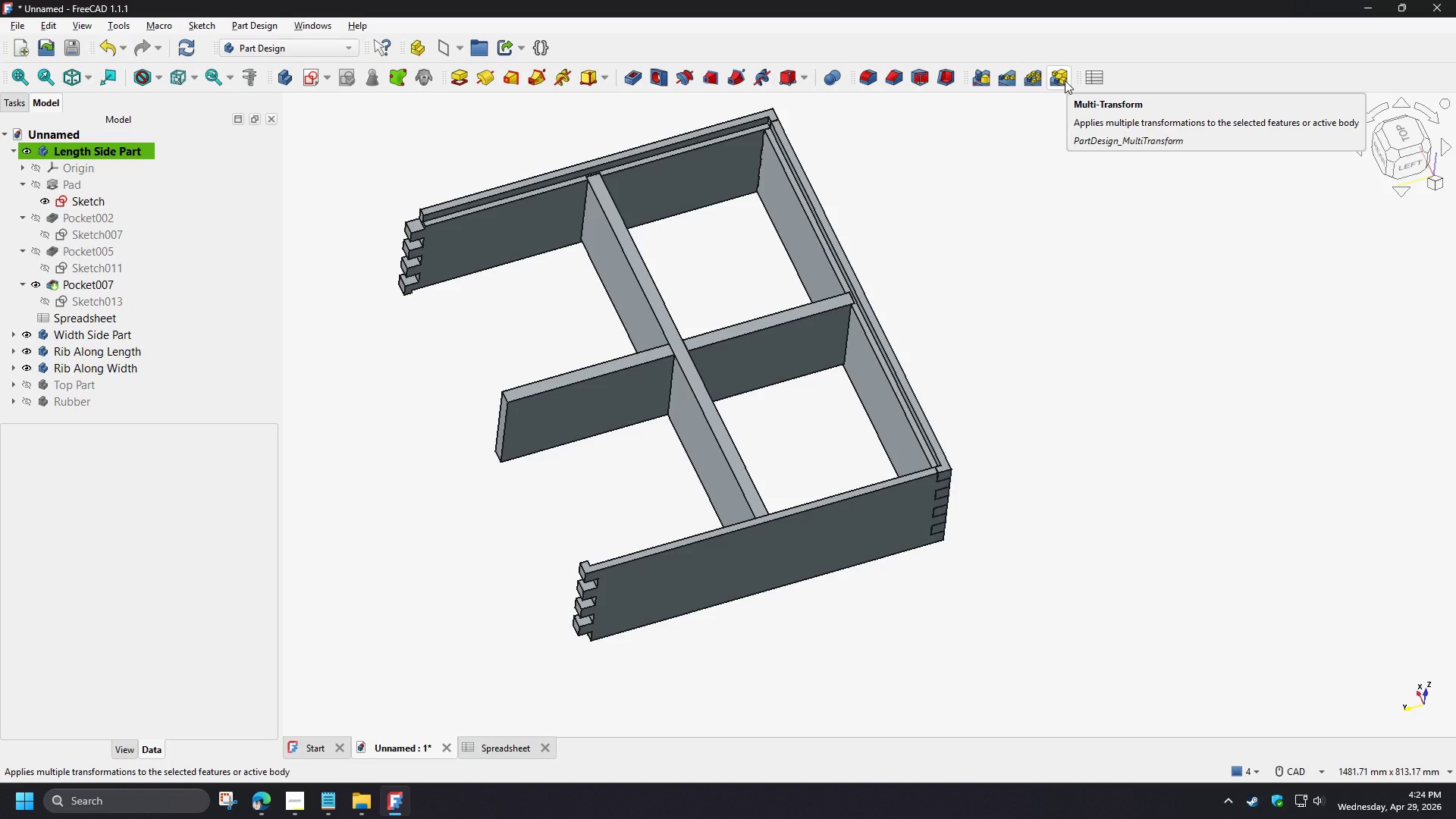 
wait(14.5)
 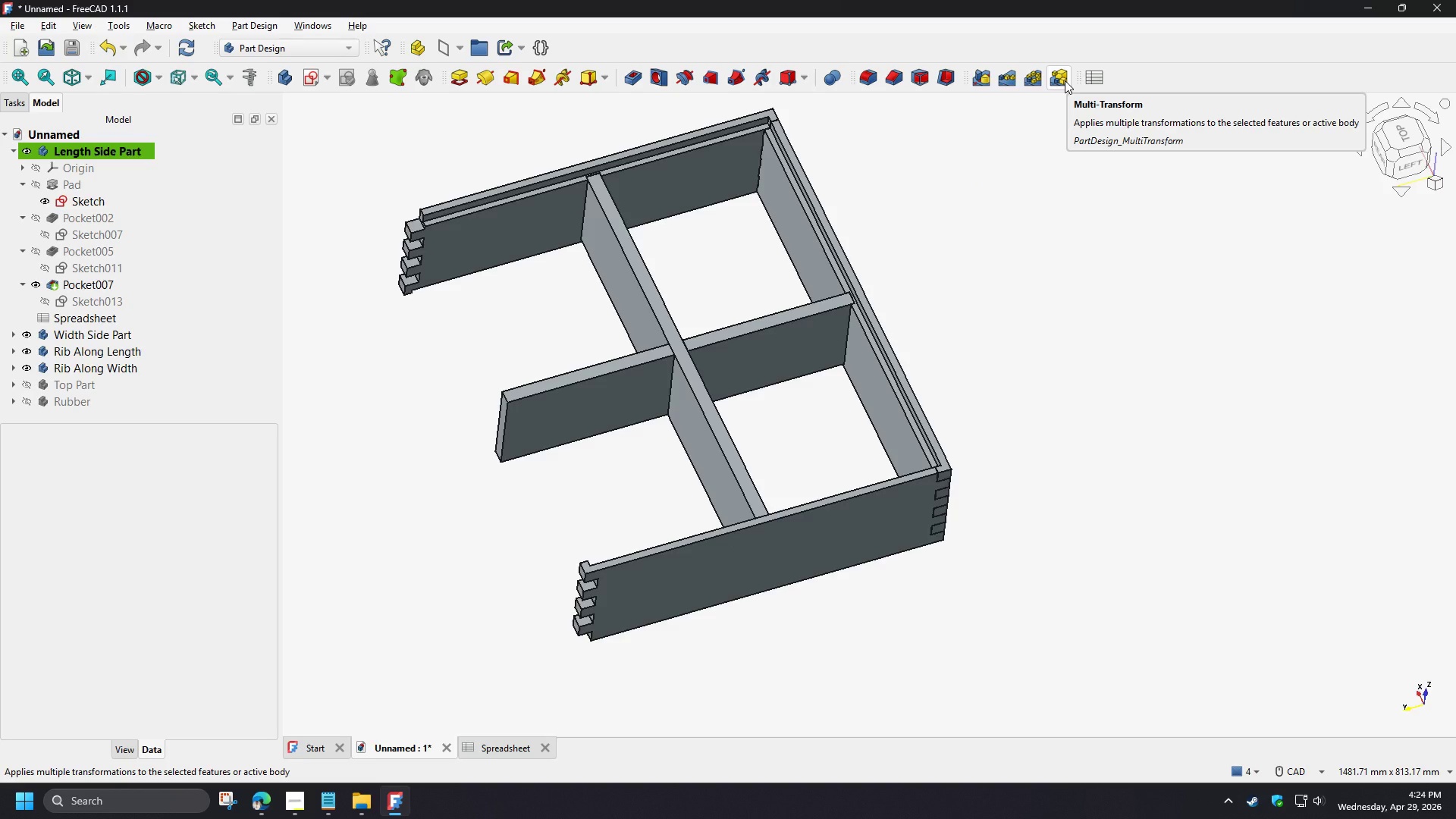 
left_click([11, 332])
 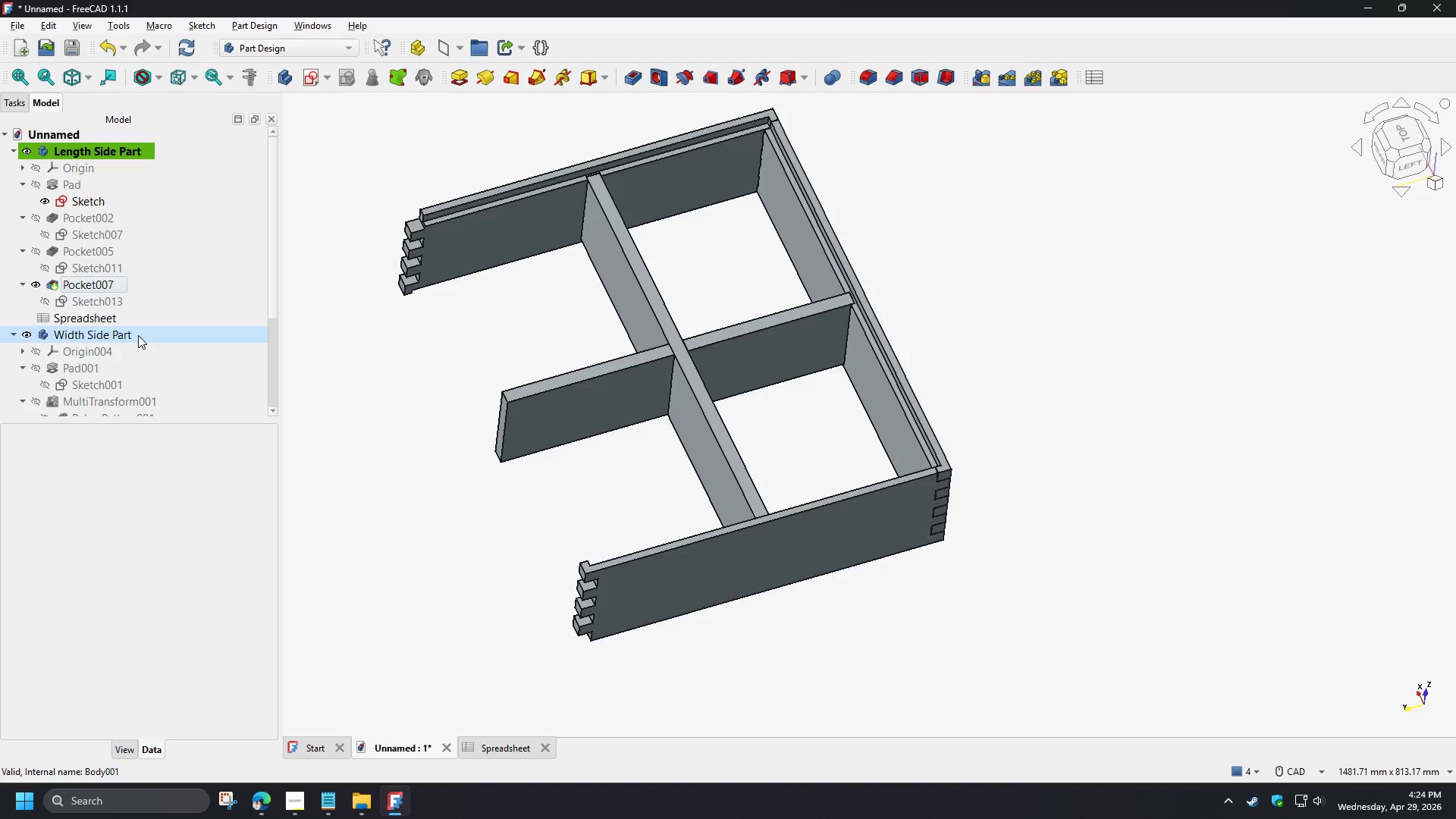 
scroll: coordinate [138, 335], scroll_direction: down, amount: 2.0
 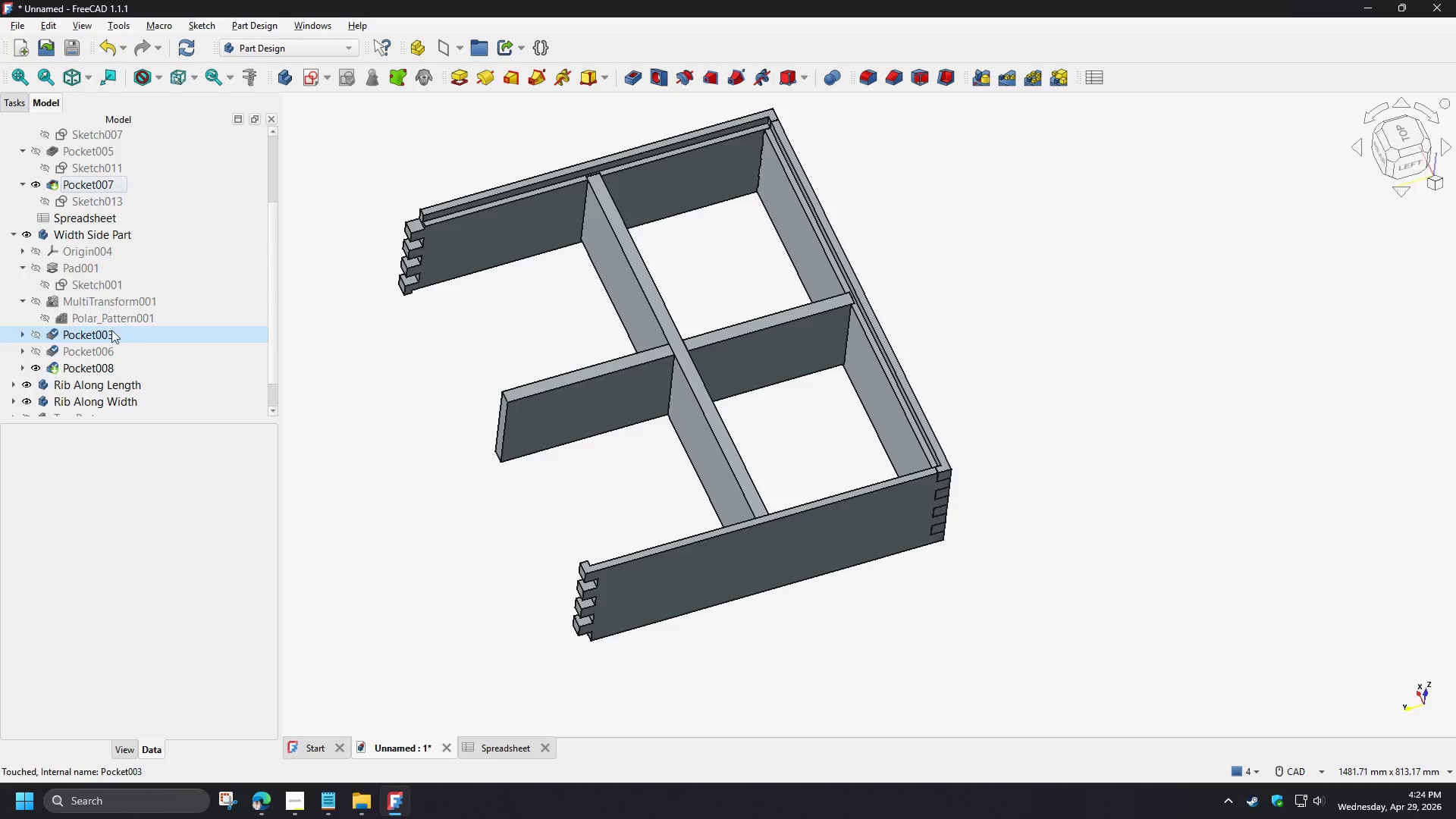 
double_click([101, 303])
 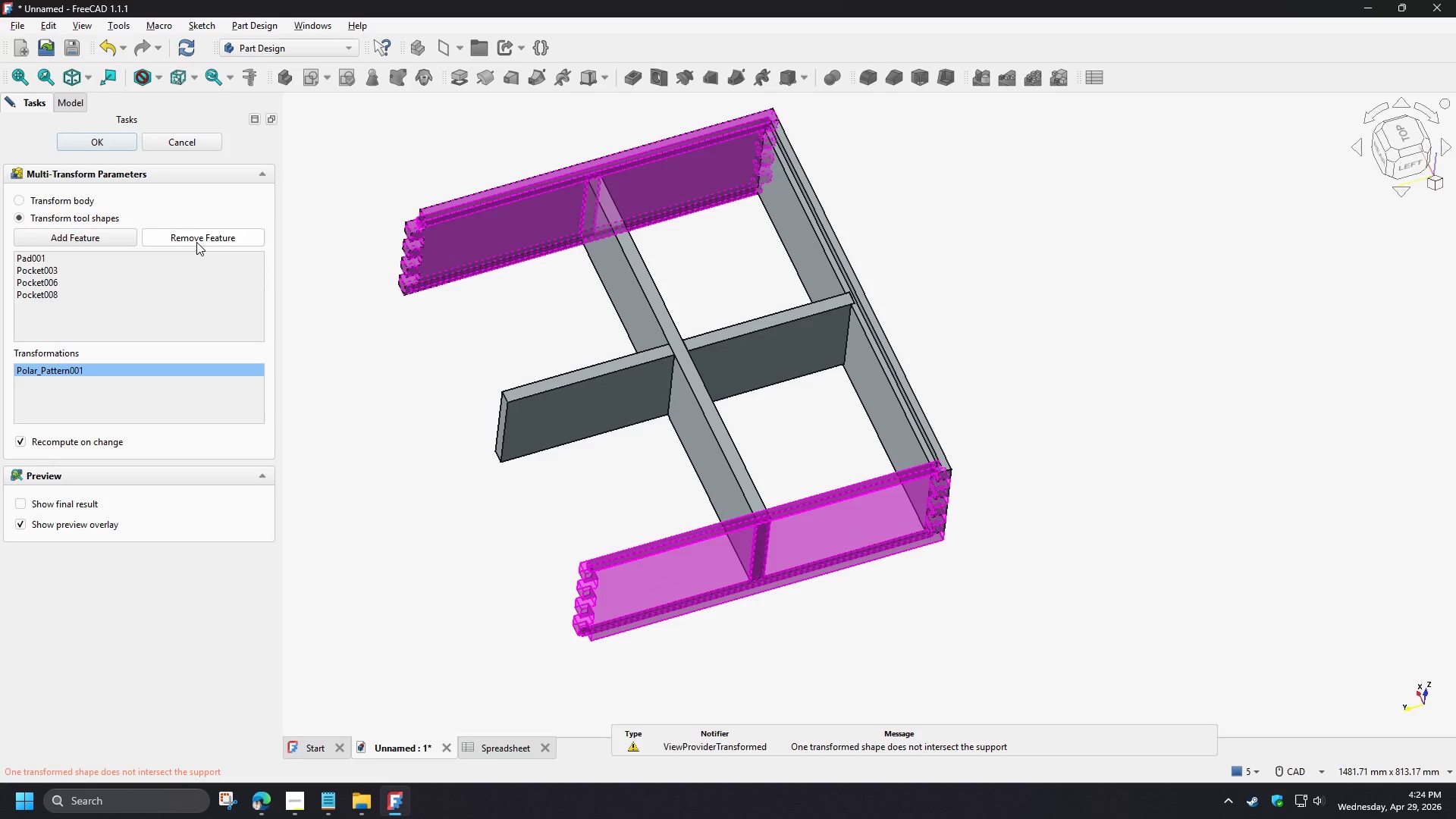 
left_click([71, 280])
 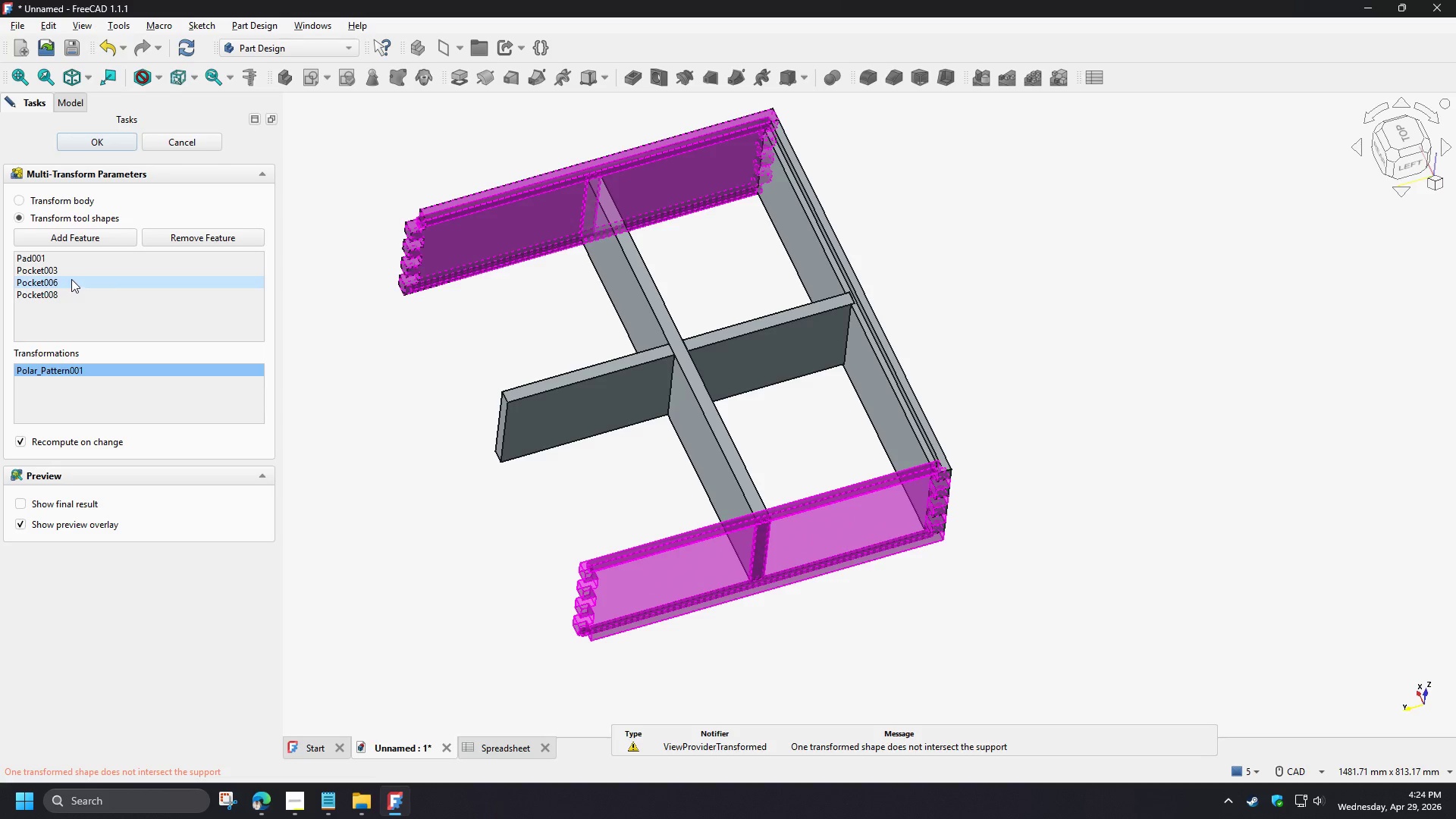 
hold_key(key=ShiftLeft, duration=0.78)
double_click([74, 269])
 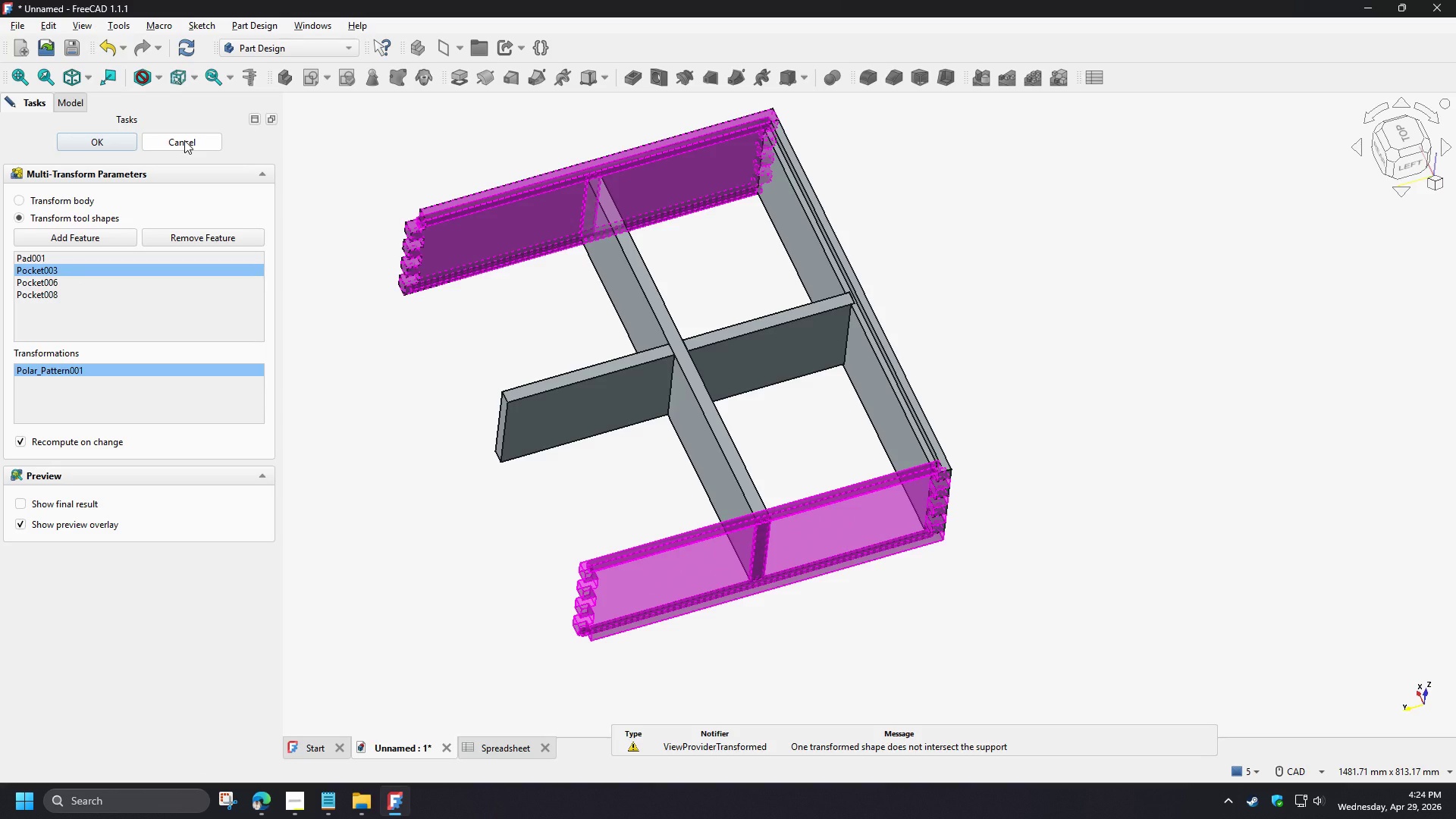 
wait(7.48)
 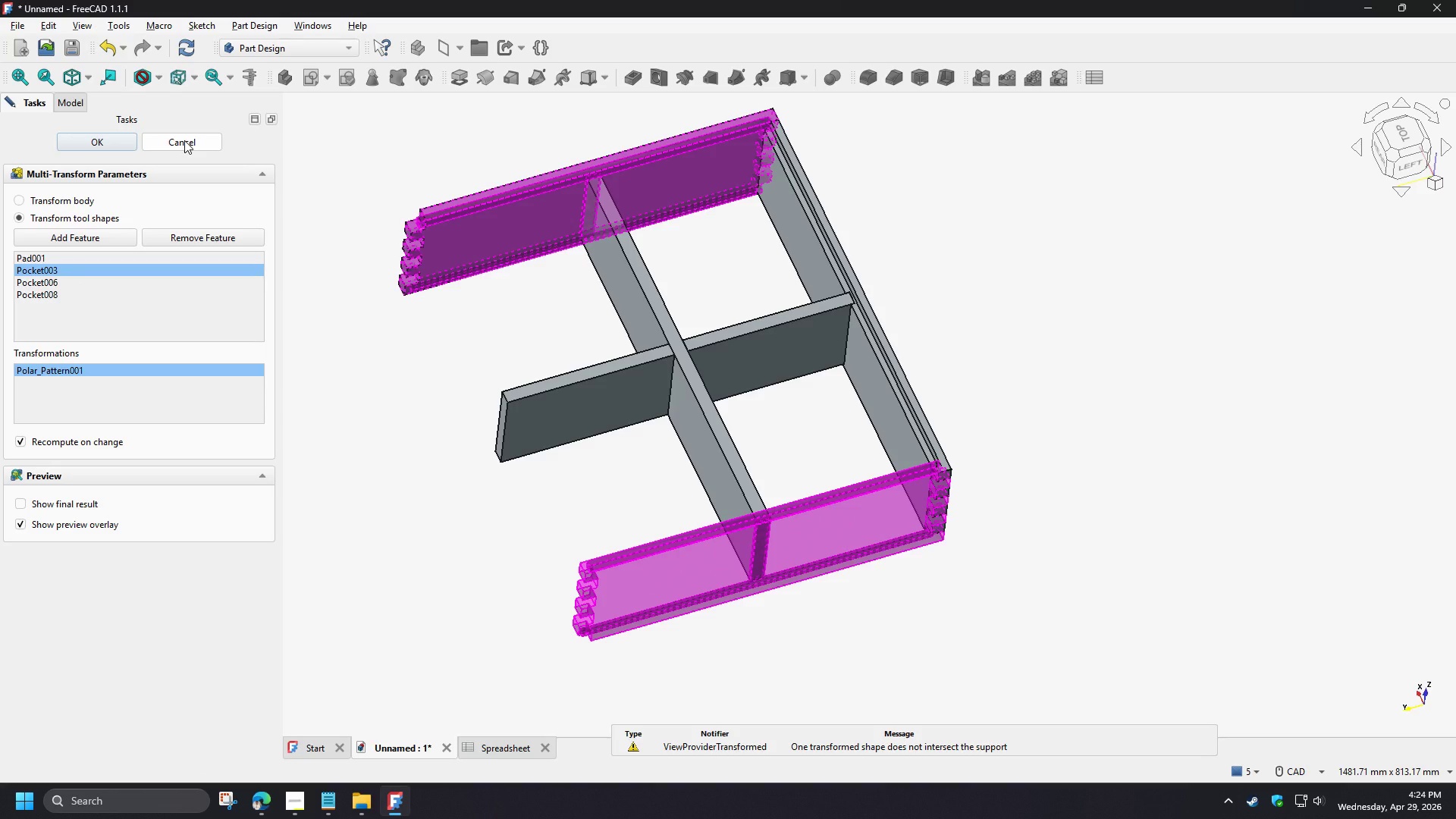 
left_click([180, 240])
 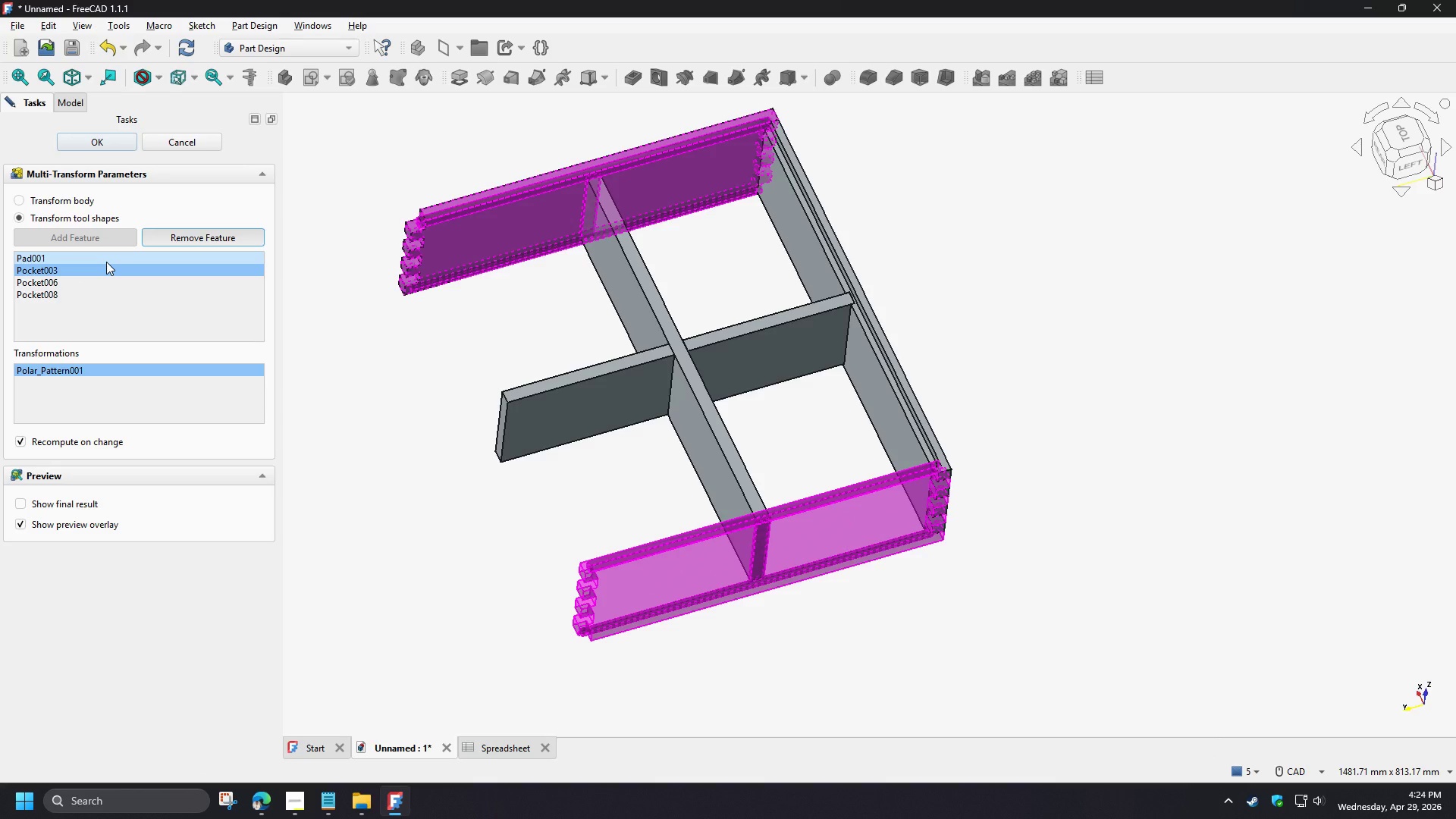 
left_click([106, 262])
 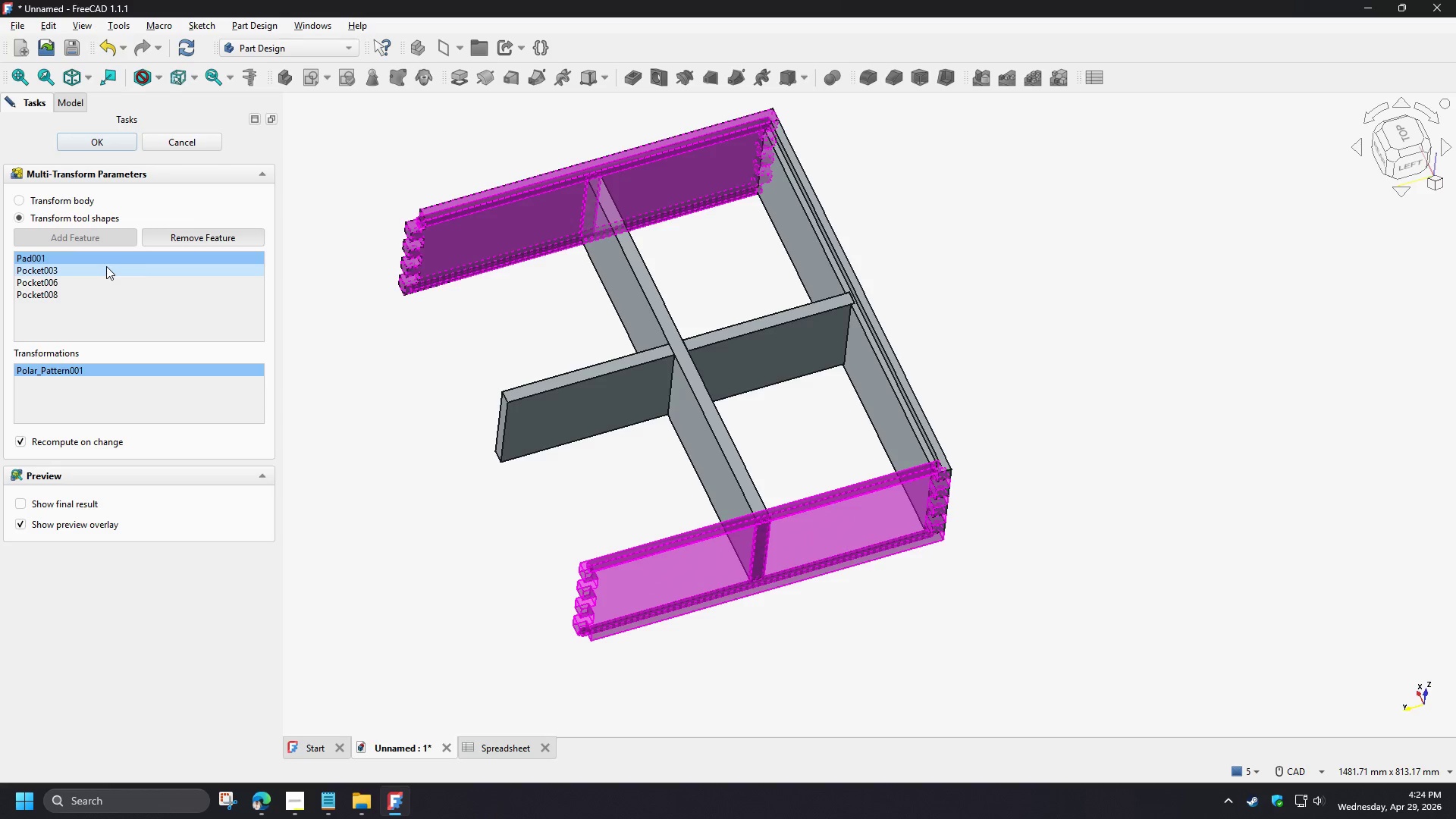 
left_click([106, 266])
 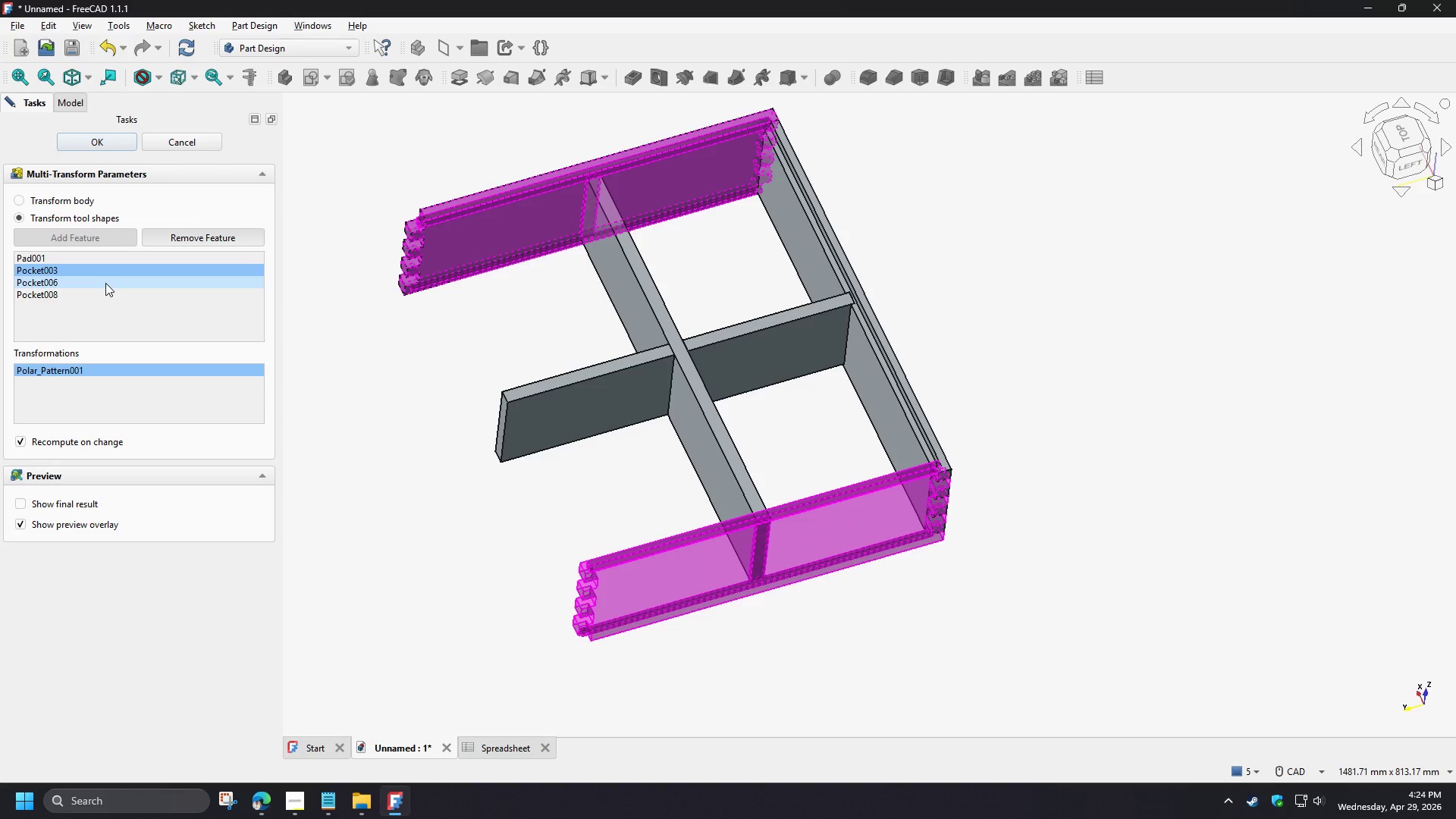 
left_click([105, 283])
 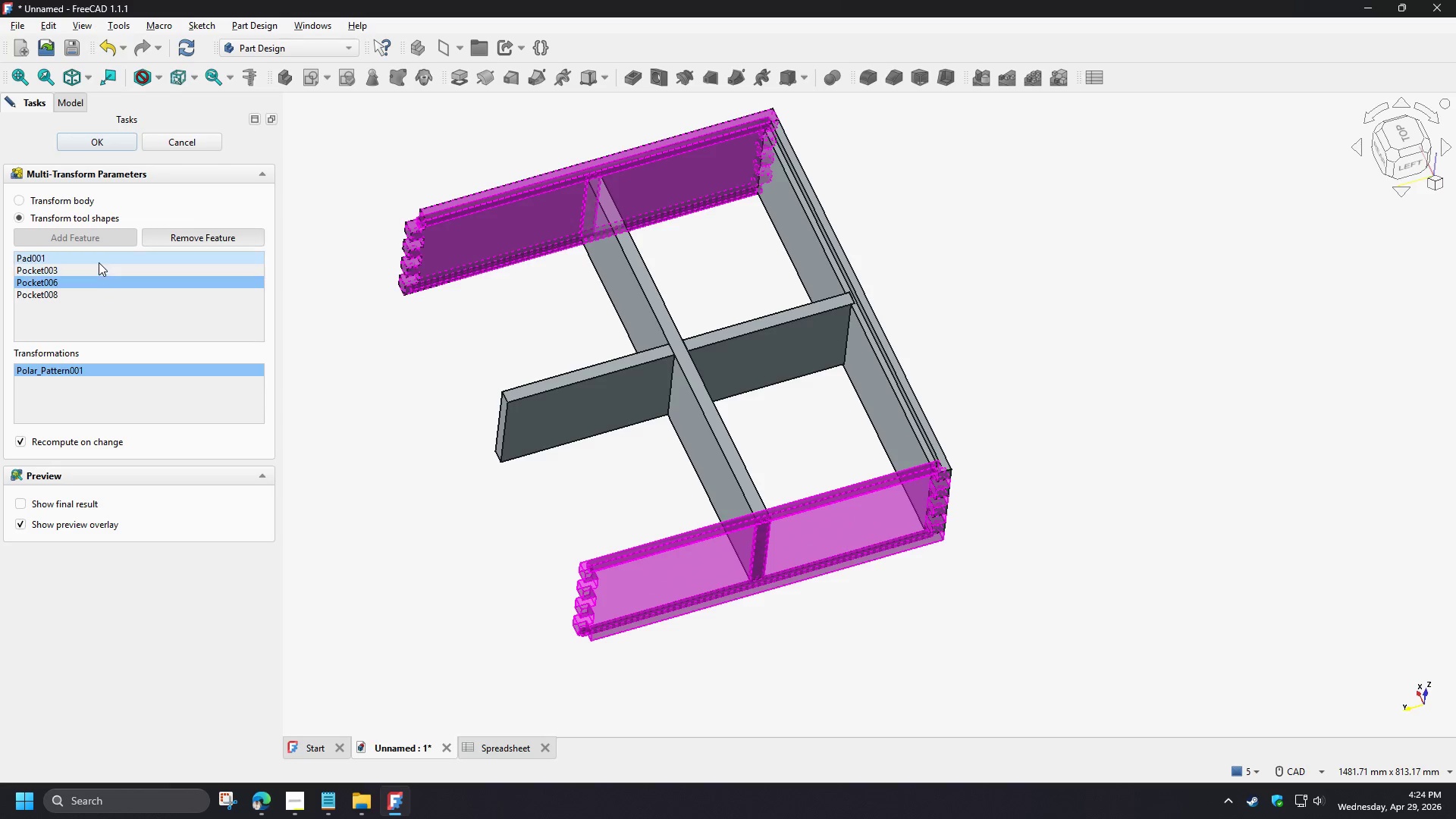 
hold_key(key=ShiftLeft, duration=0.5)
left_click([98, 261])
 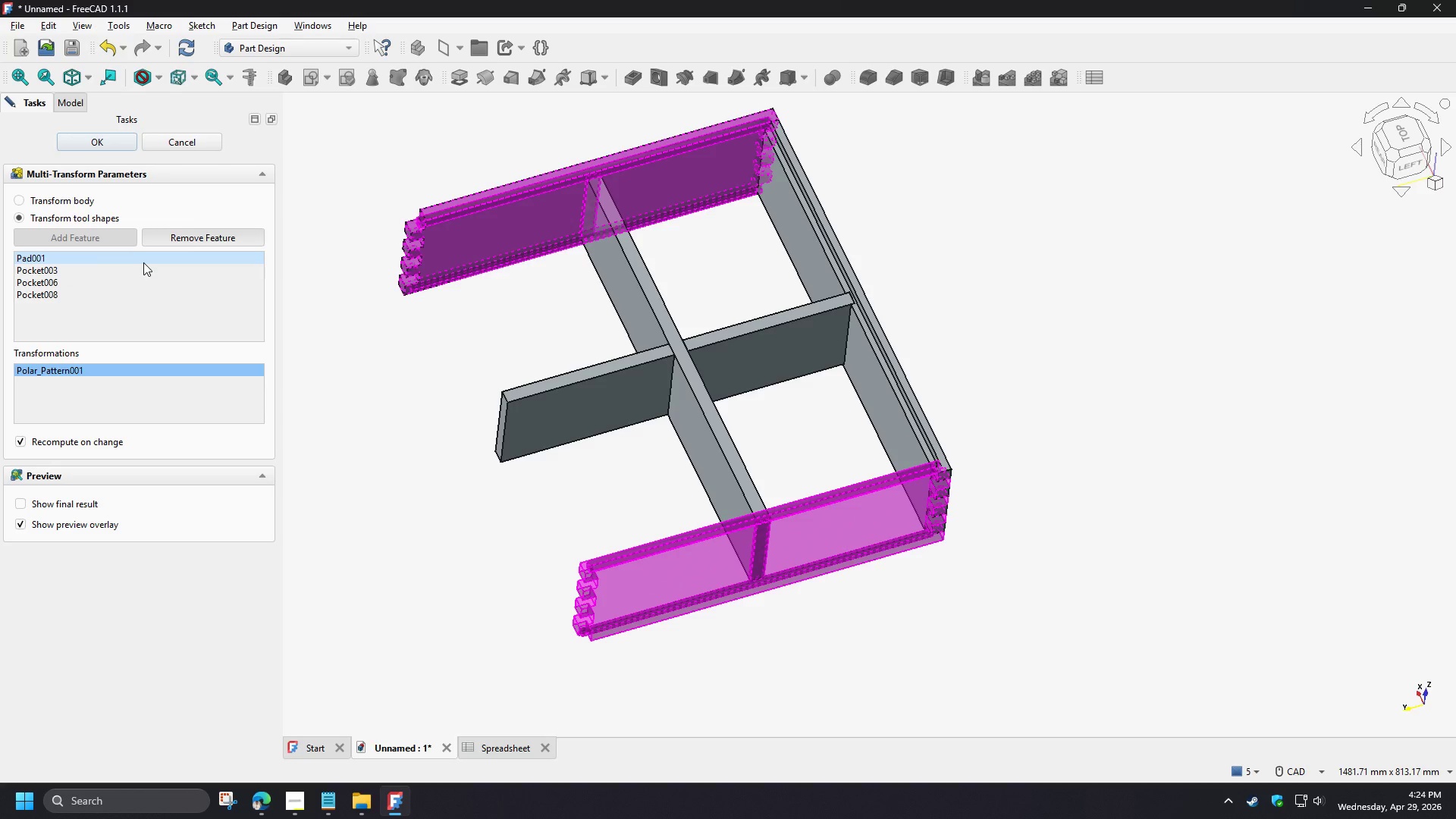 
left_click([193, 243])
 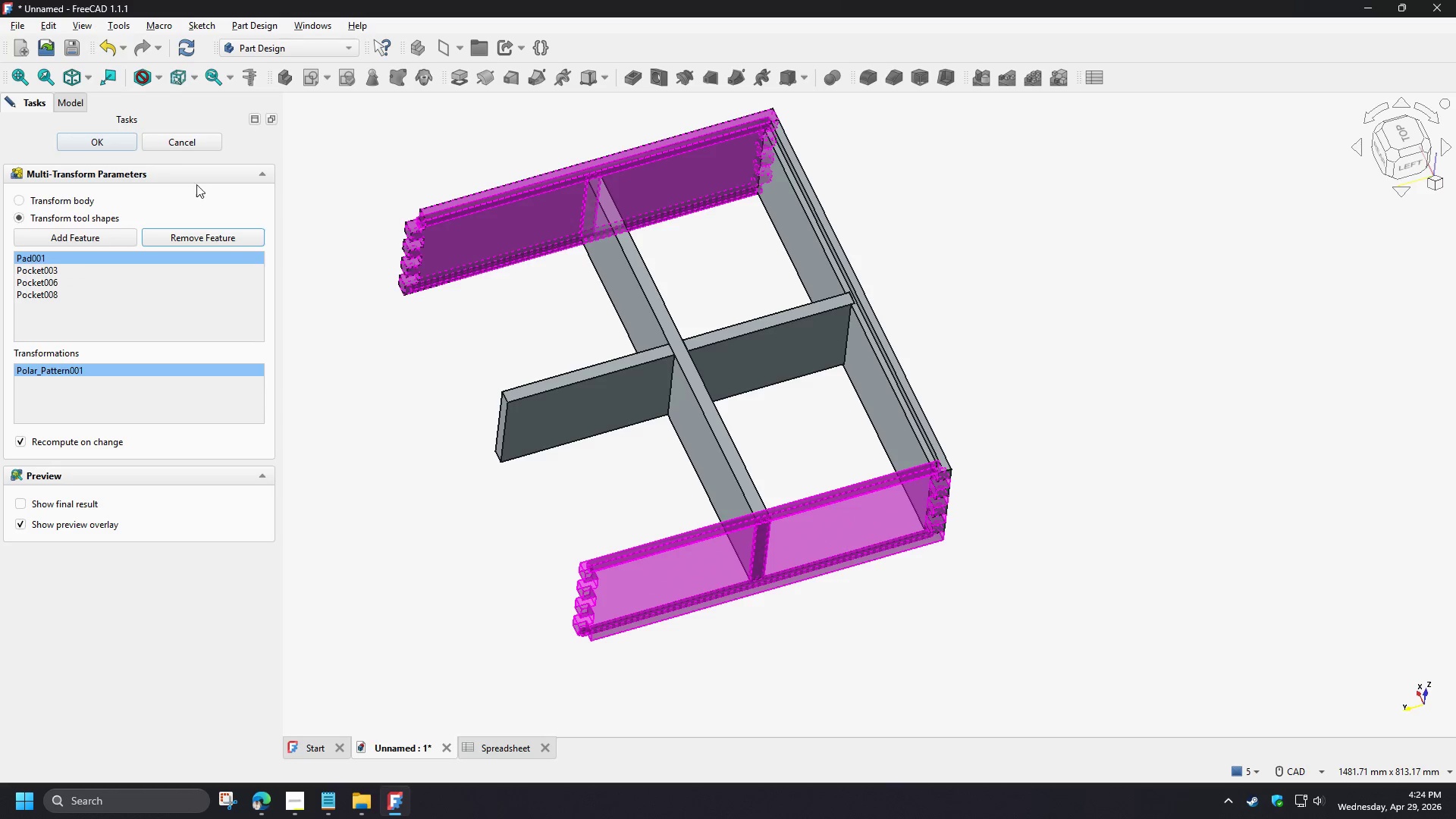 
left_click([191, 145])
 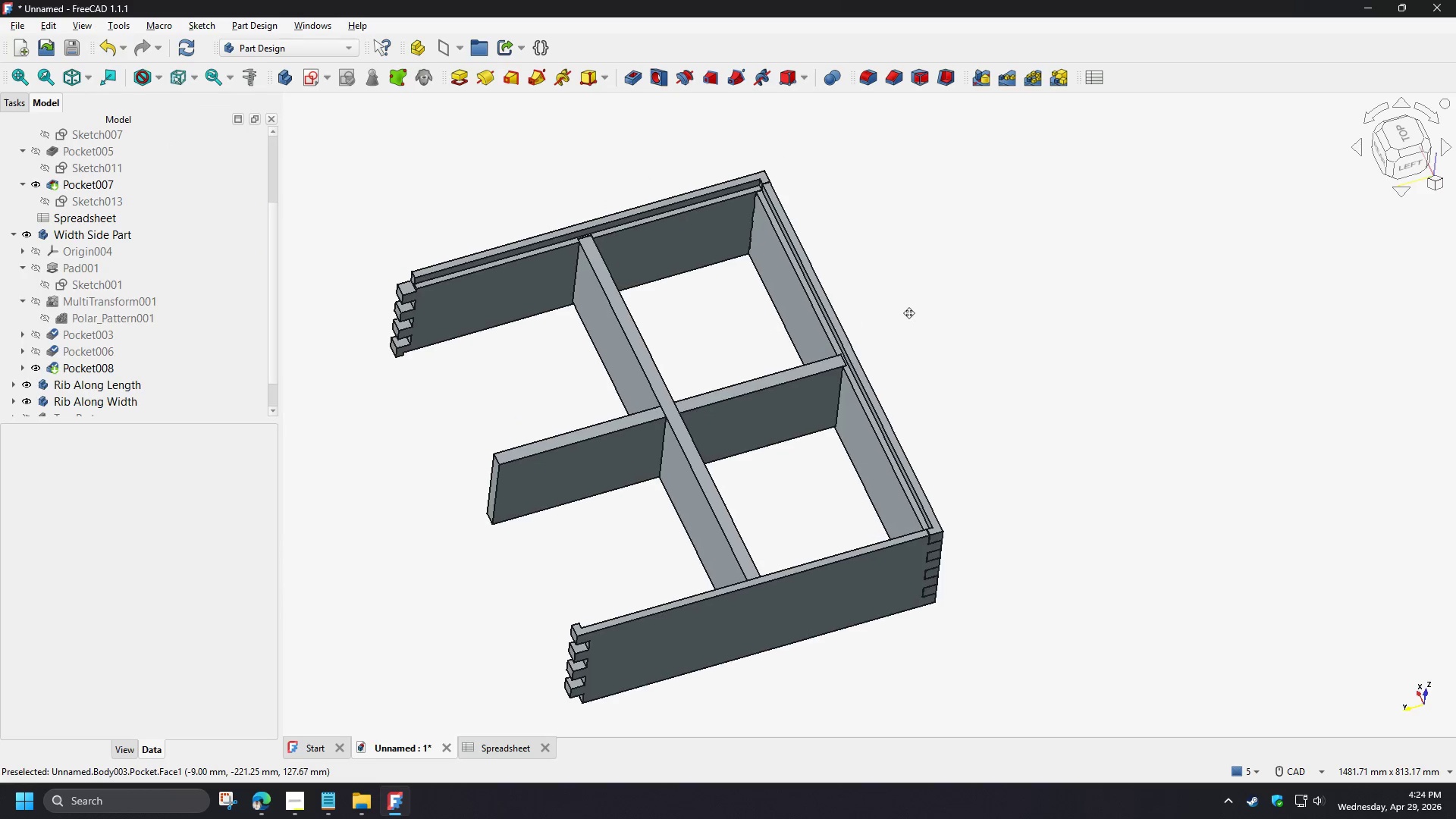 
left_click([90, 184])
 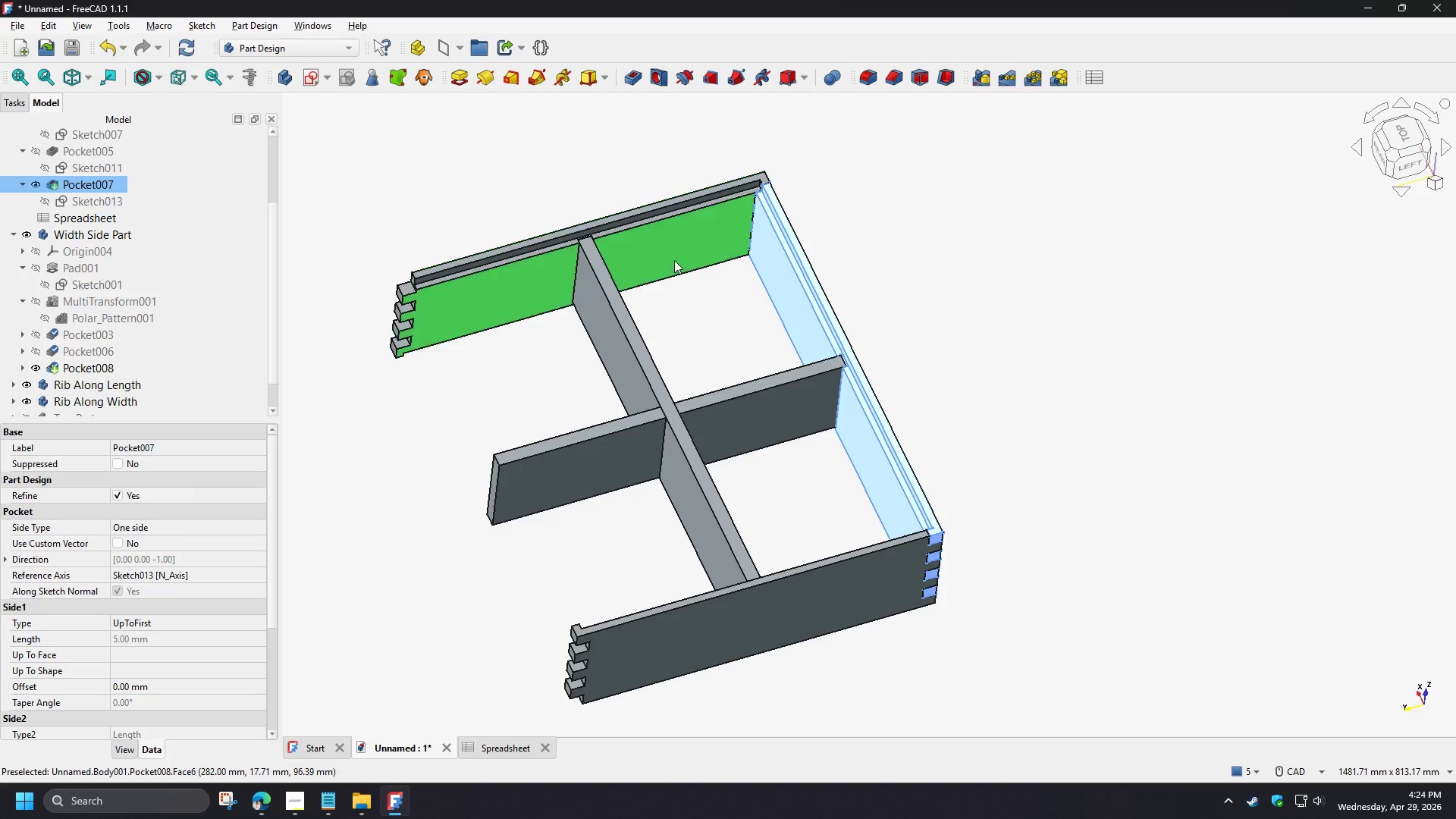 
scroll: coordinate [743, 332], scroll_direction: up, amount: 4.0
 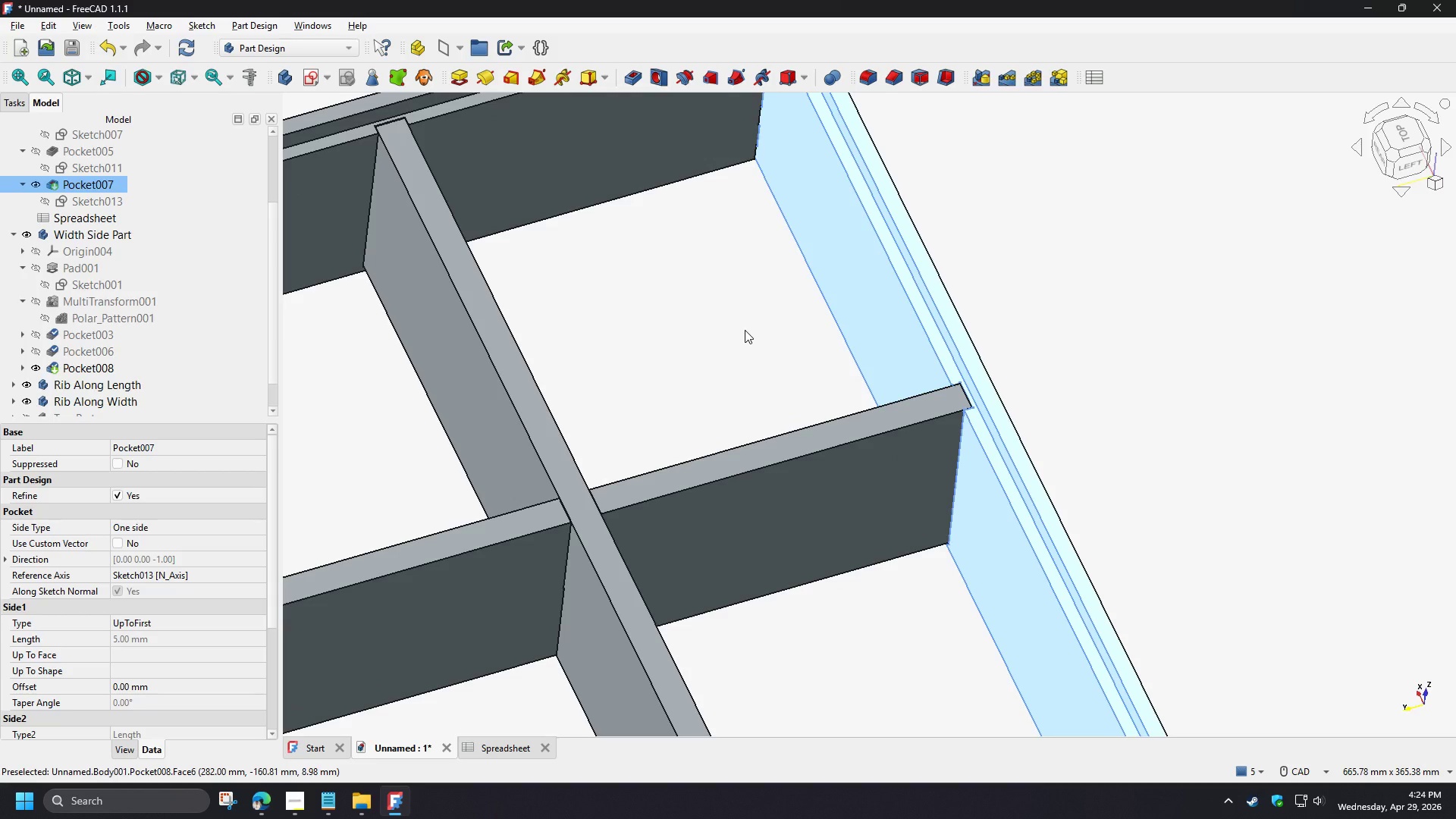 
scroll: coordinate [745, 330], scroll_direction: down, amount: 3.0
 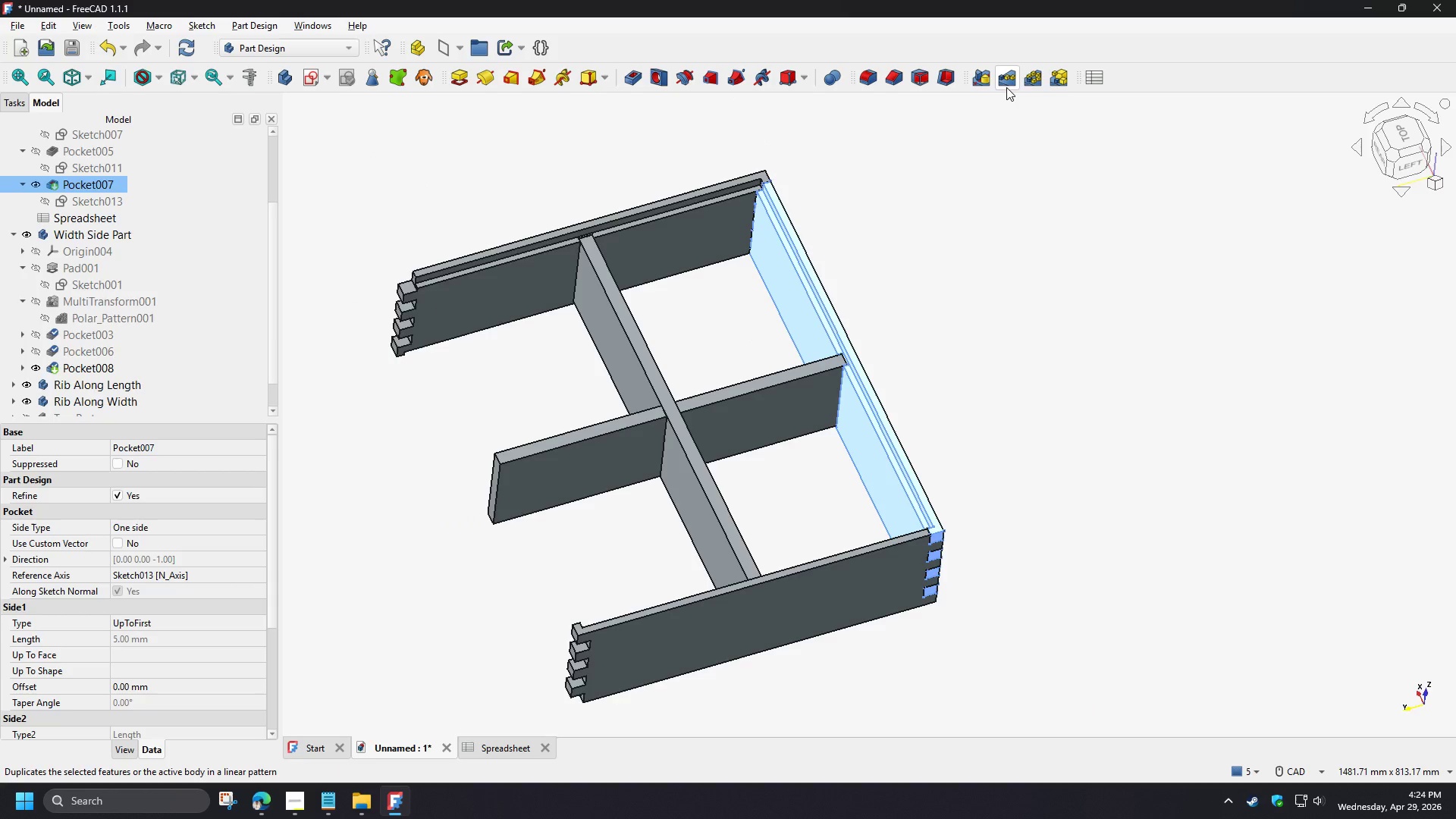 
left_click([1031, 82])
 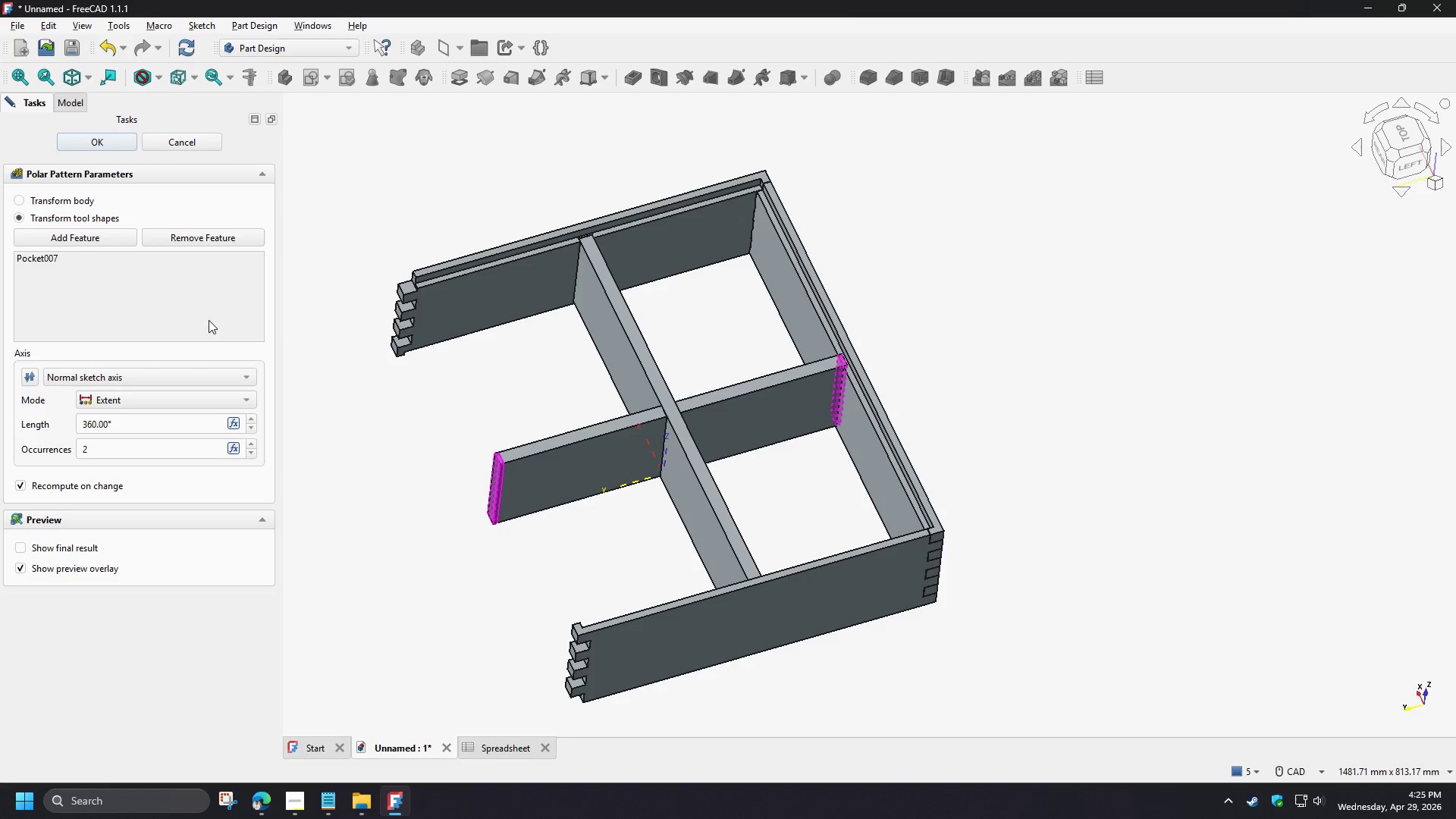 
left_click([128, 375])
 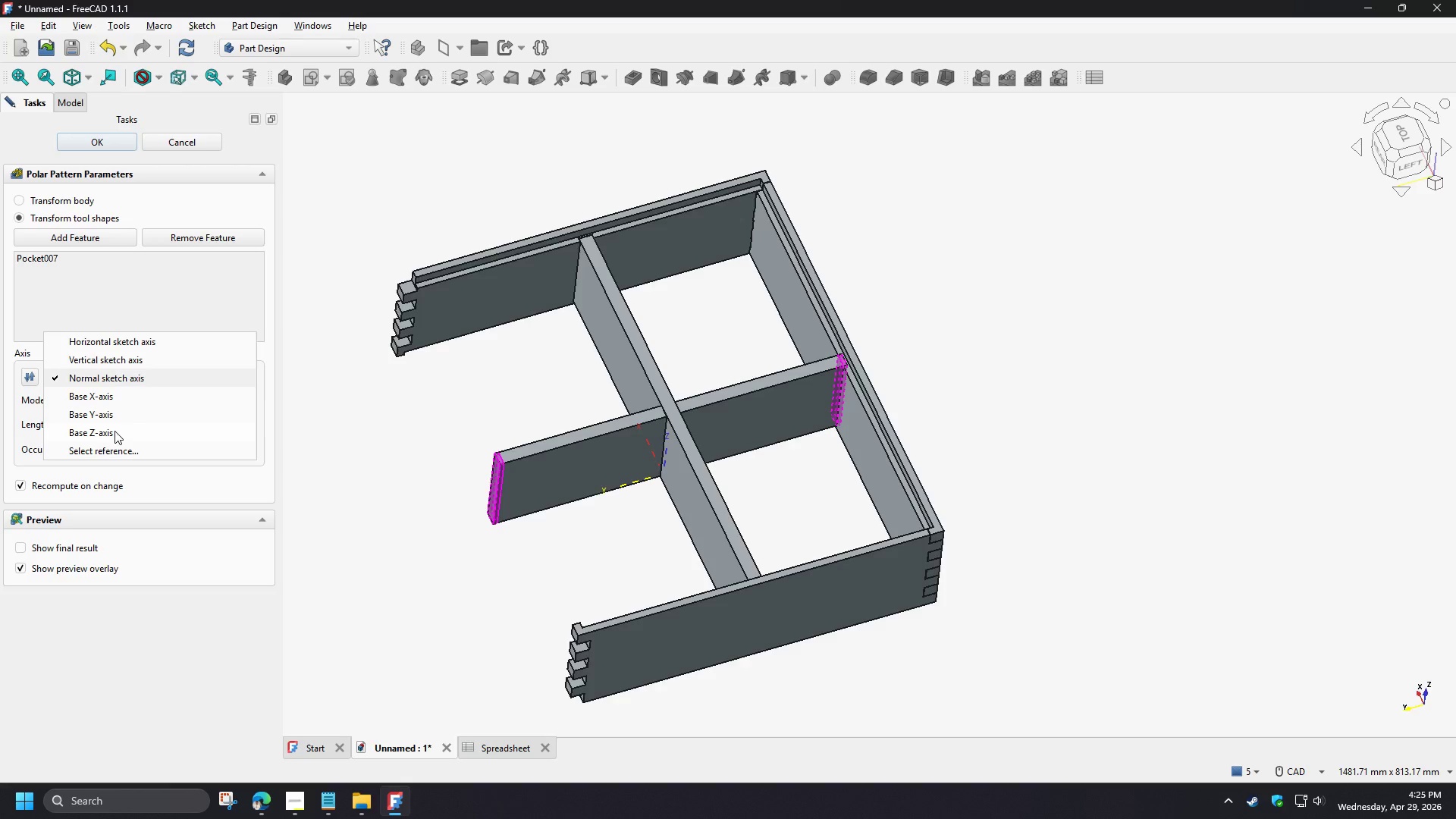 
left_click([115, 431])
 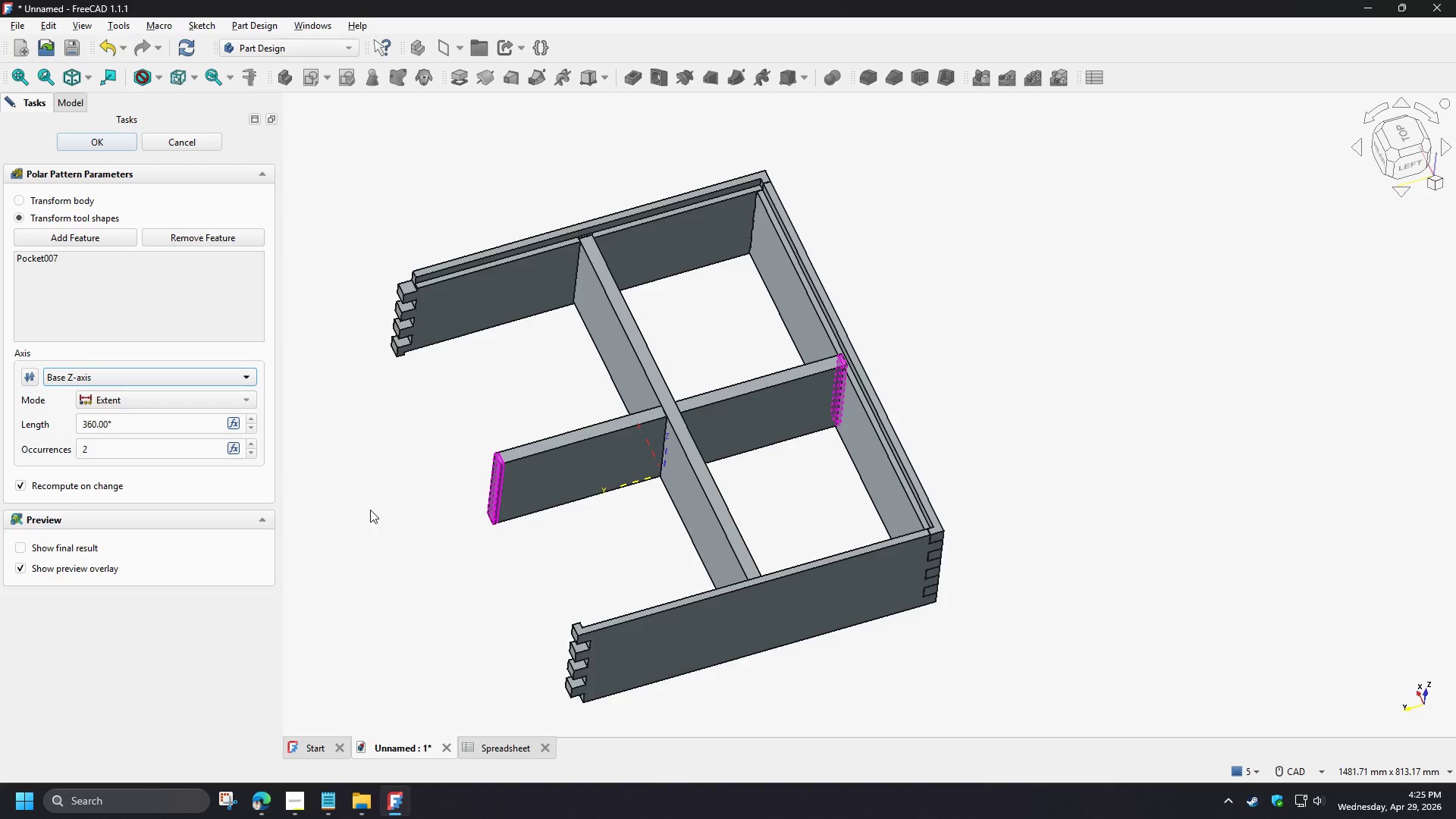 
wait(9.28)
 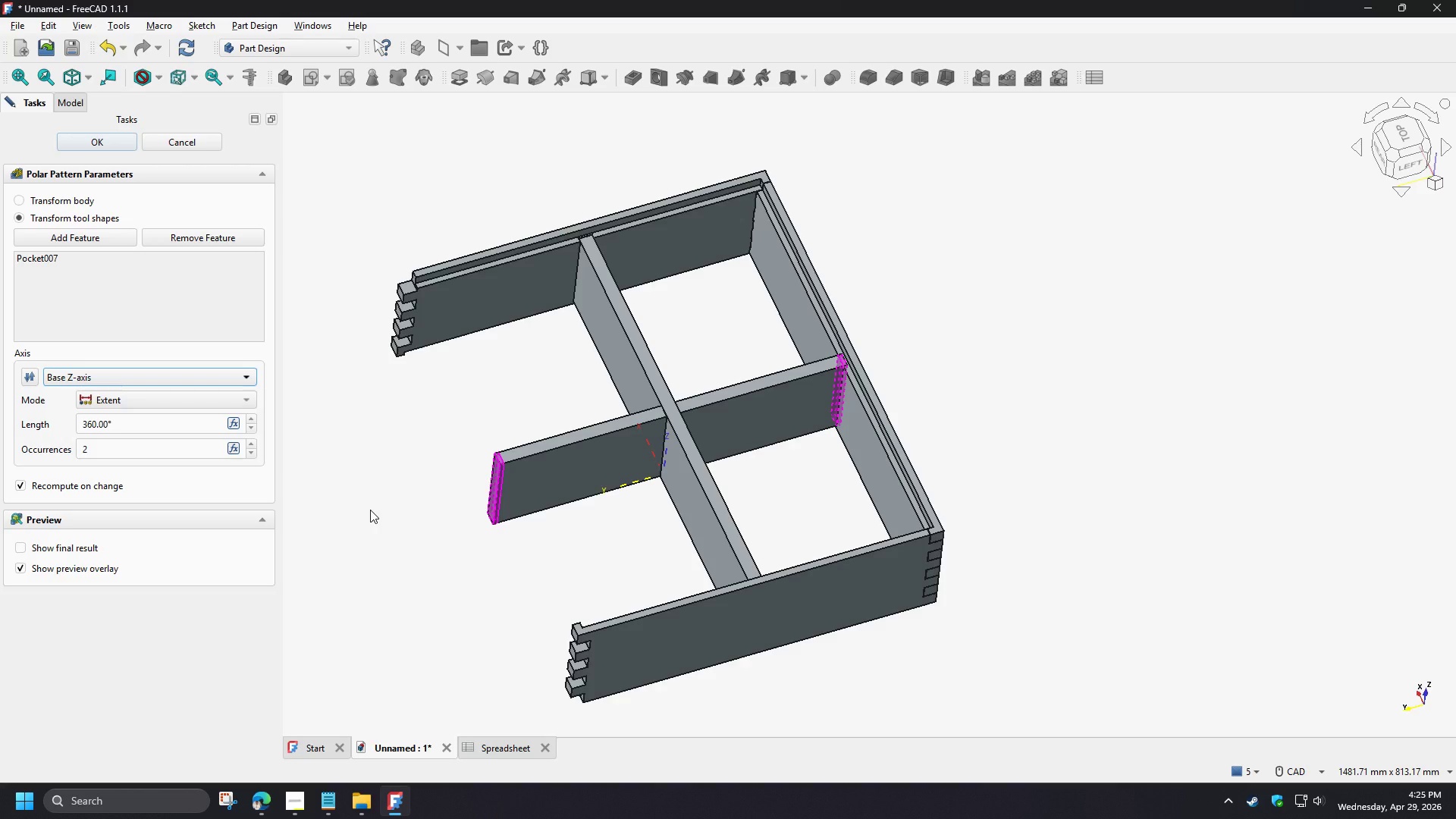 
left_click([209, 146])
 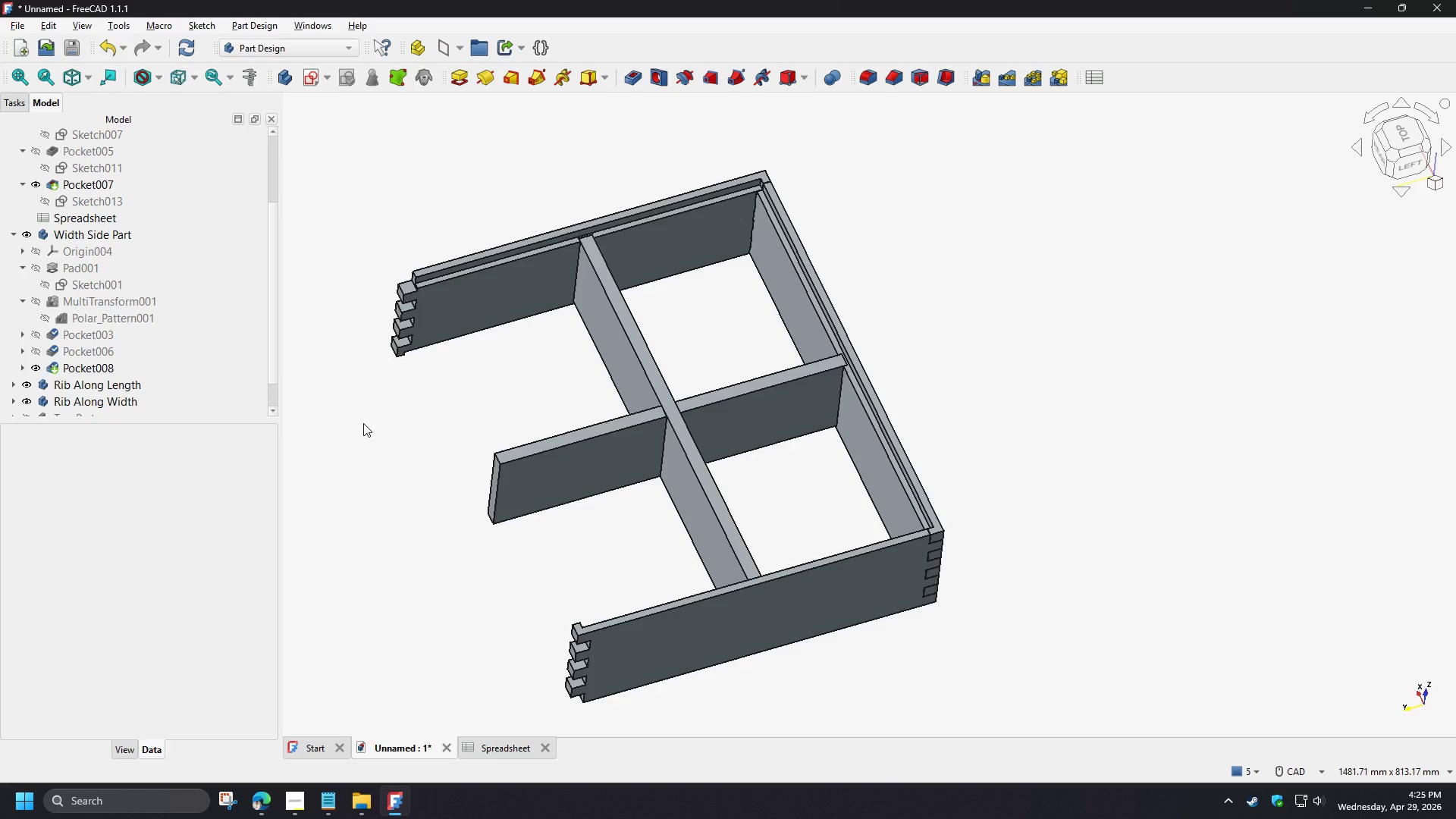 
left_click([376, 449])
 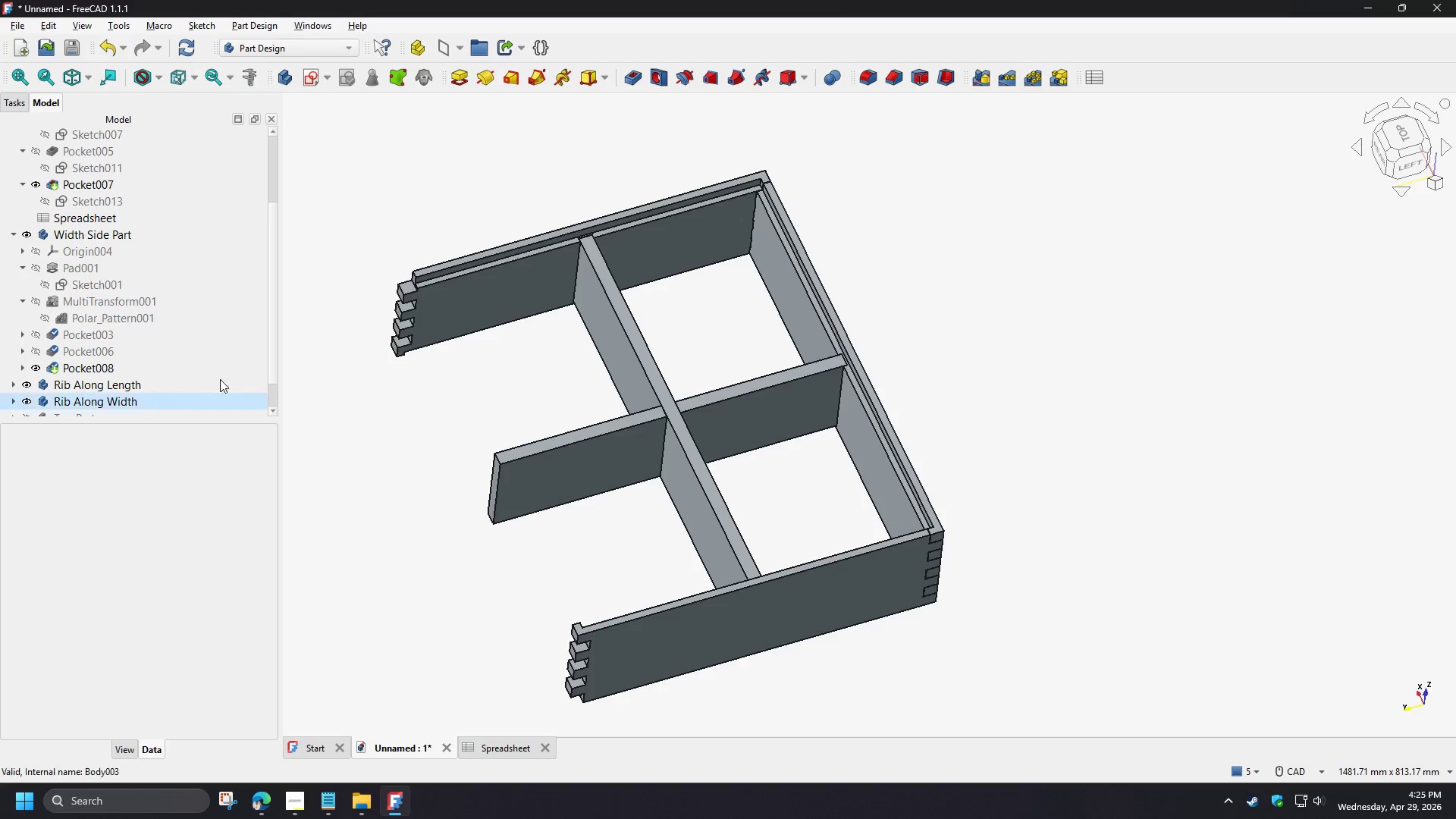 
scroll: coordinate [129, 203], scroll_direction: up, amount: 3.0
 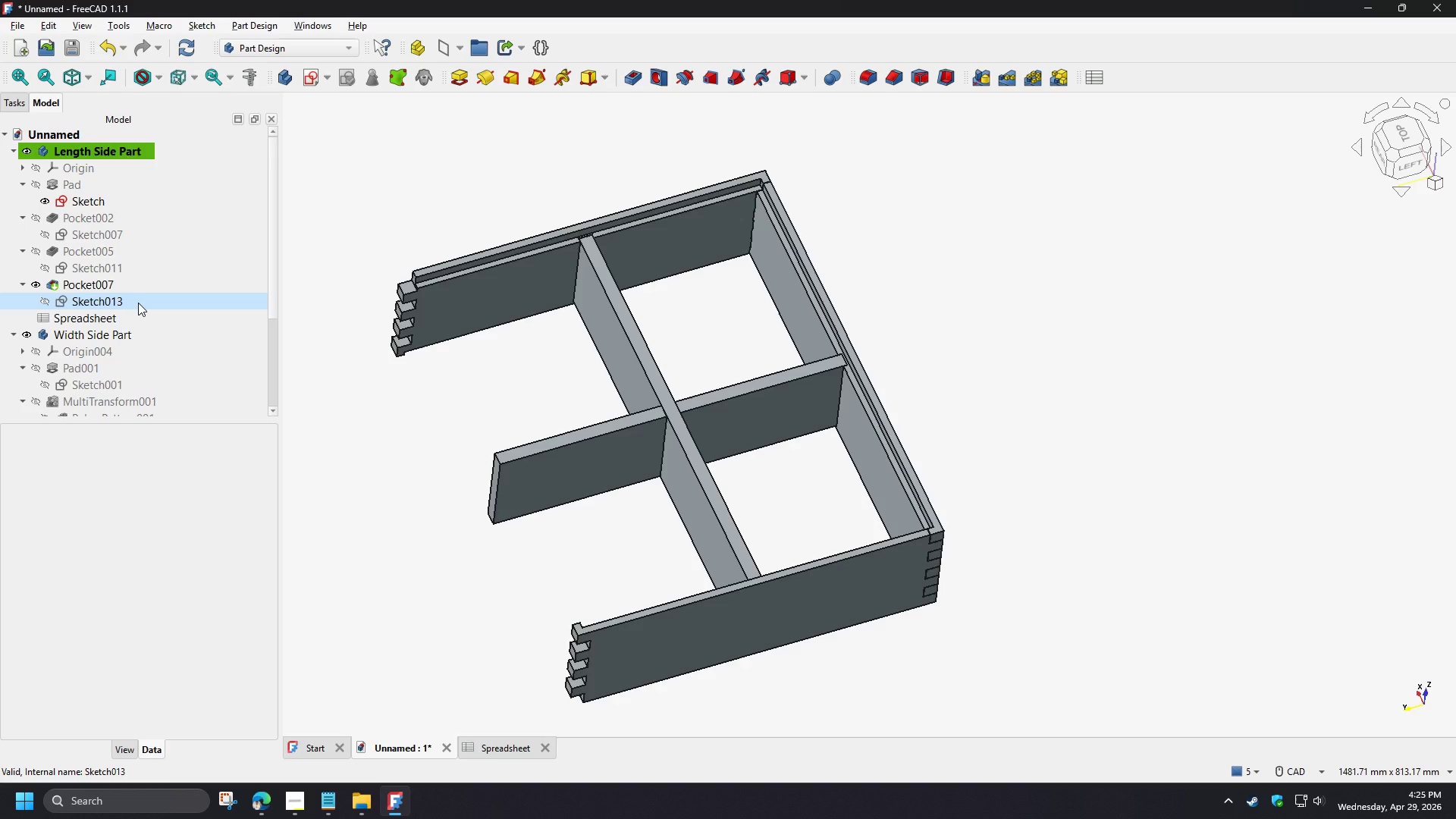 
wait(8.19)
 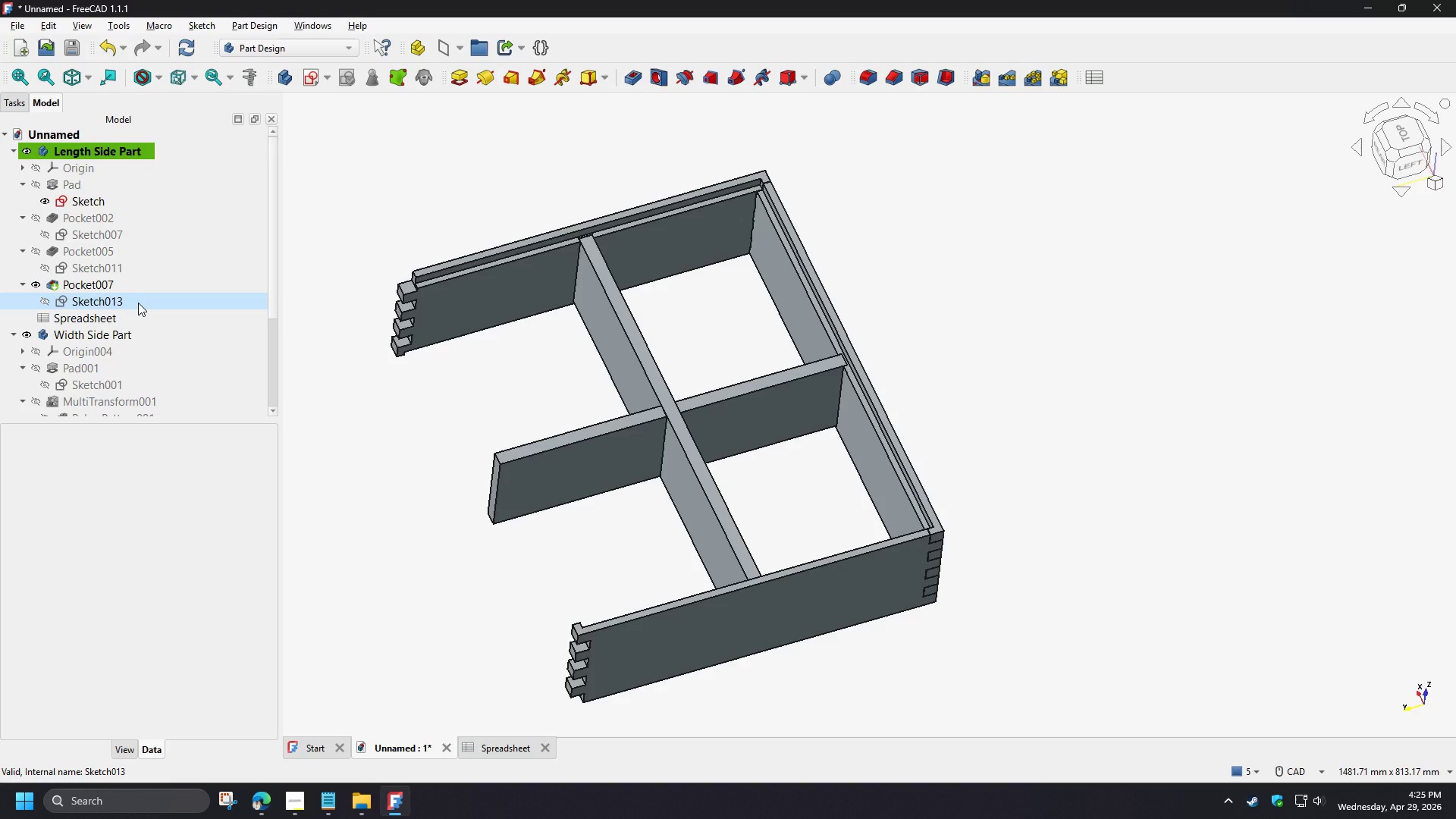 
left_click([83, 199])
 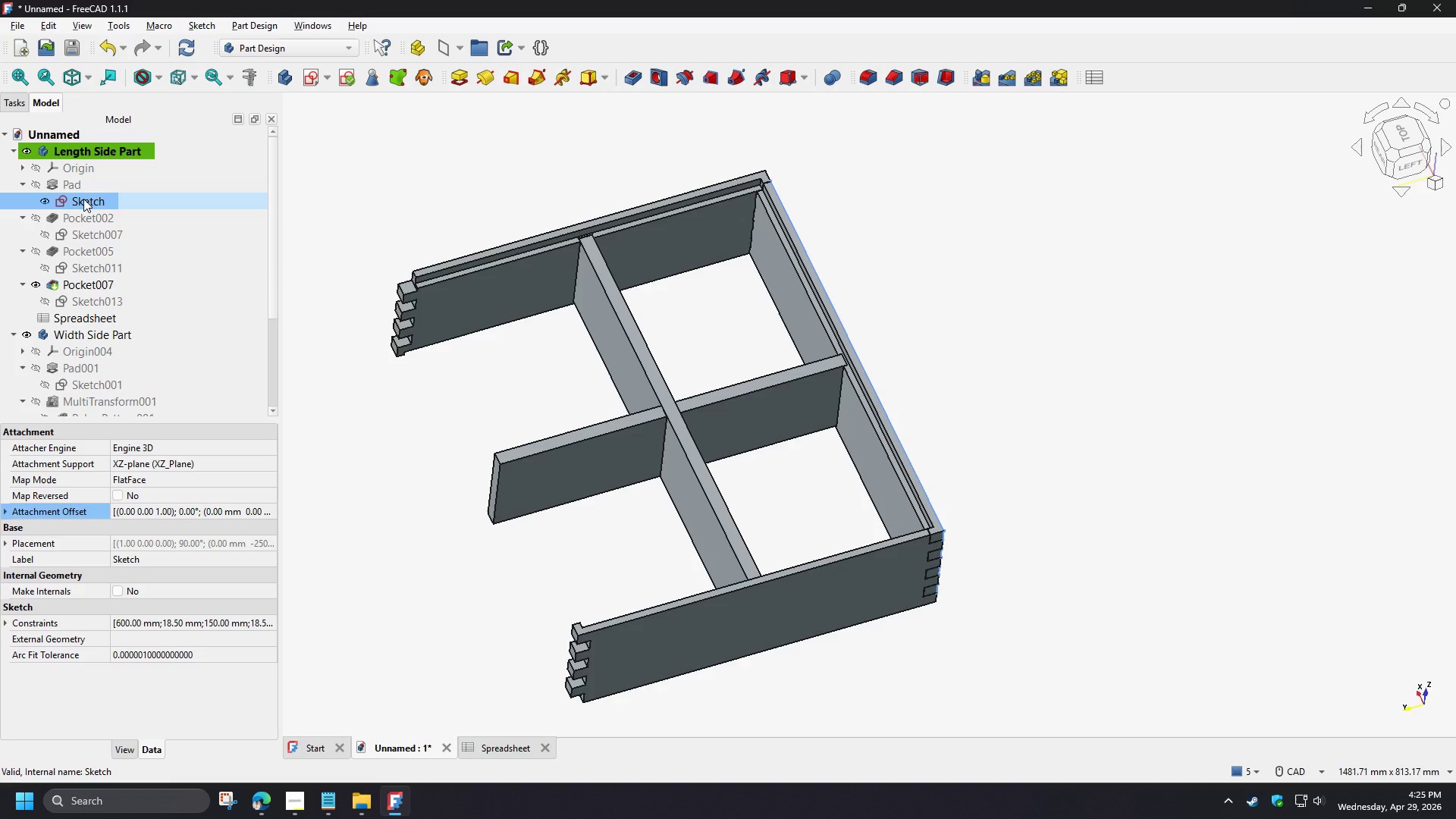 
key(Space)
 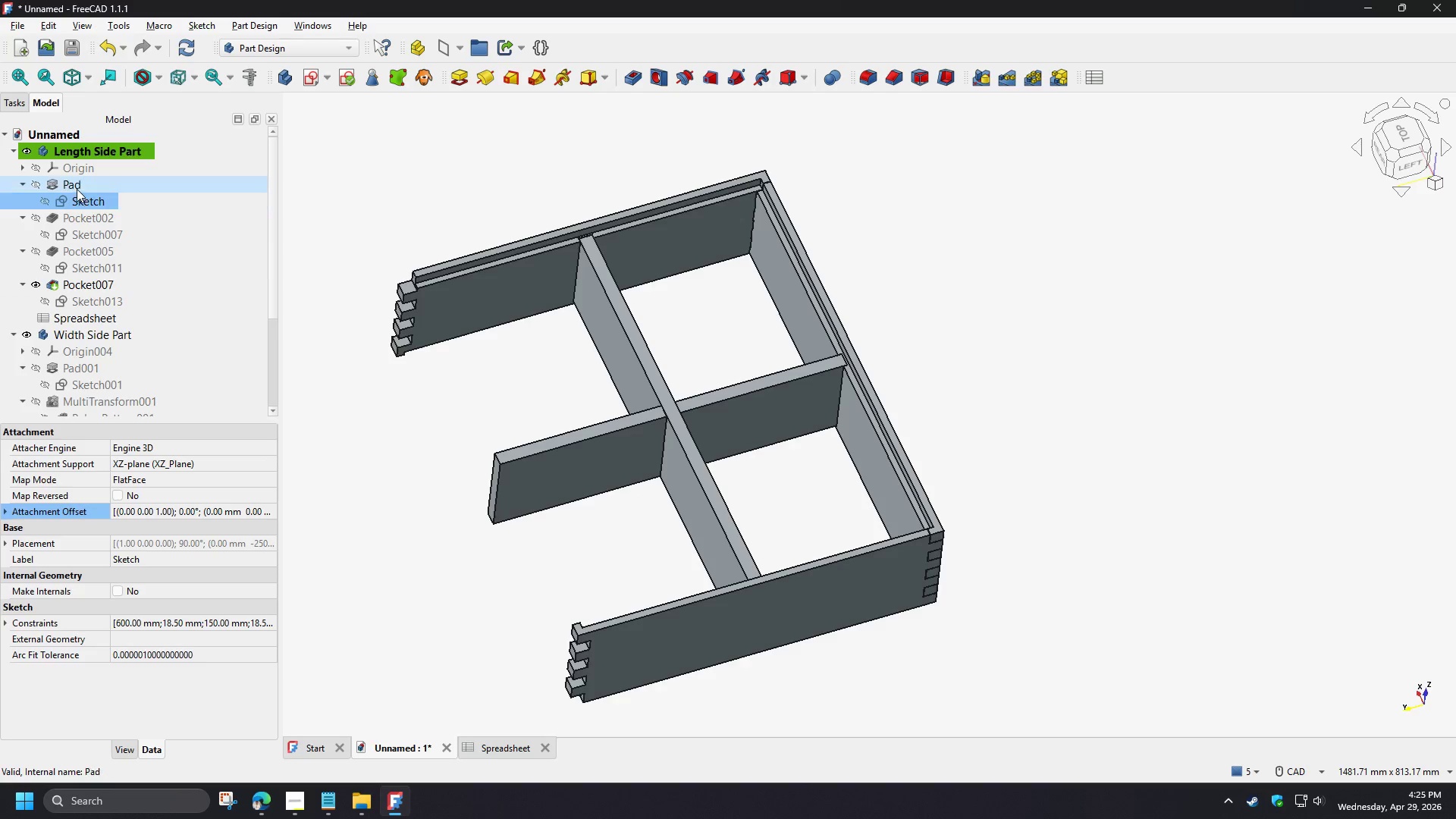 
left_click([76, 187])
 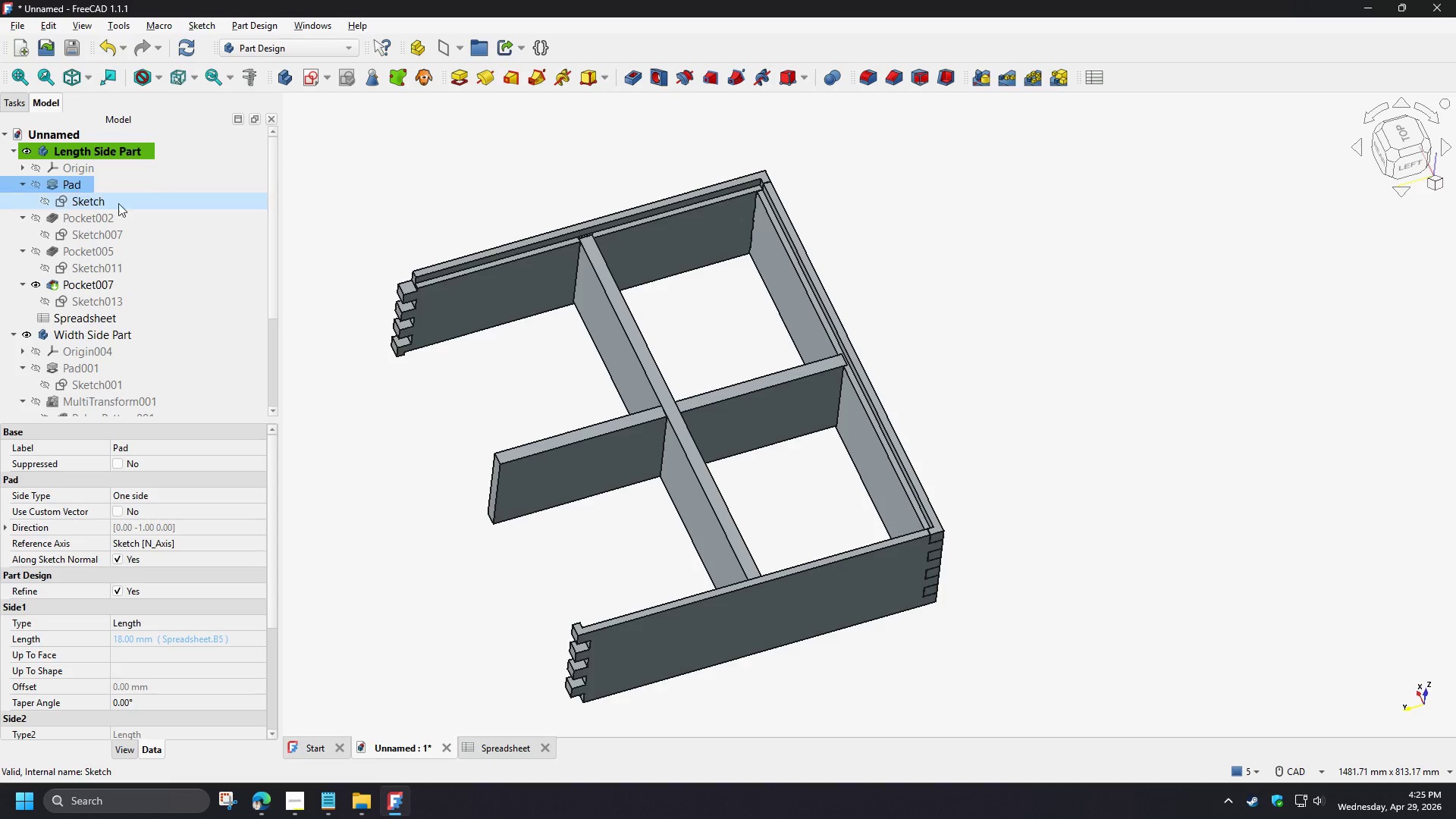 
hold_key(key=ControlLeft, duration=1.5)
 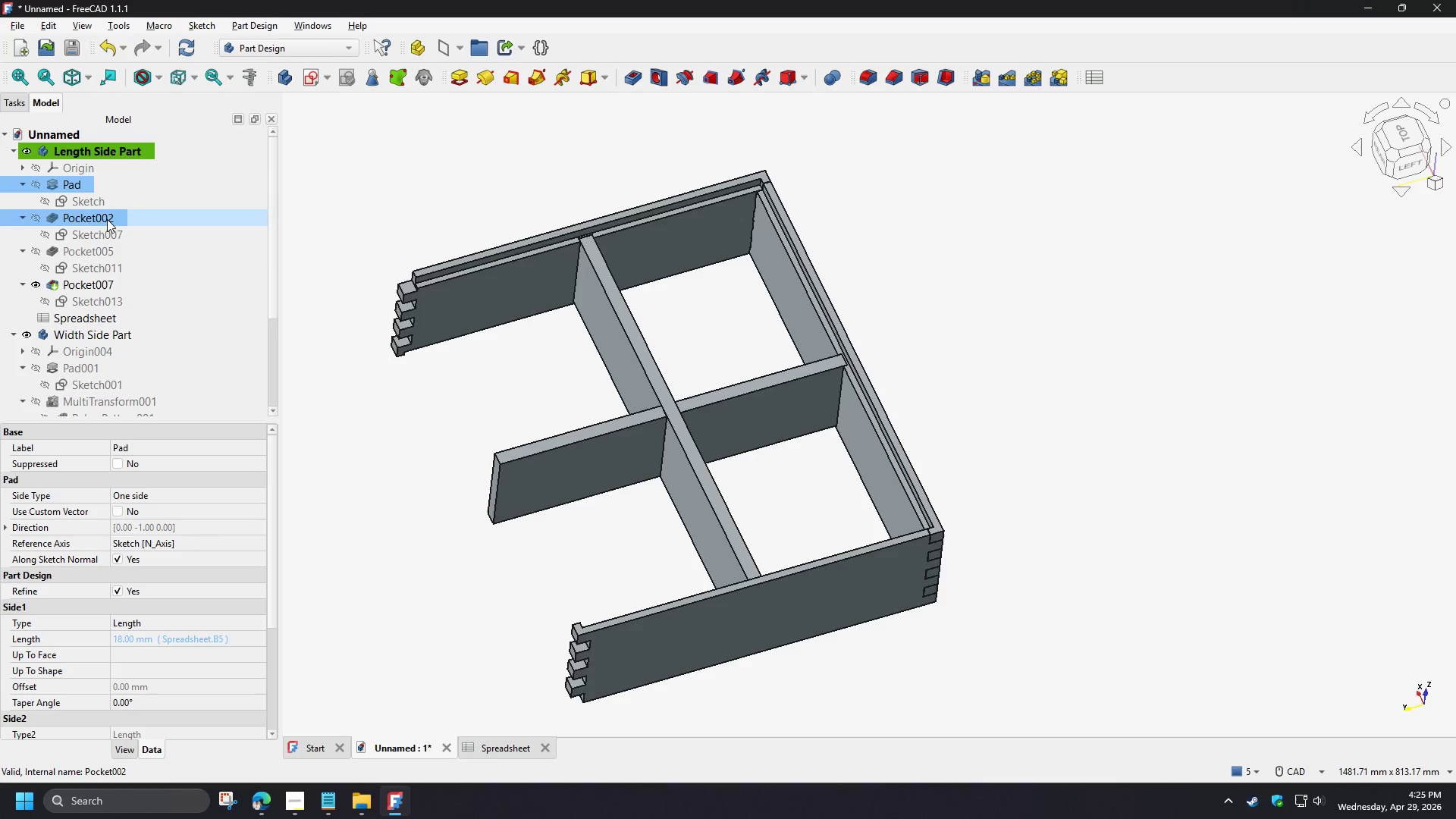 
hold_key(key=ControlLeft, duration=1.52)
left_click([107, 219])
 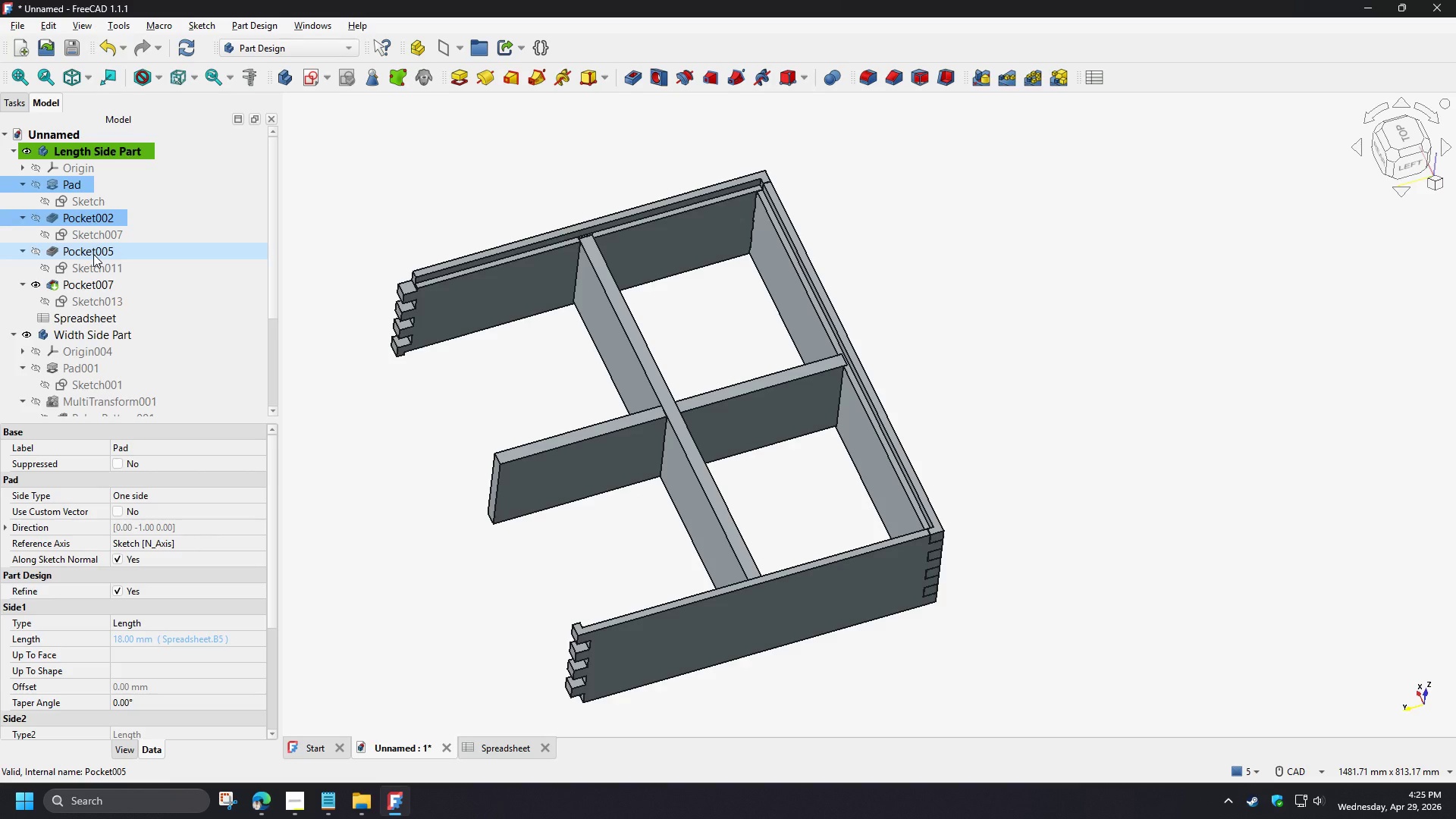 
left_click([93, 254])
 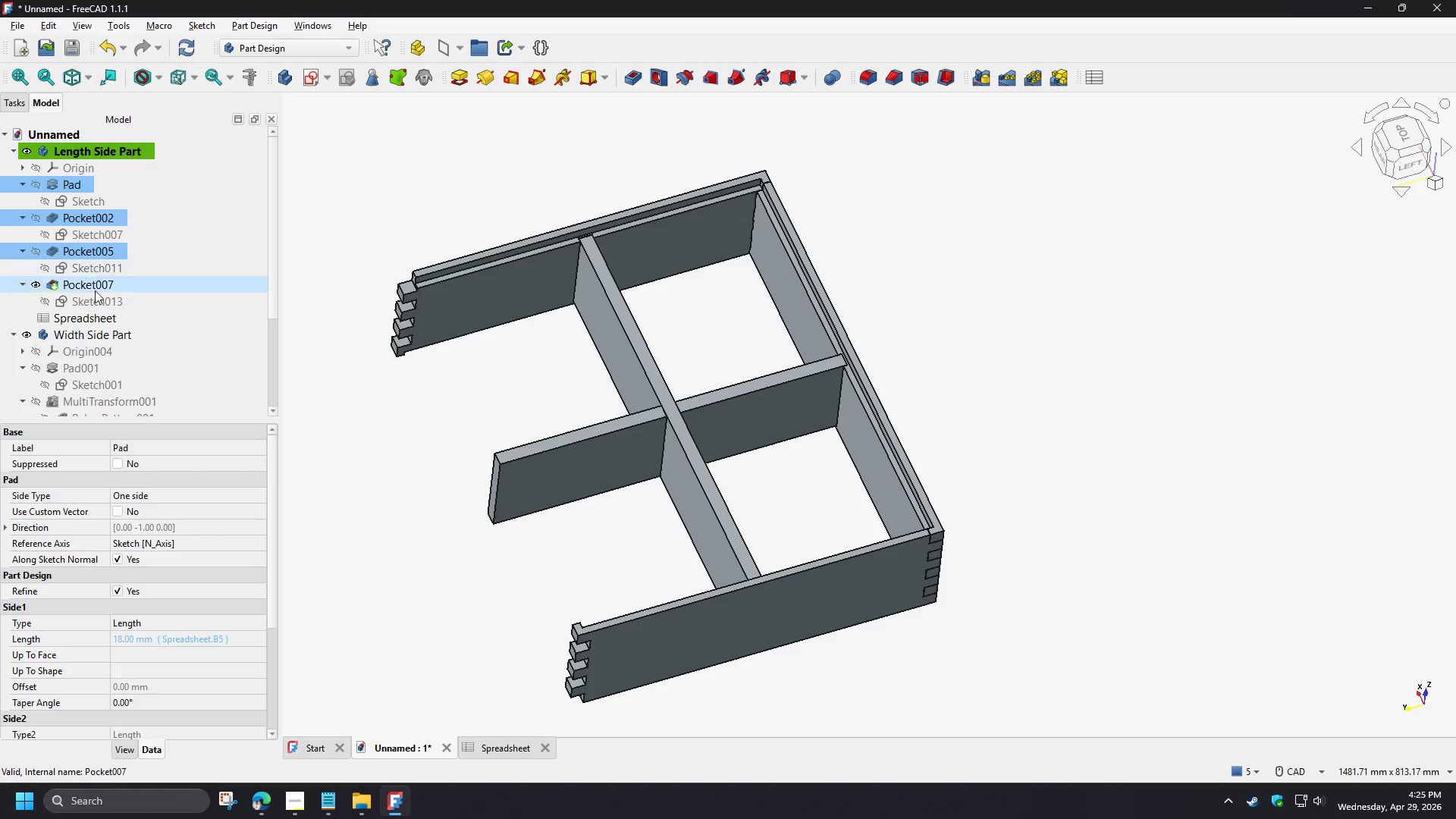 
hold_key(key=ControlLeft, duration=1.06)
left_click([93, 284])
 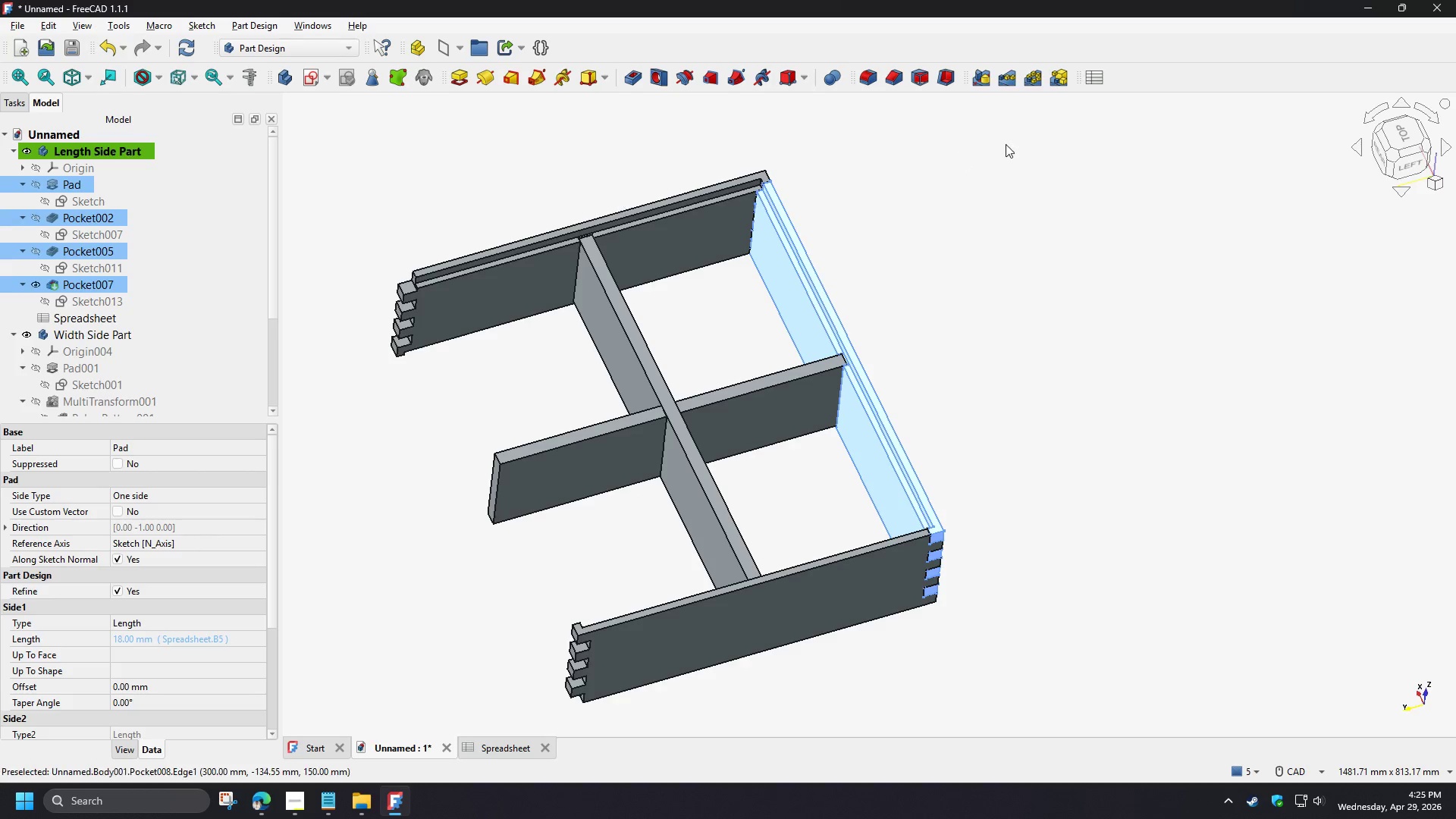 
left_click([1054, 80])
 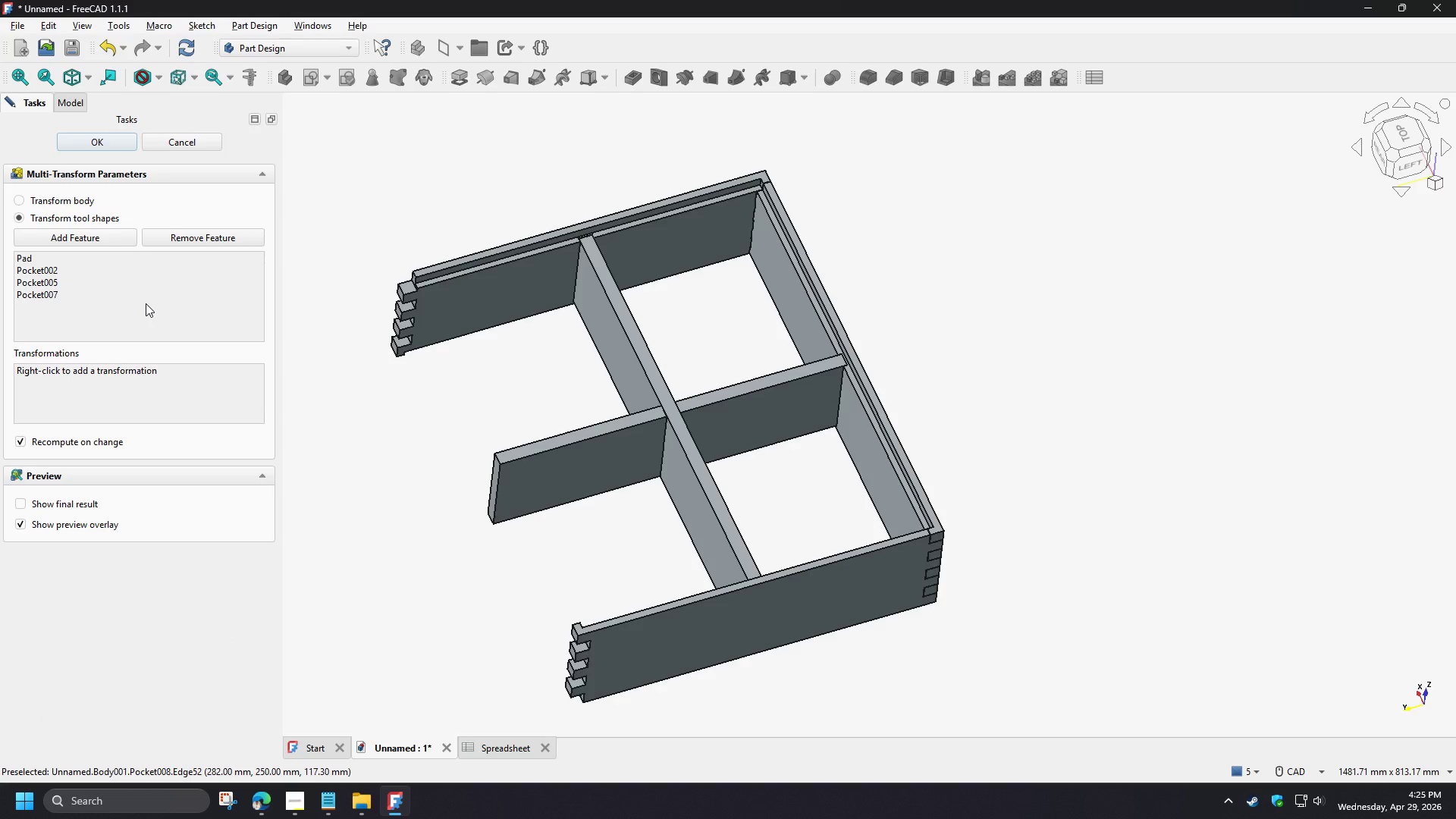 
right_click([91, 386])
 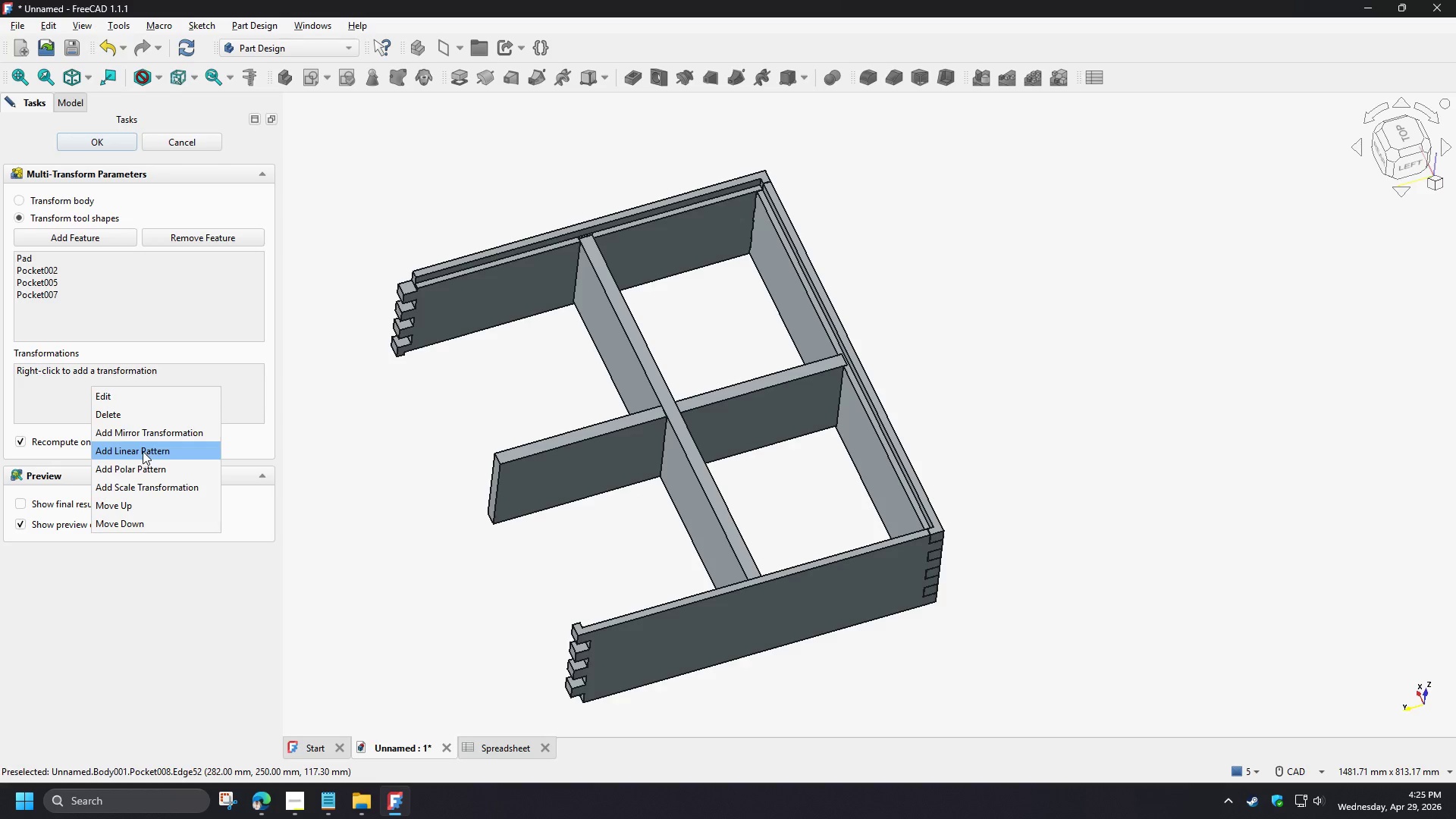 
left_click([133, 475])
 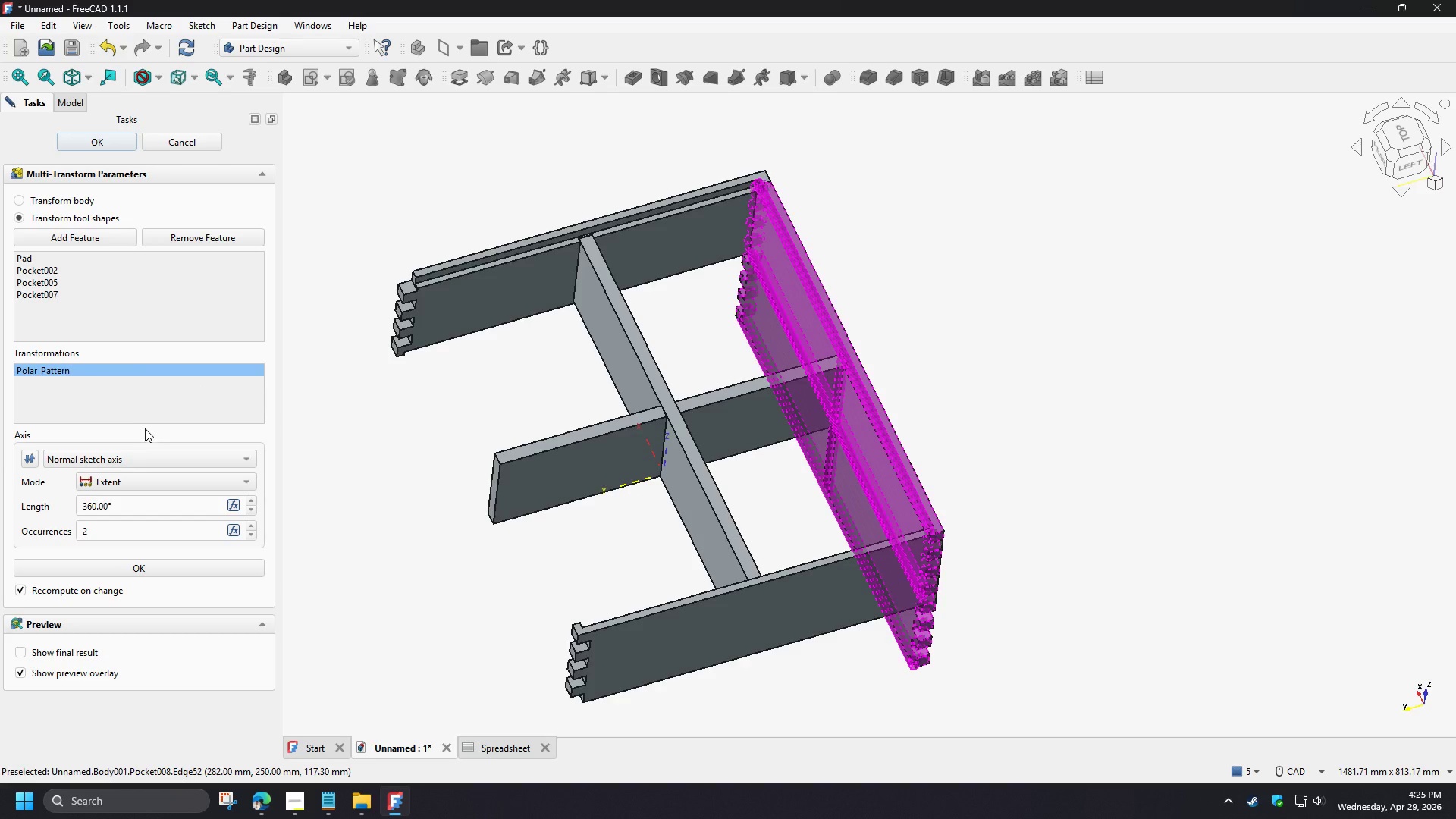 
left_click([138, 462])
 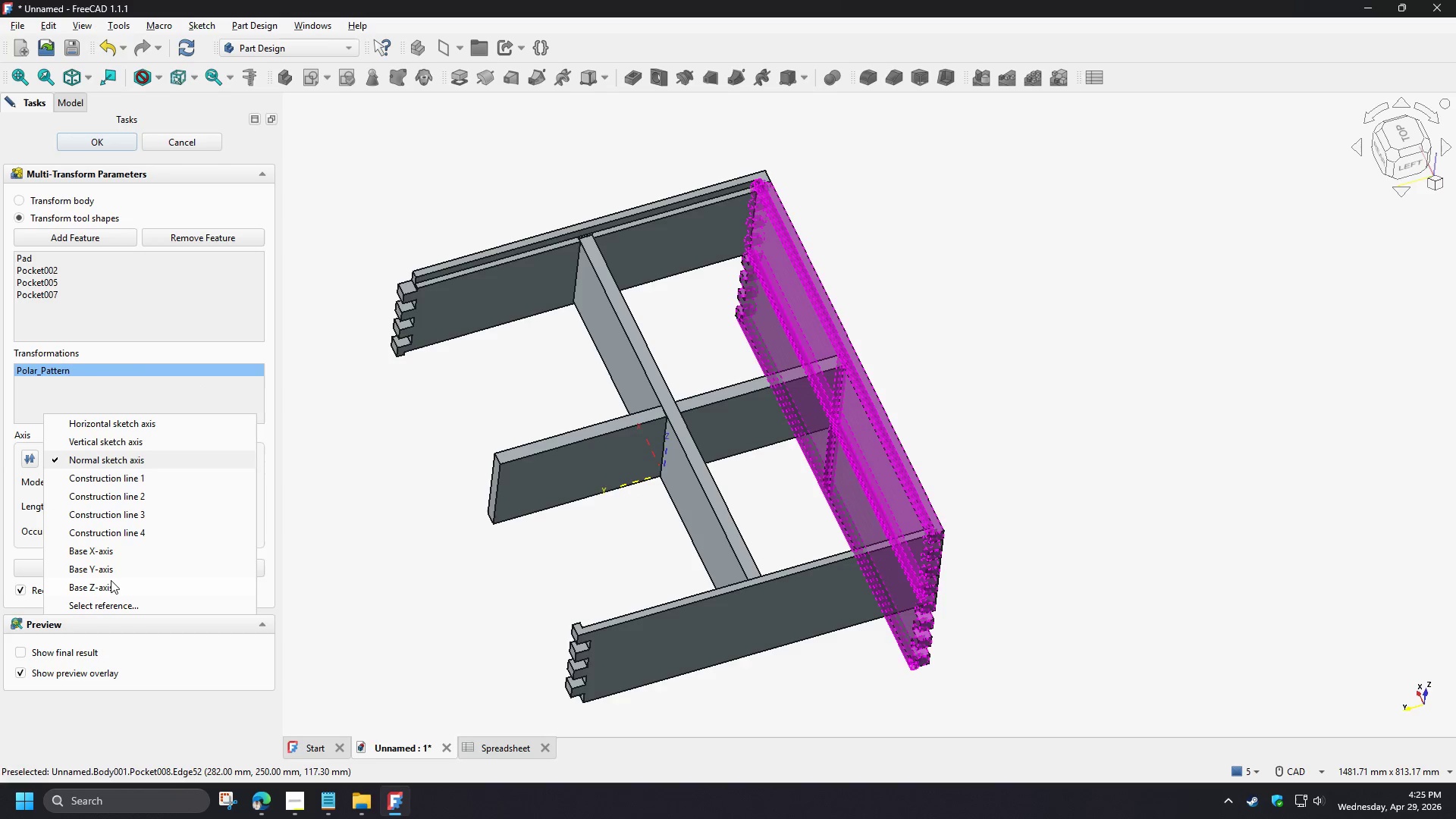 
left_click([110, 587])
 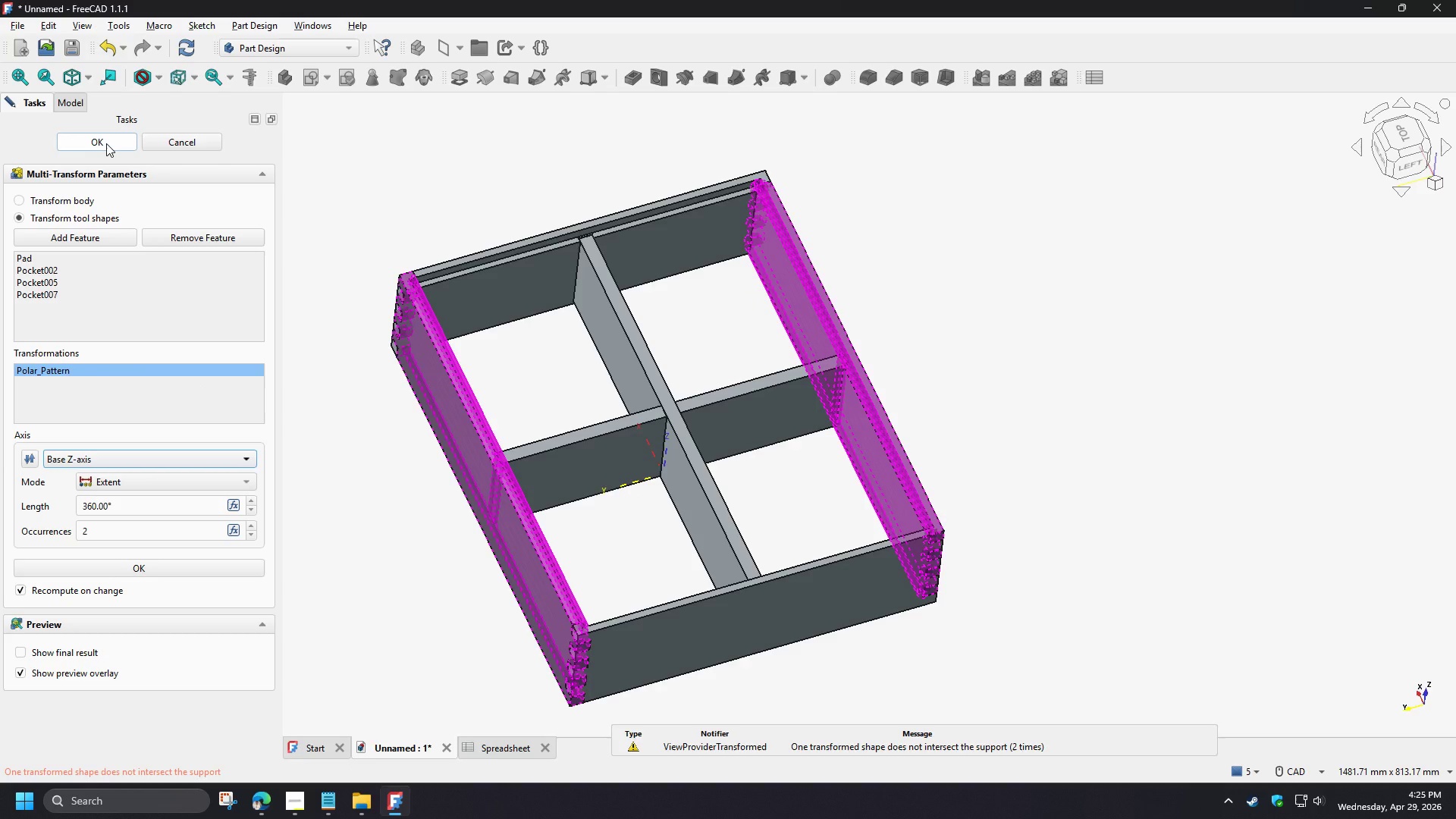 
left_click([106, 143])
 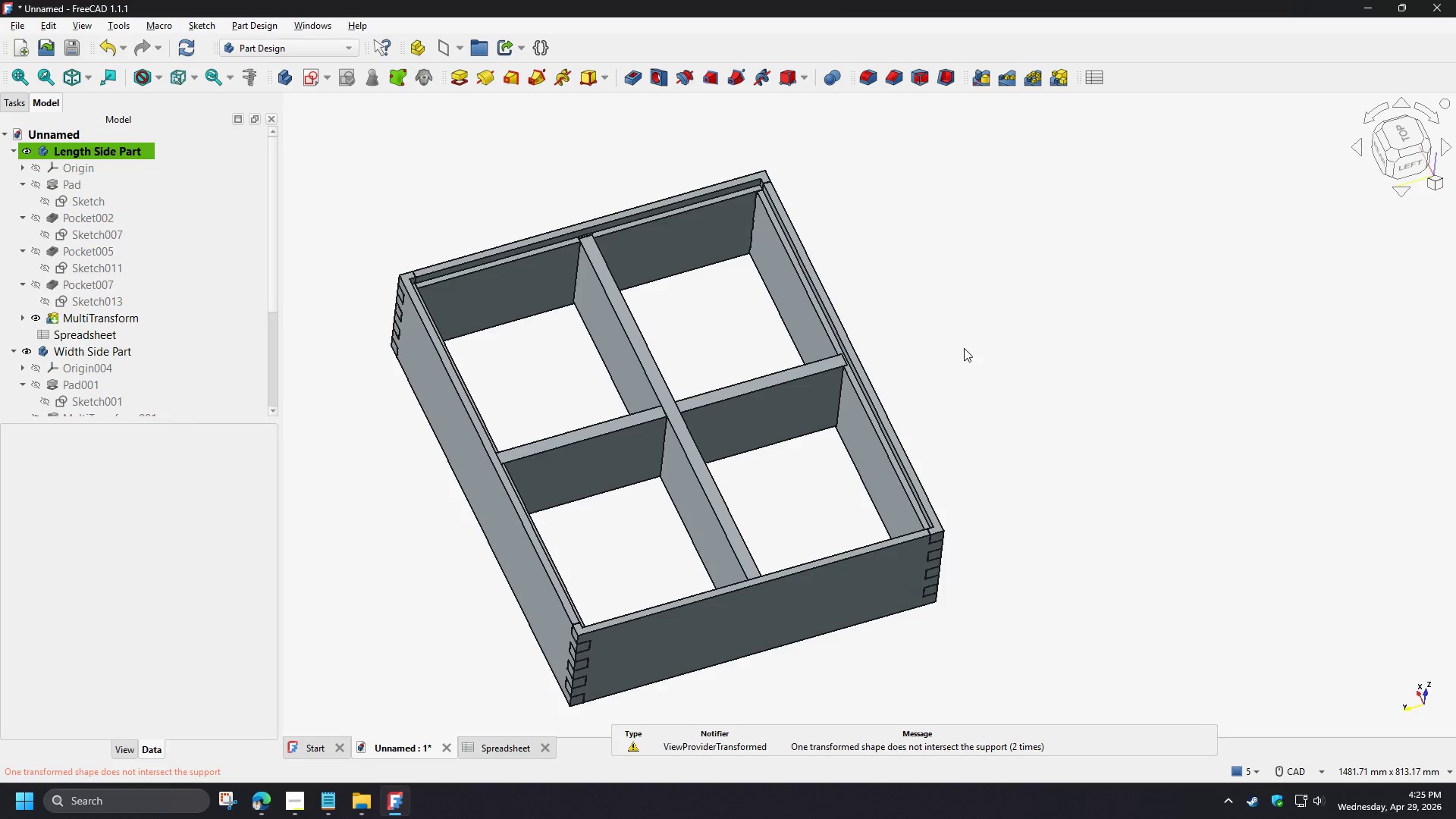 
left_click([965, 348])
 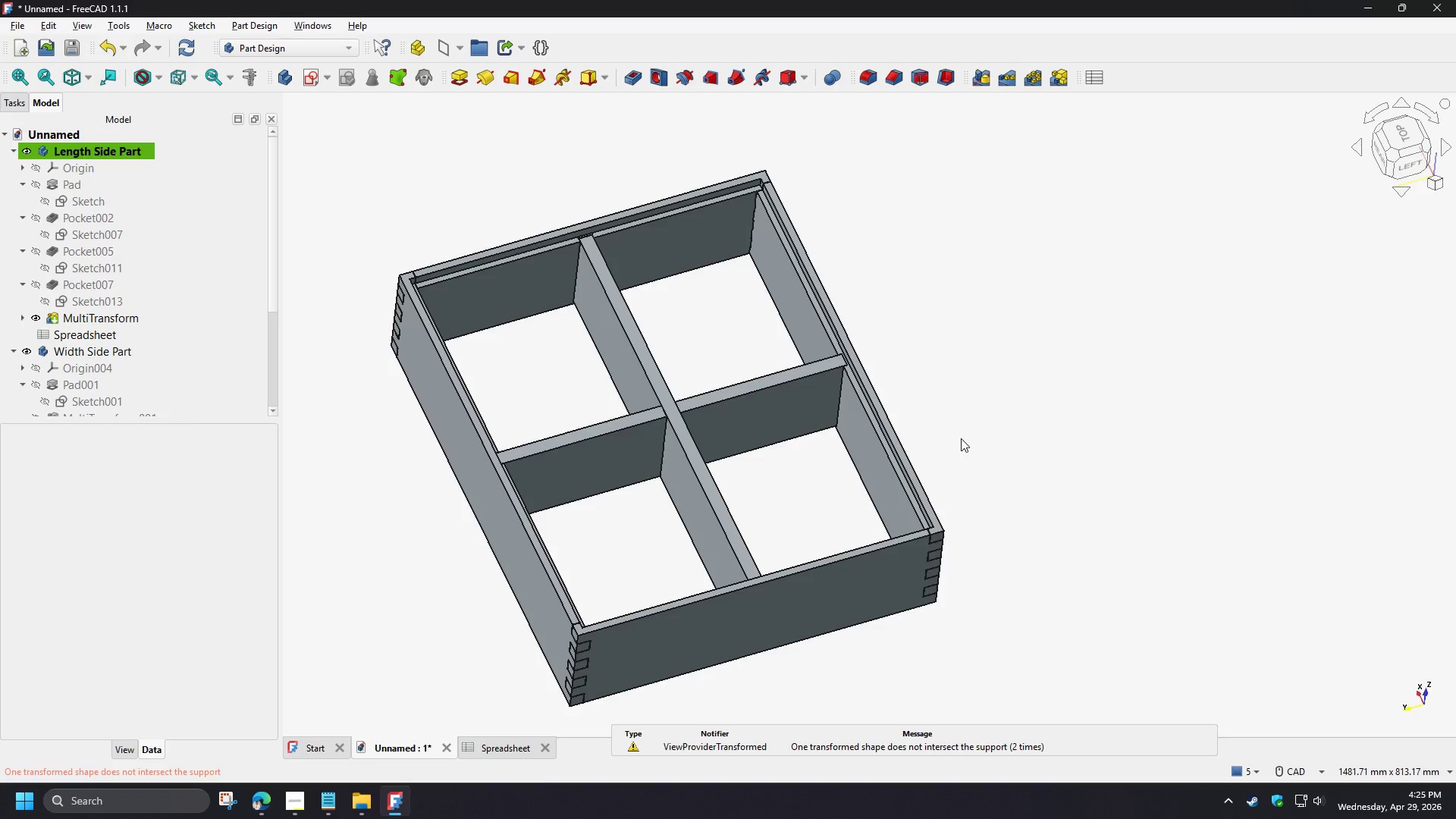 
scroll: coordinate [957, 431], scroll_direction: up, amount: 1.0
 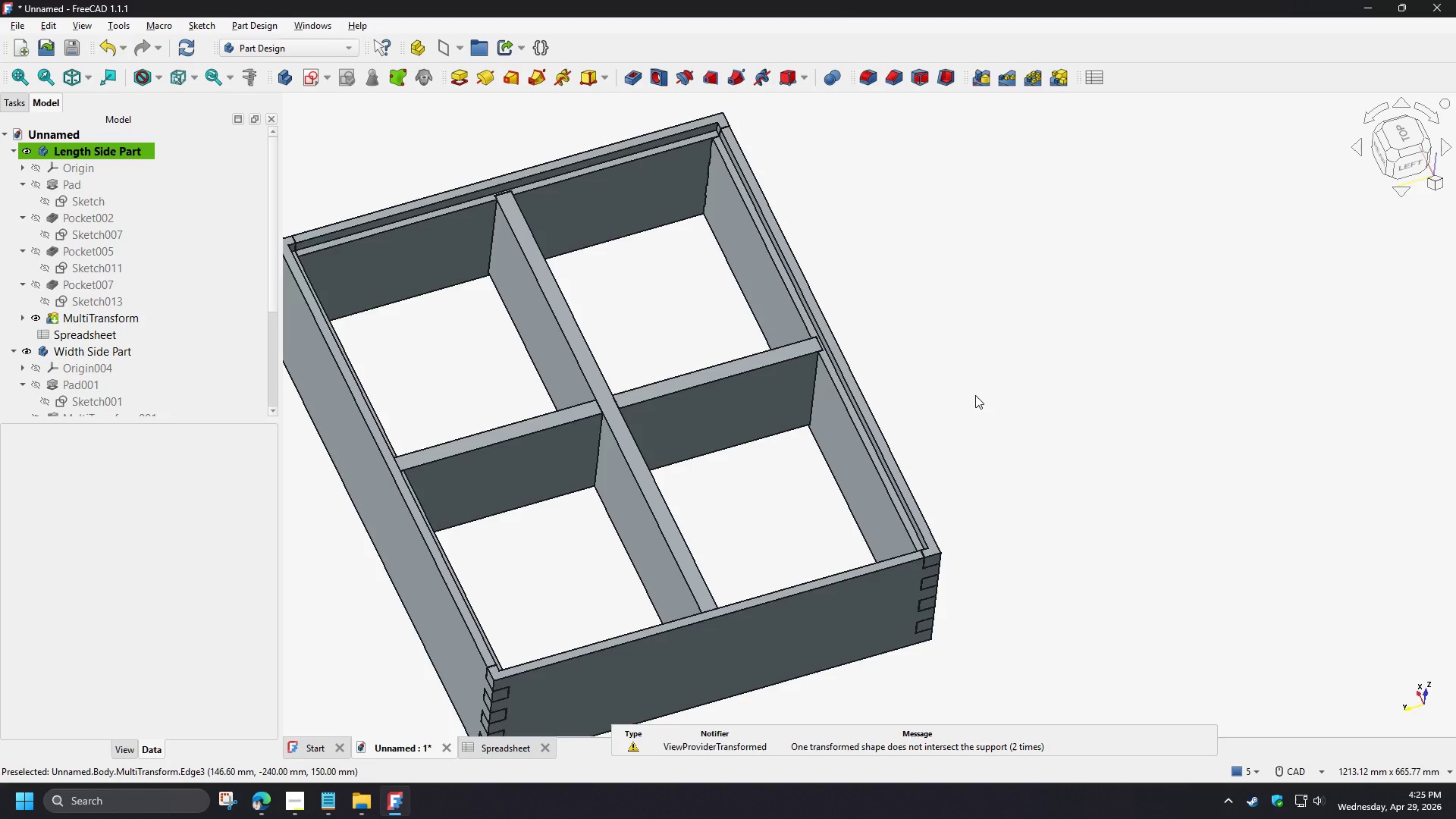 
scroll: coordinate [975, 395], scroll_direction: down, amount: 1.0
 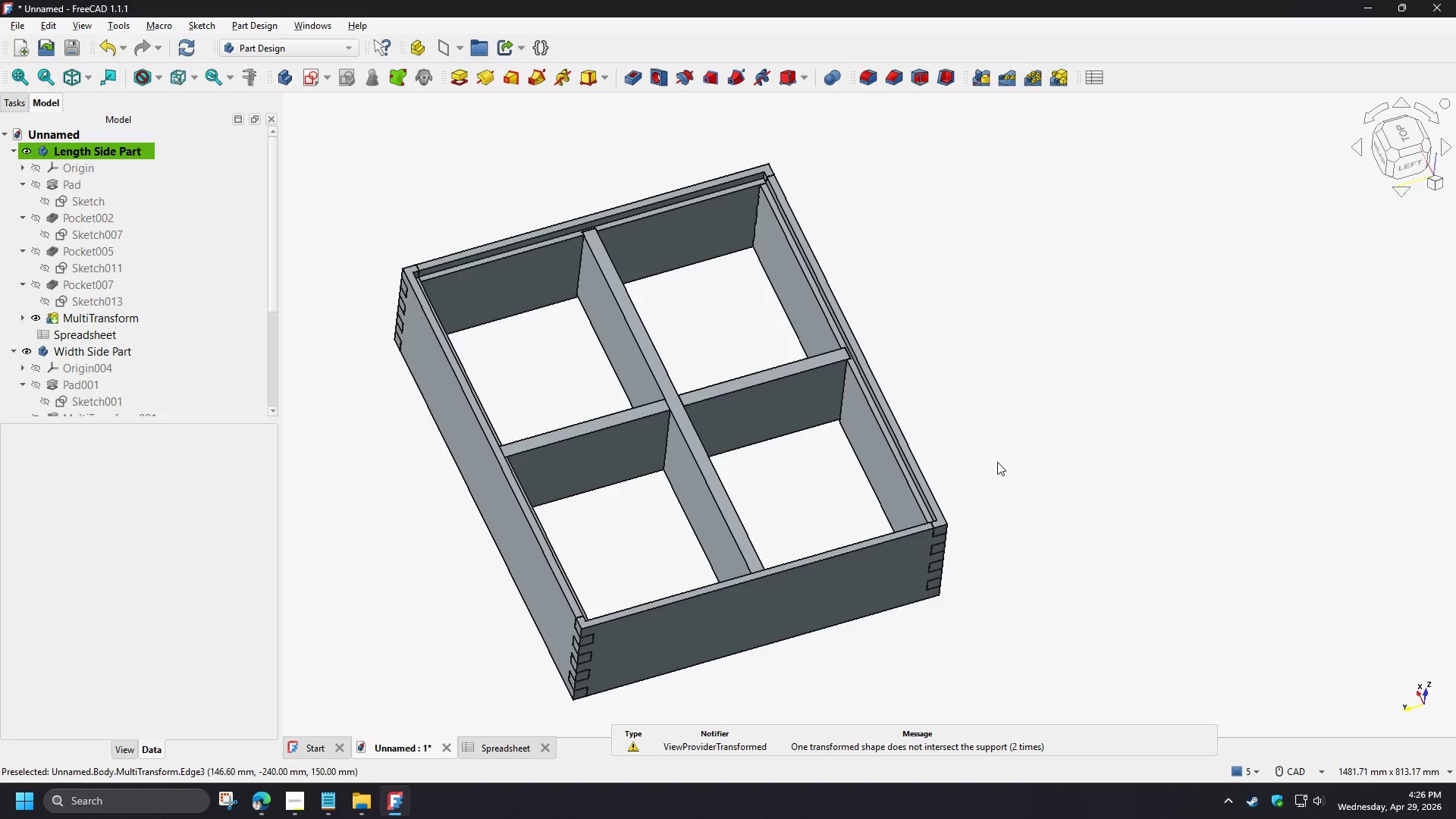 
wait(6.22)
 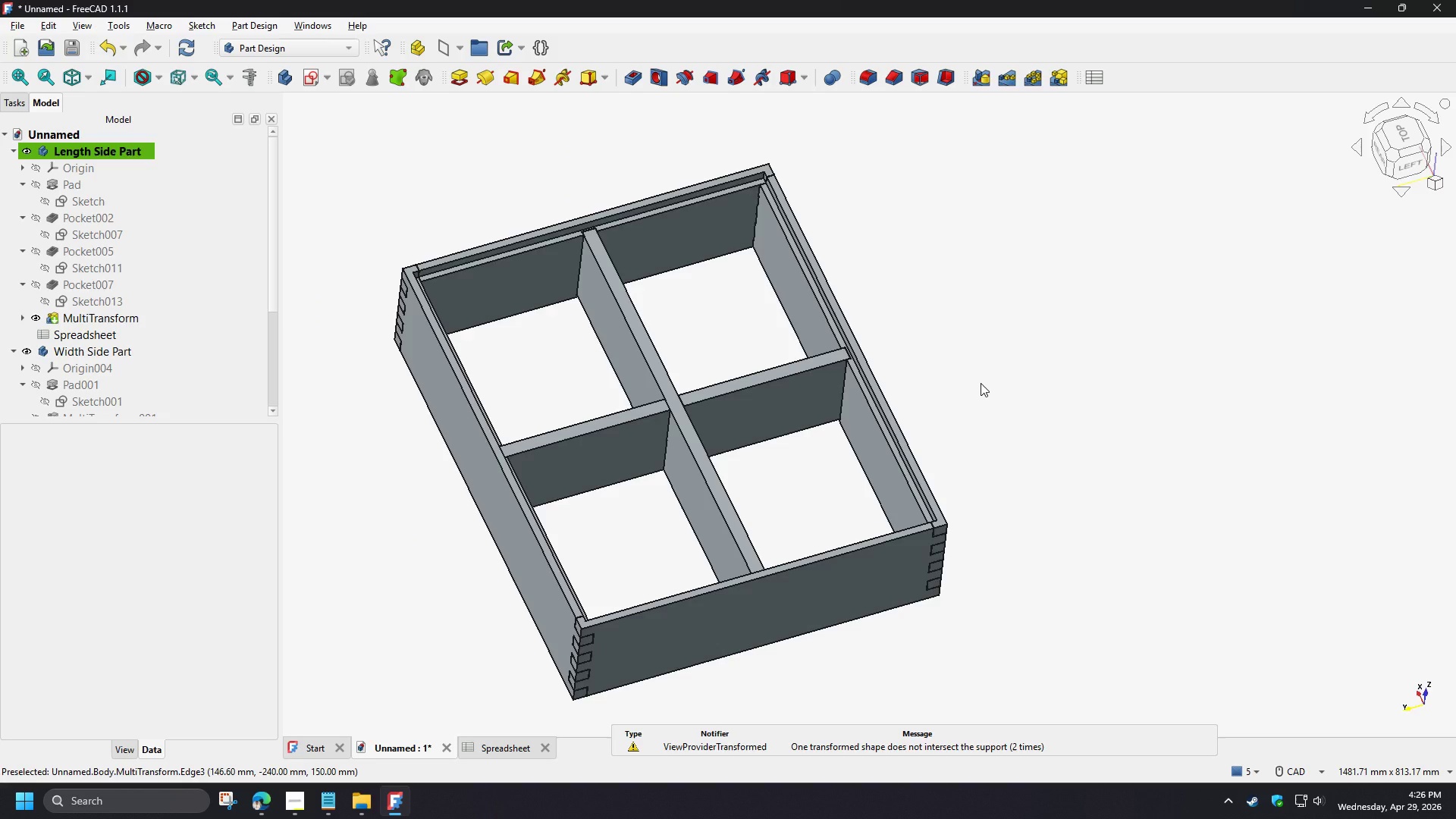 
scroll: coordinate [794, 400], scroll_direction: up, amount: 2.0
 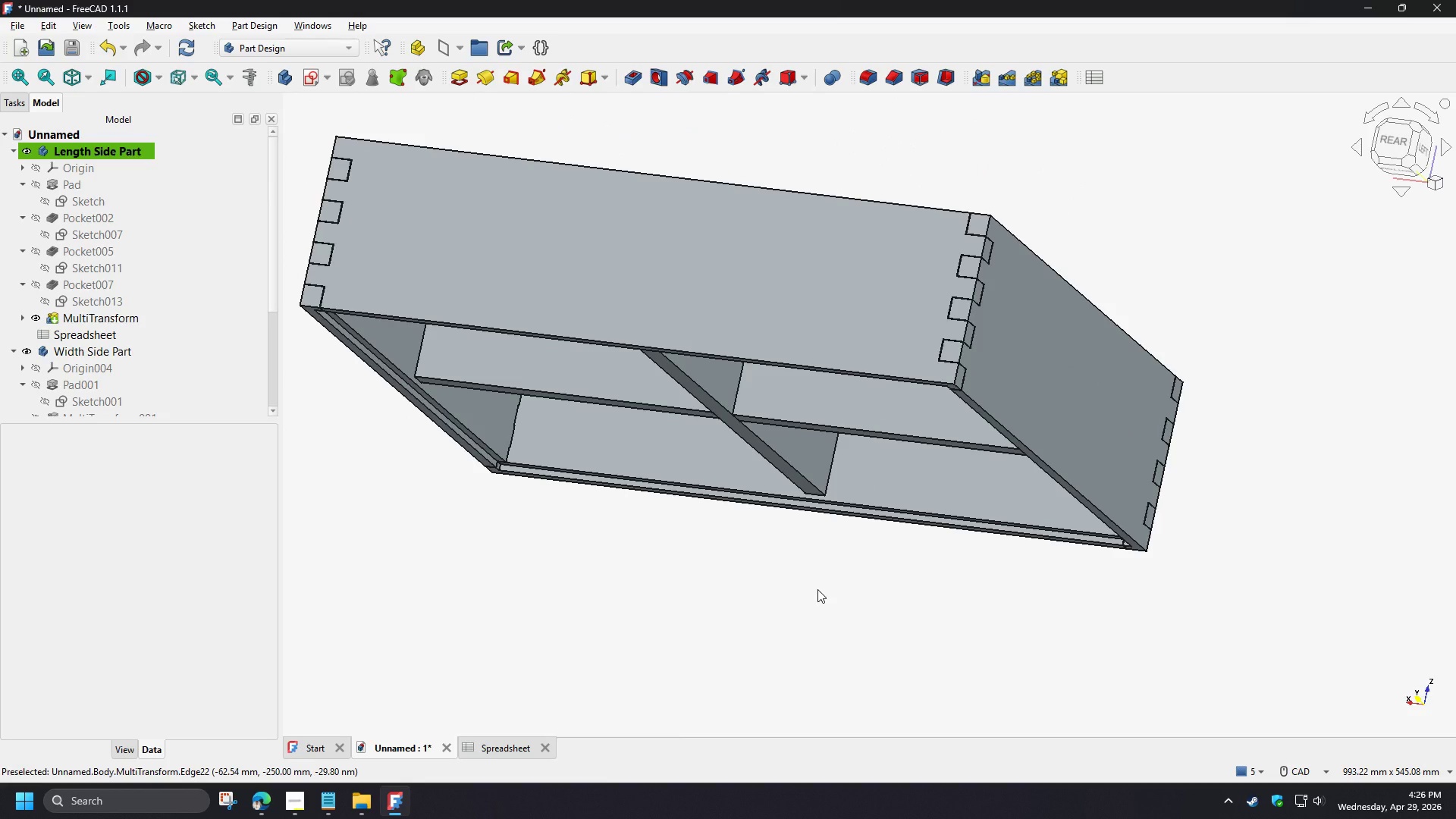 
wait(32.73)
 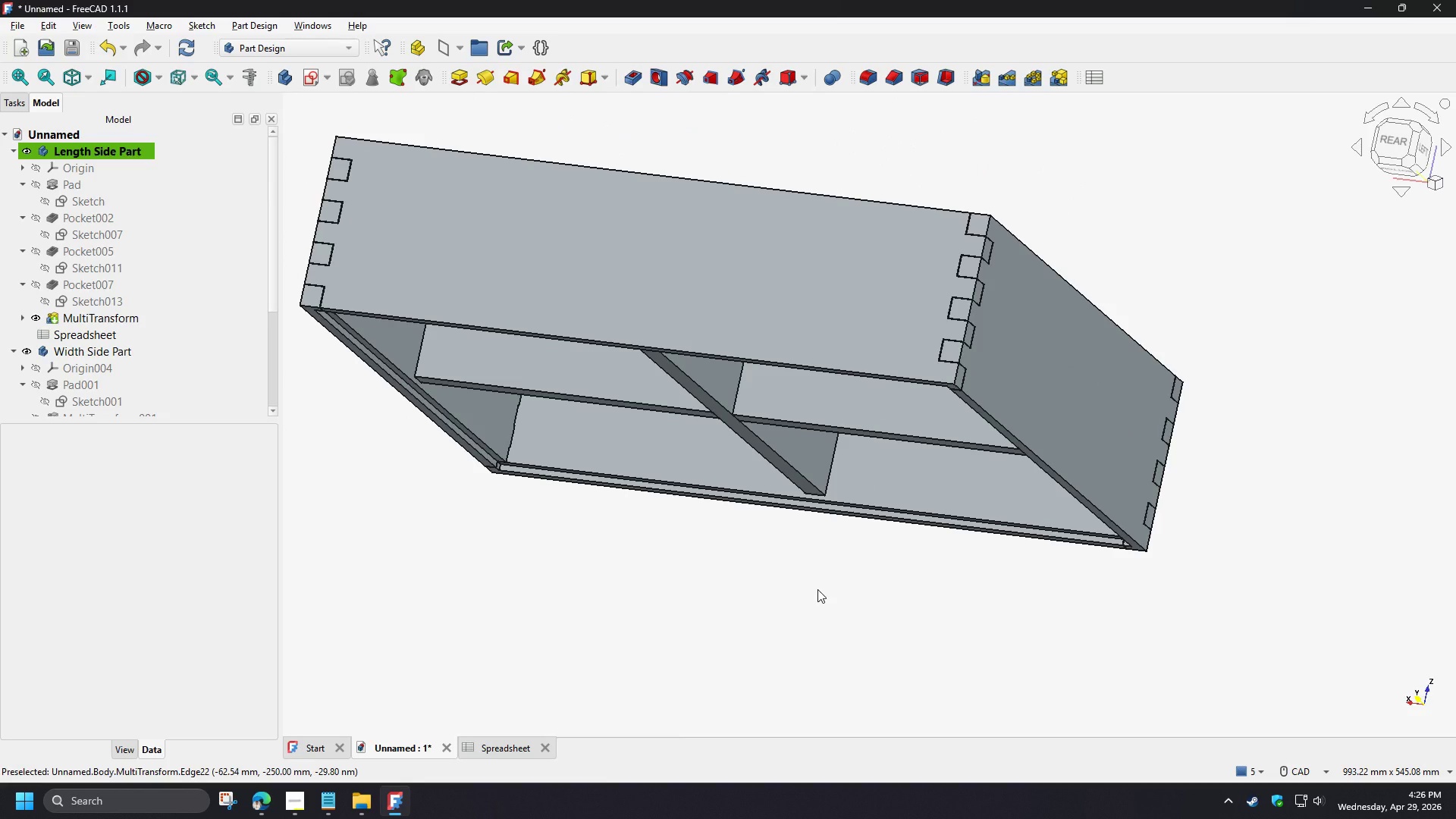 
scroll: coordinate [817, 542], scroll_direction: up, amount: 3.0
 